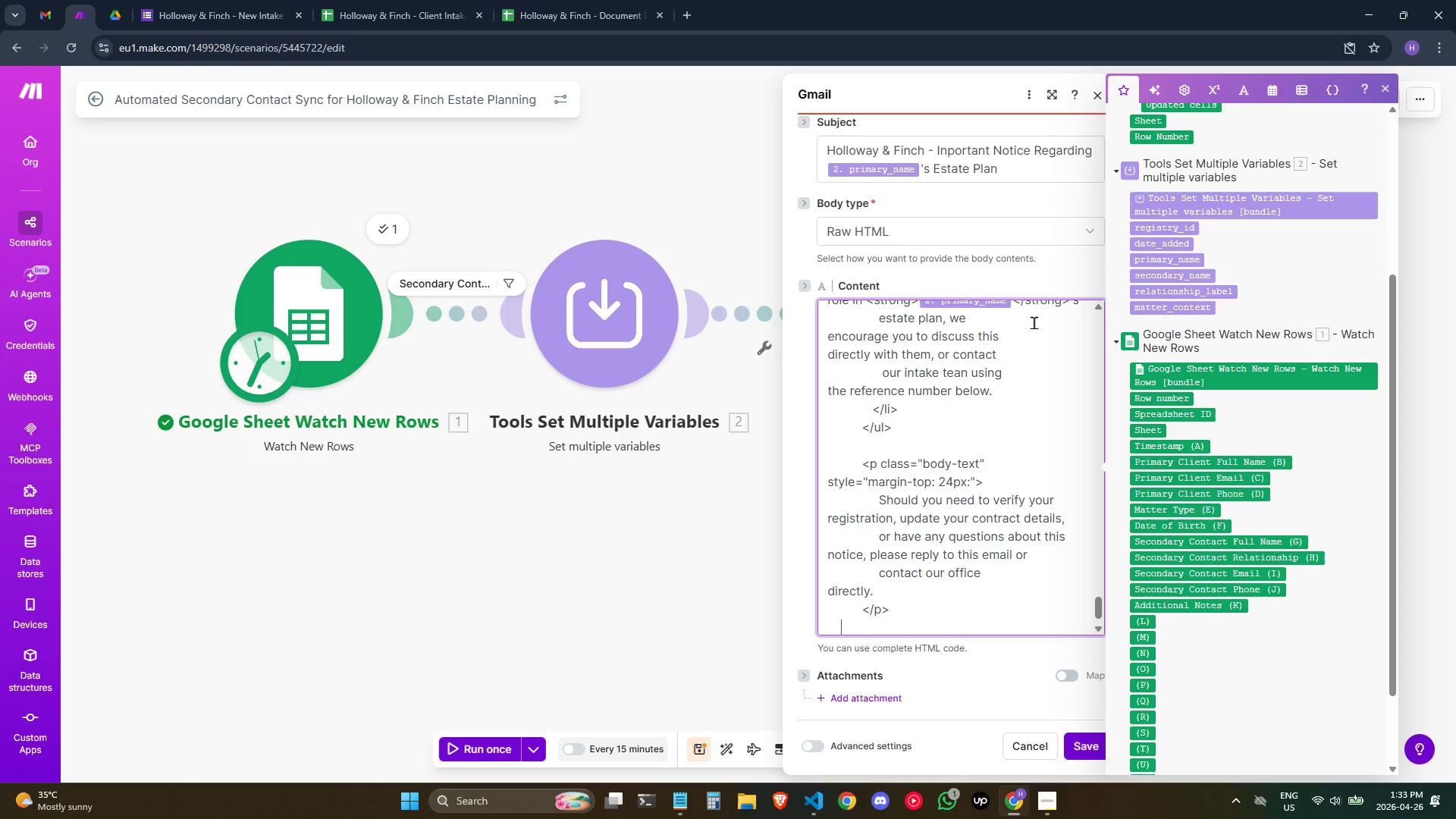 
key(Backspace)
 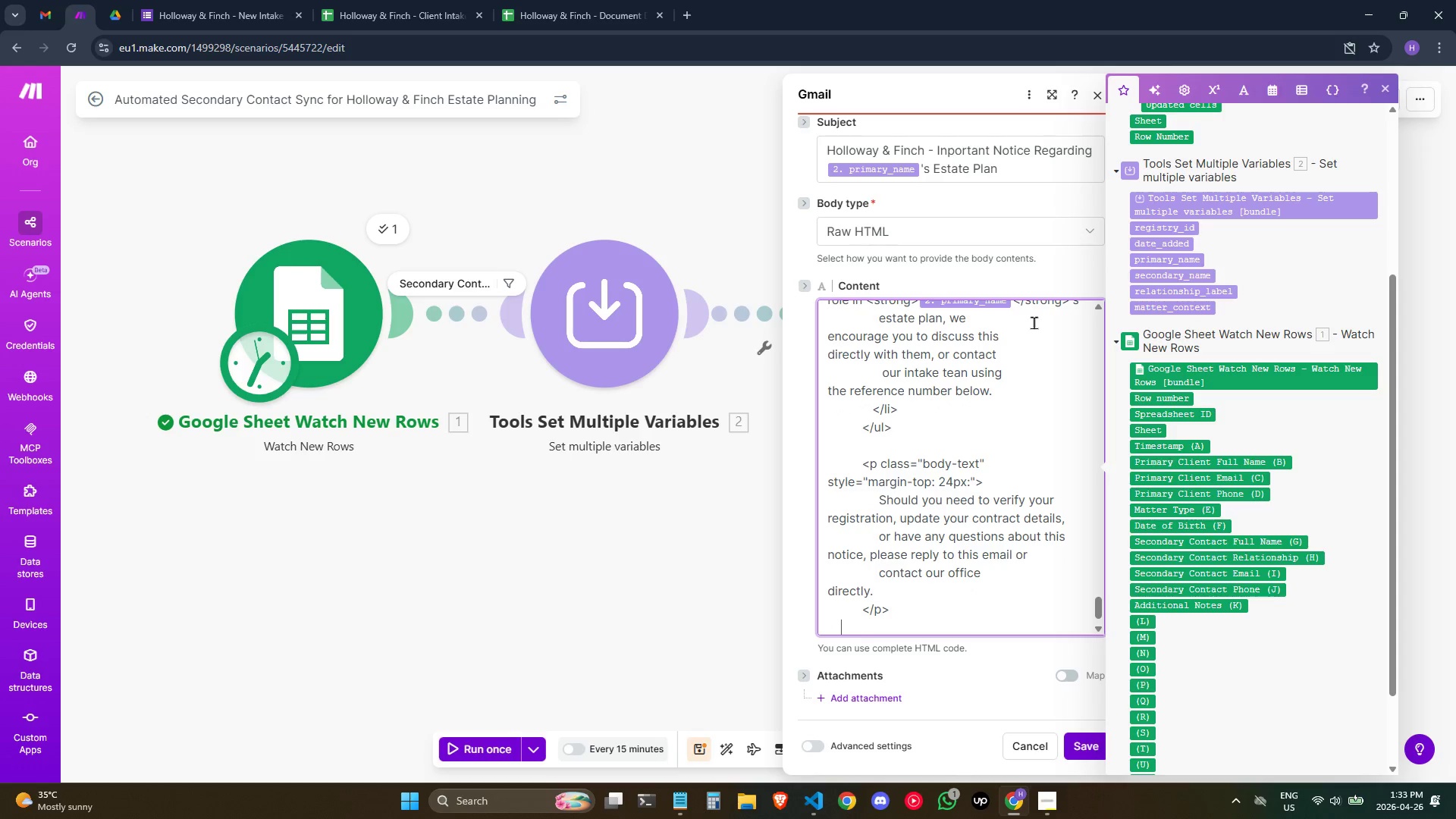 
key(Backspace)
 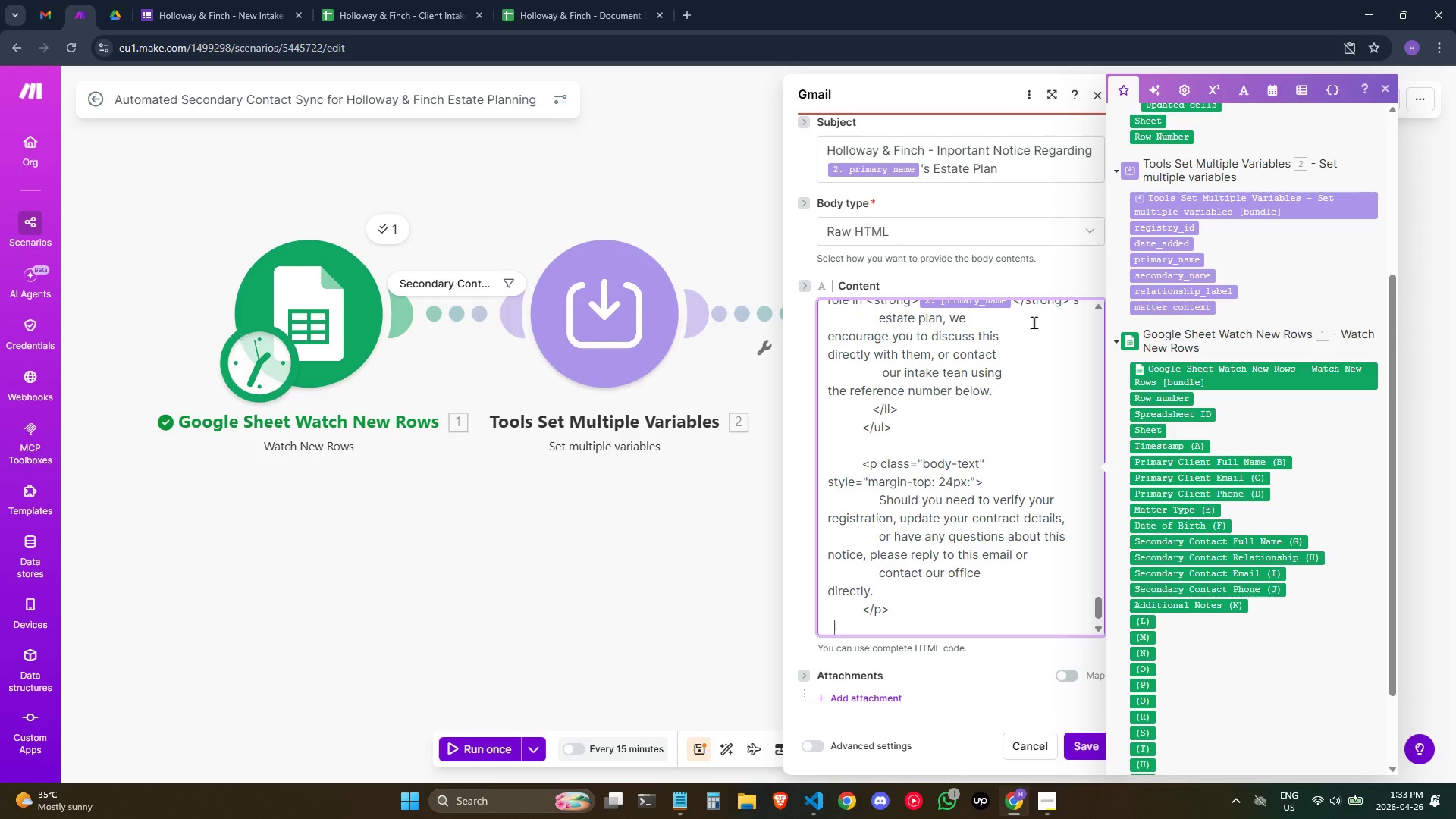 
key(Backspace)
 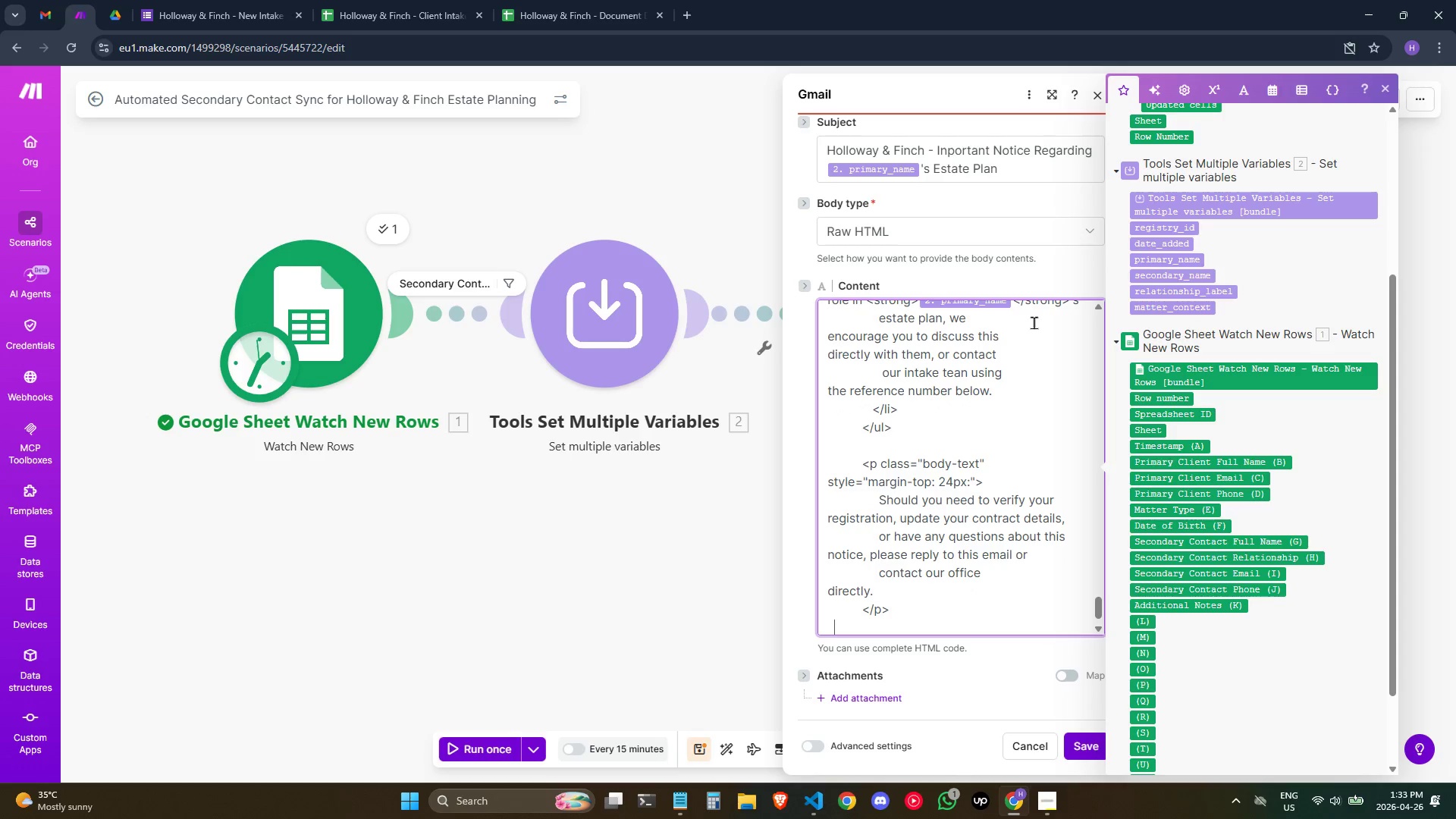 
key(Backspace)
 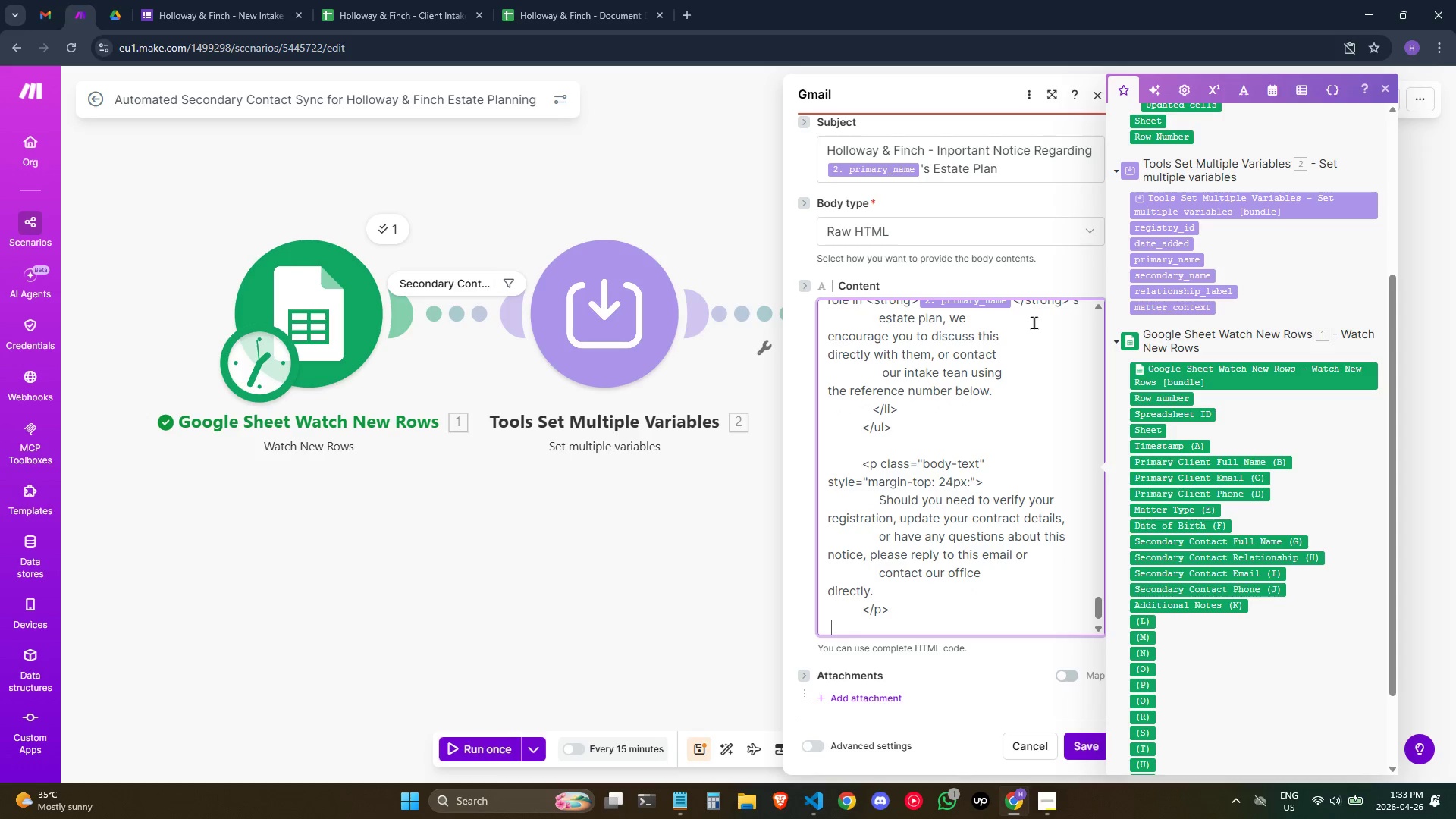 
key(Backspace)
 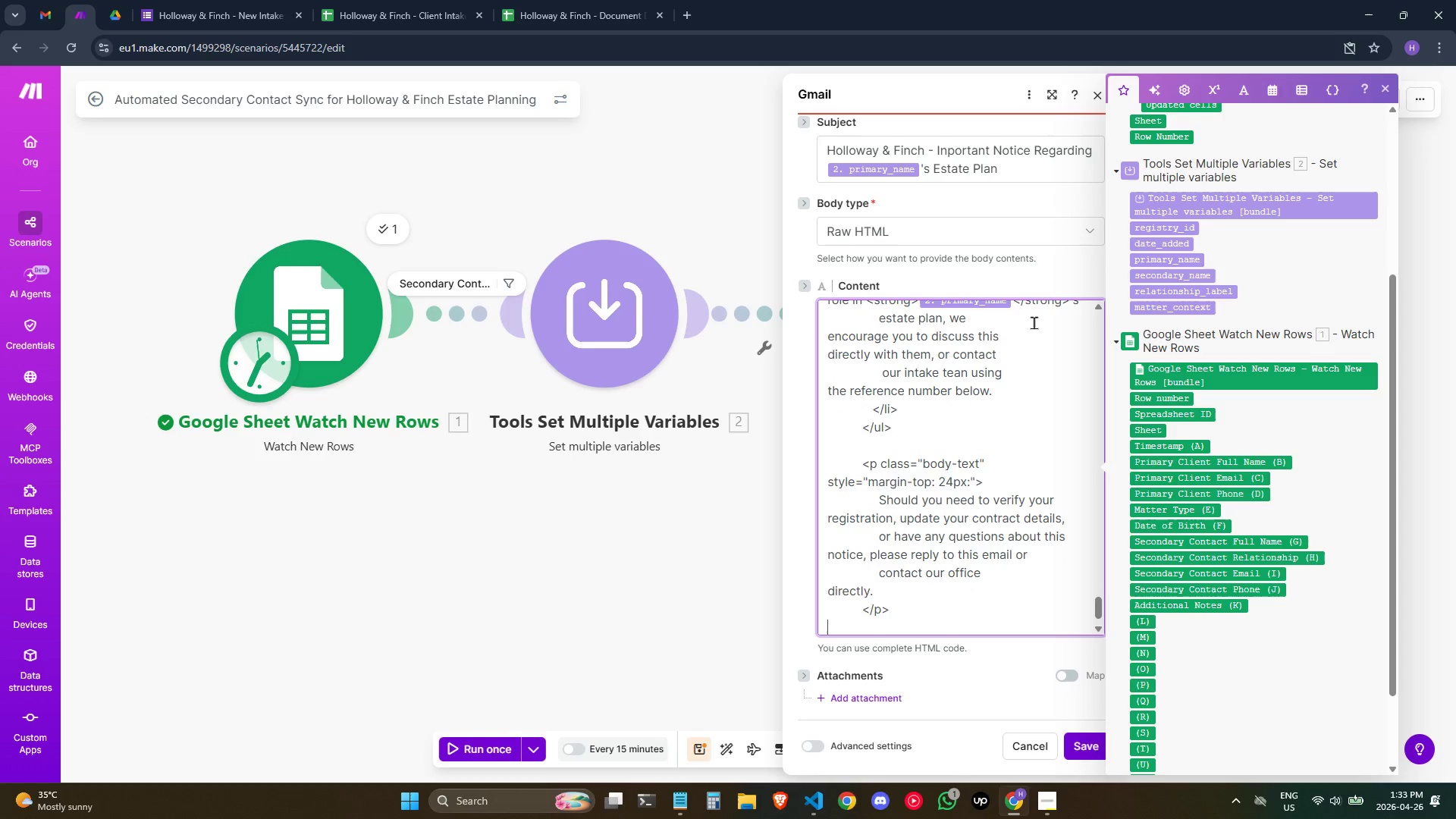 
key(Backspace)
 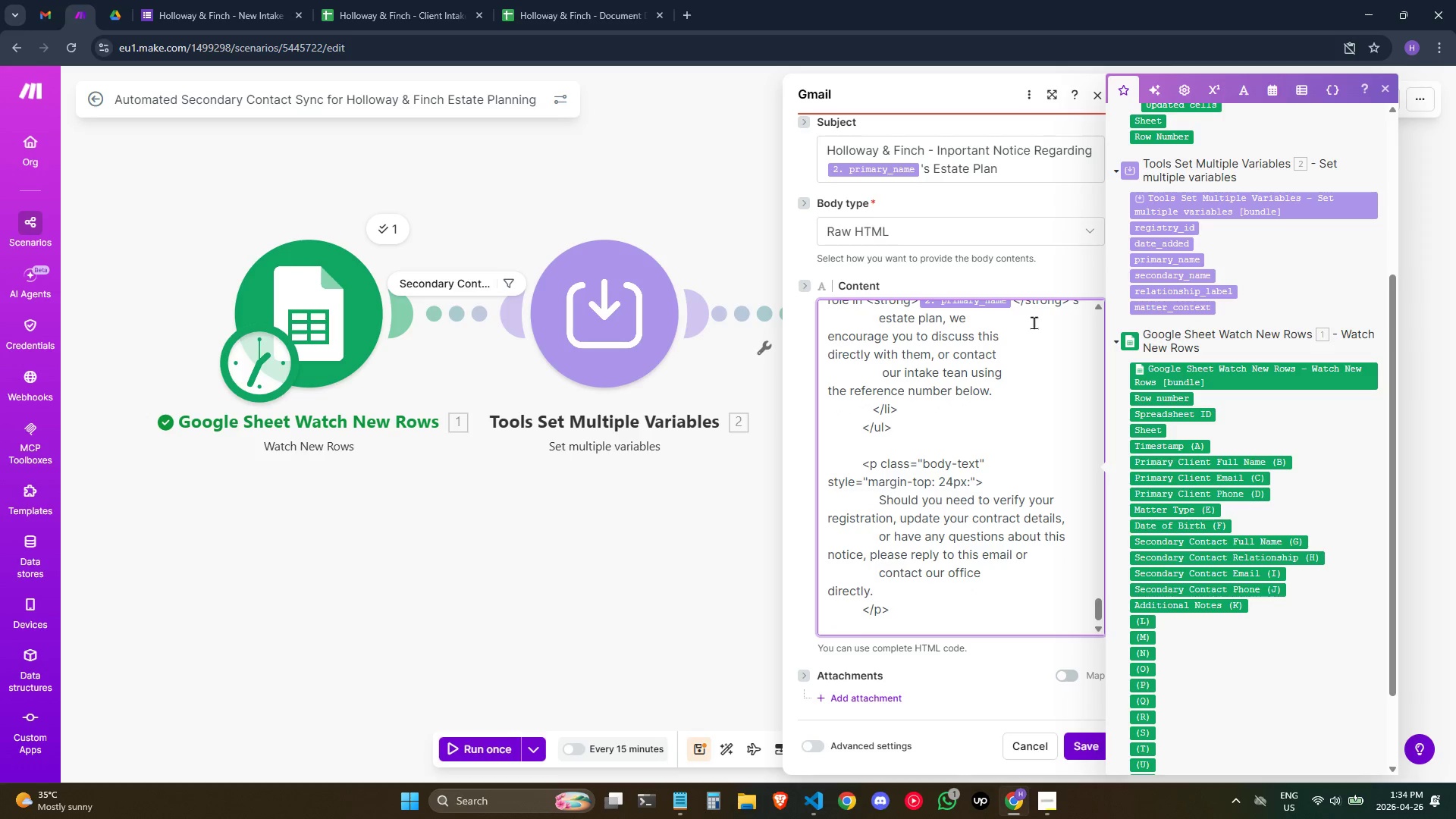 
key(Enter)
 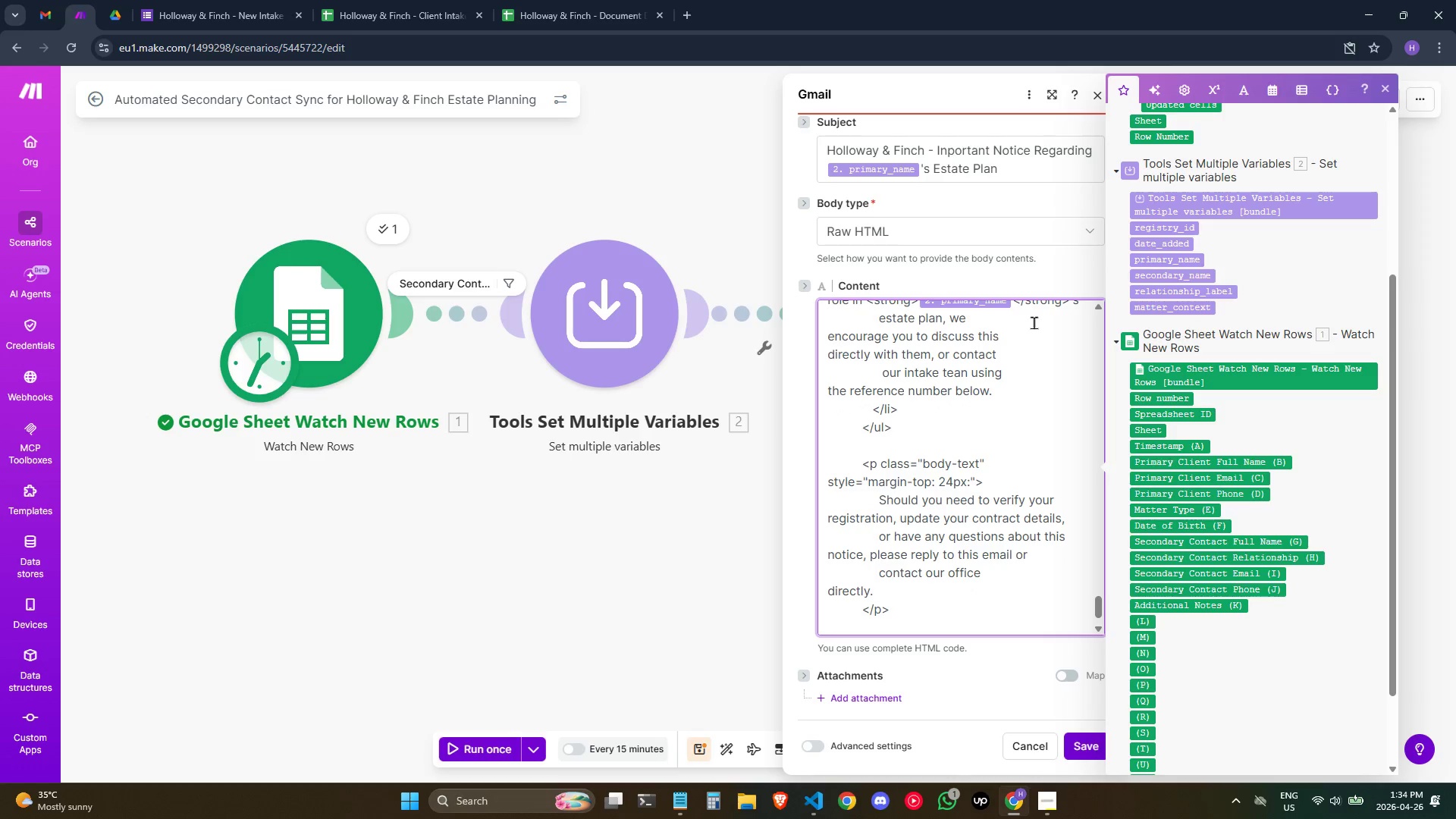 
key(Enter)
 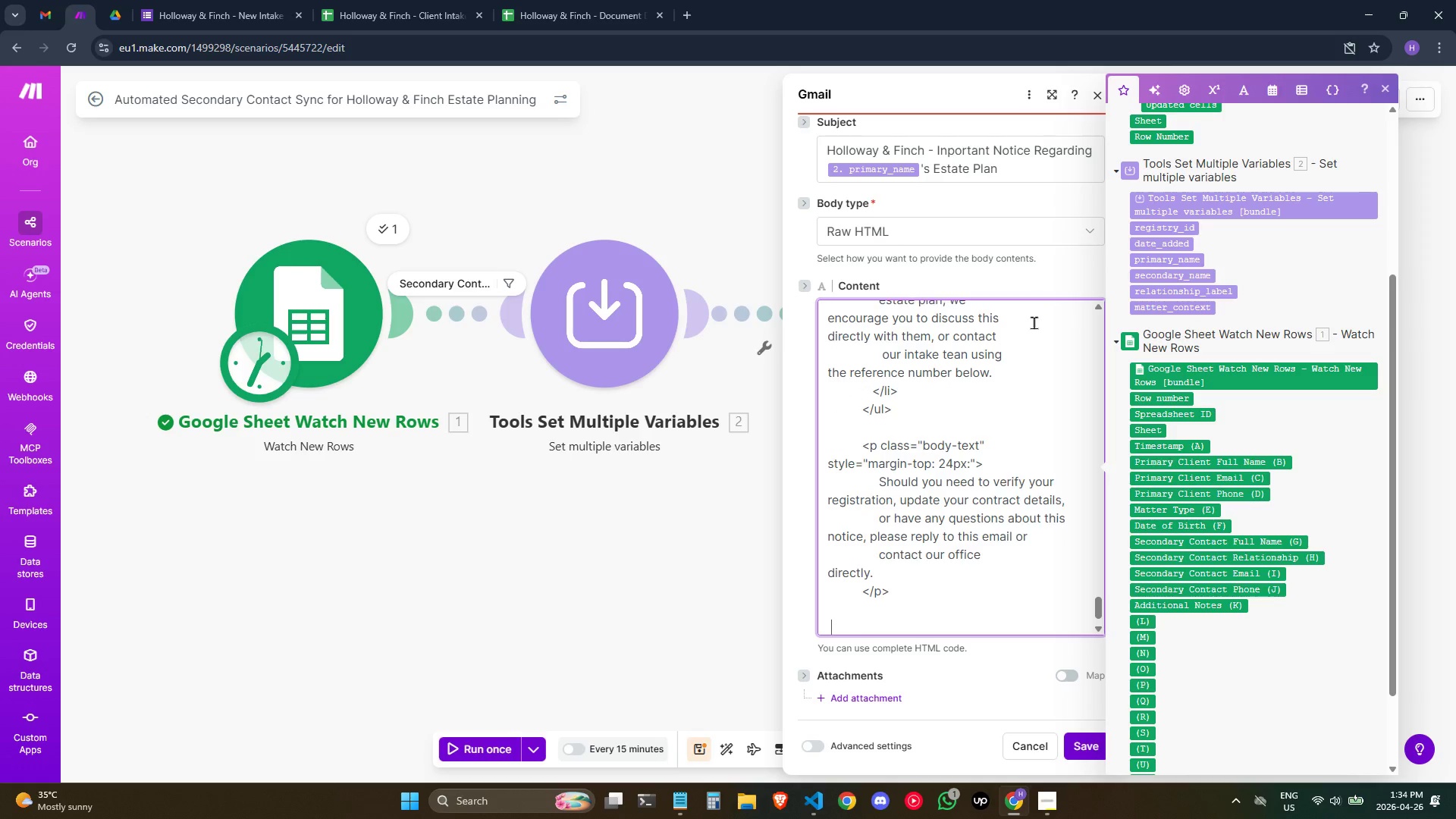 
hold_key(key=Space, duration=0.83)
 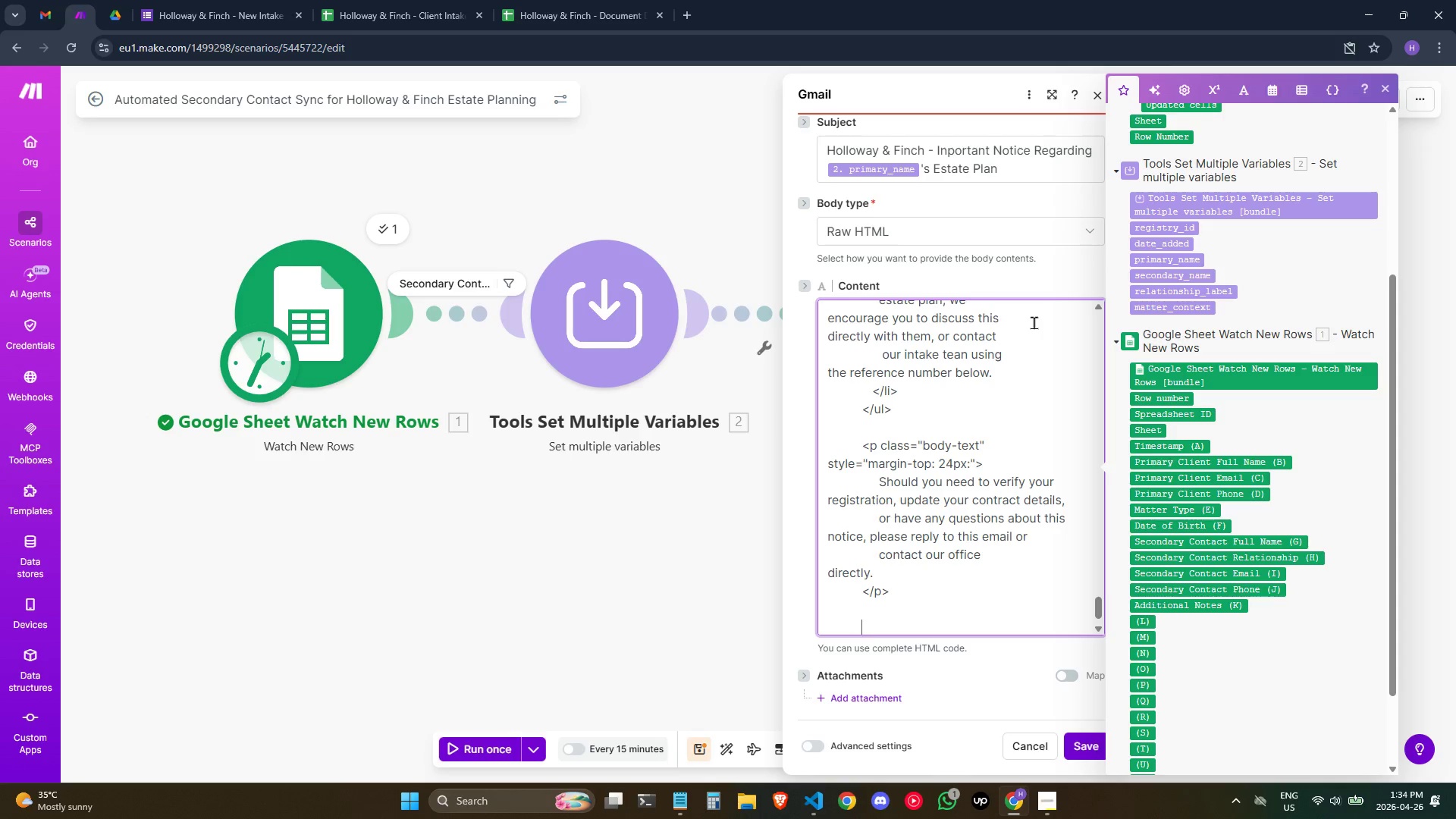 
key(Backspace)
type(<p class="body-text">)
 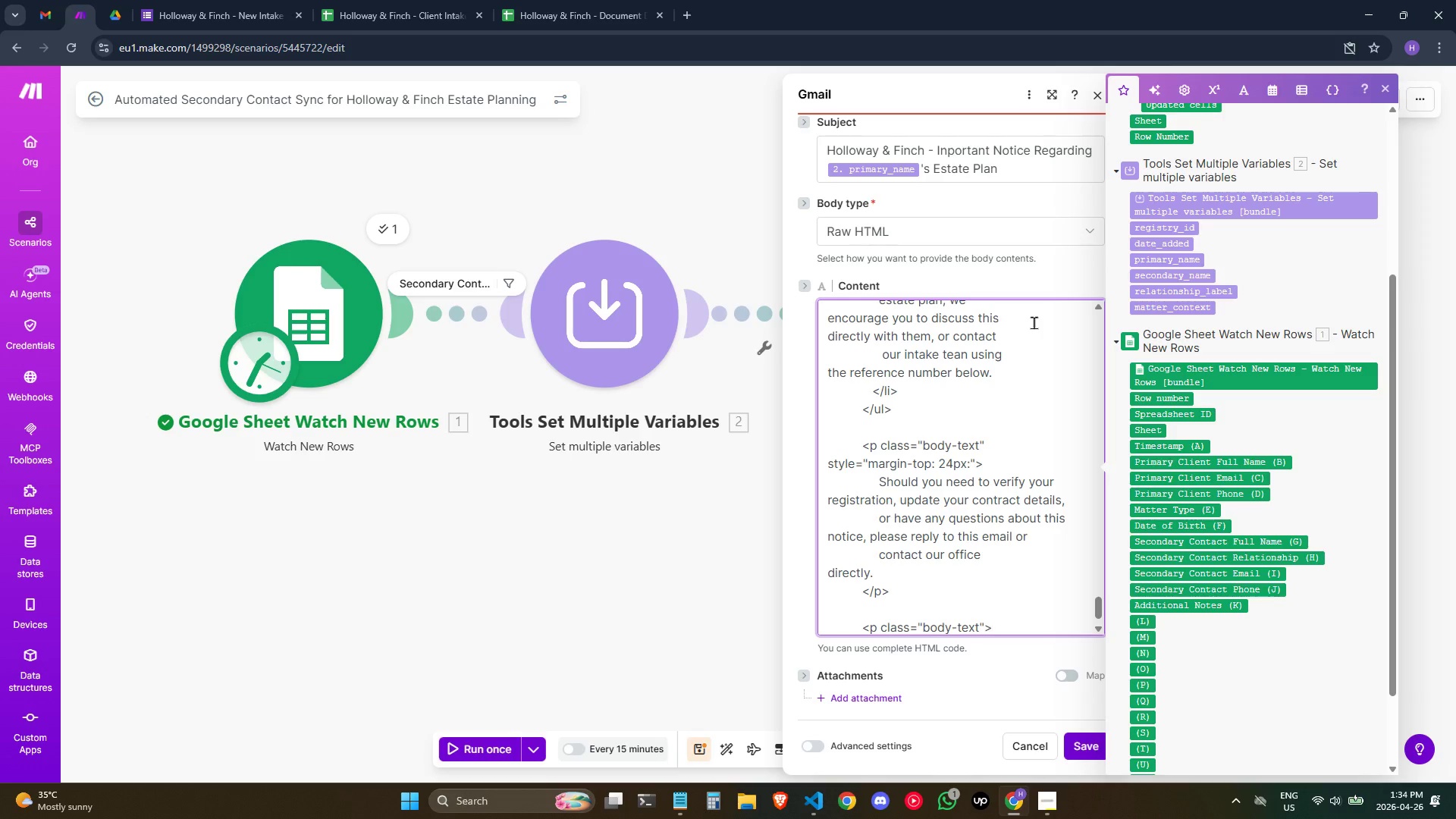 
key(Enter)
 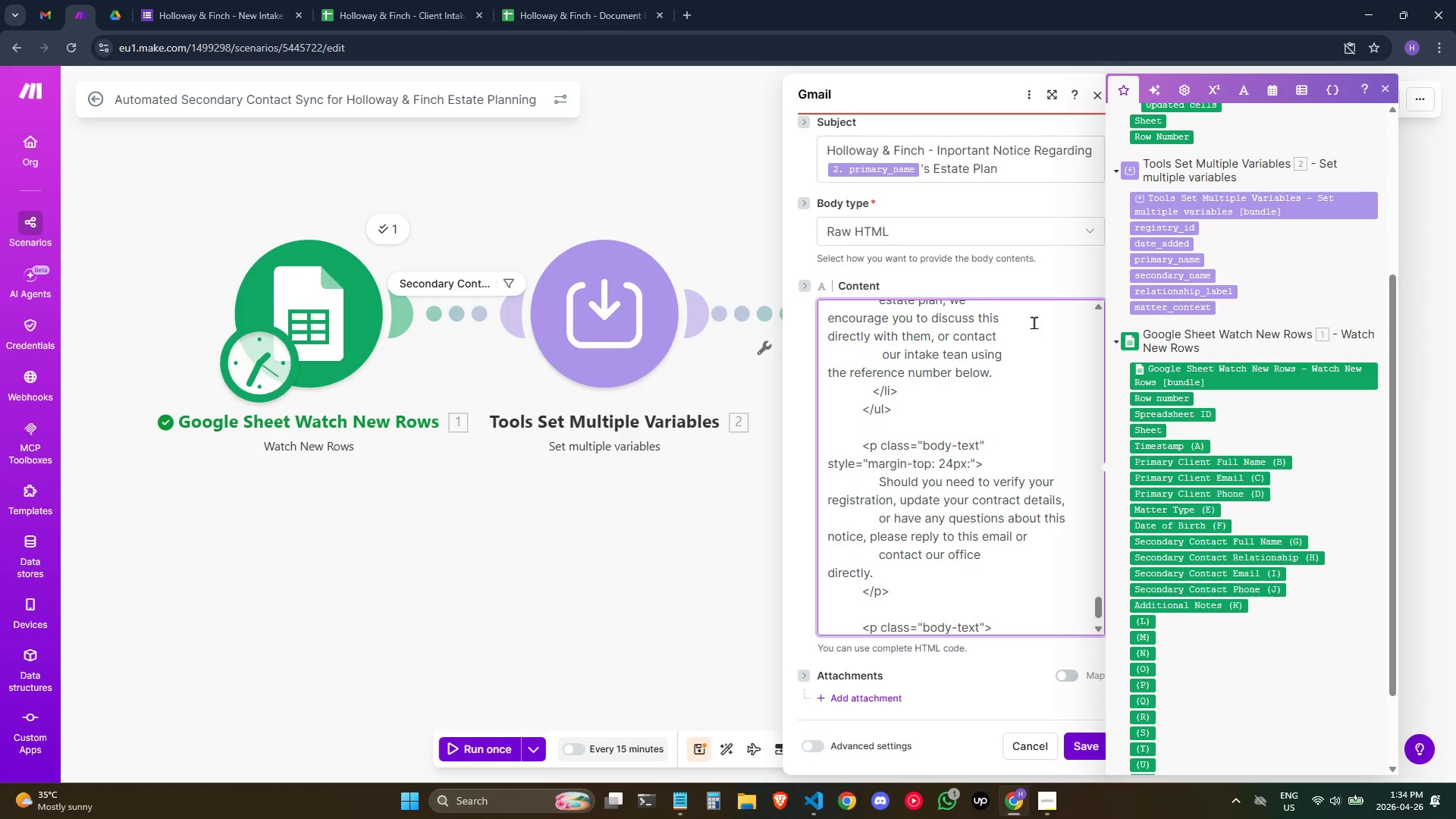 
hold_key(key=Space, duration=0.91)
 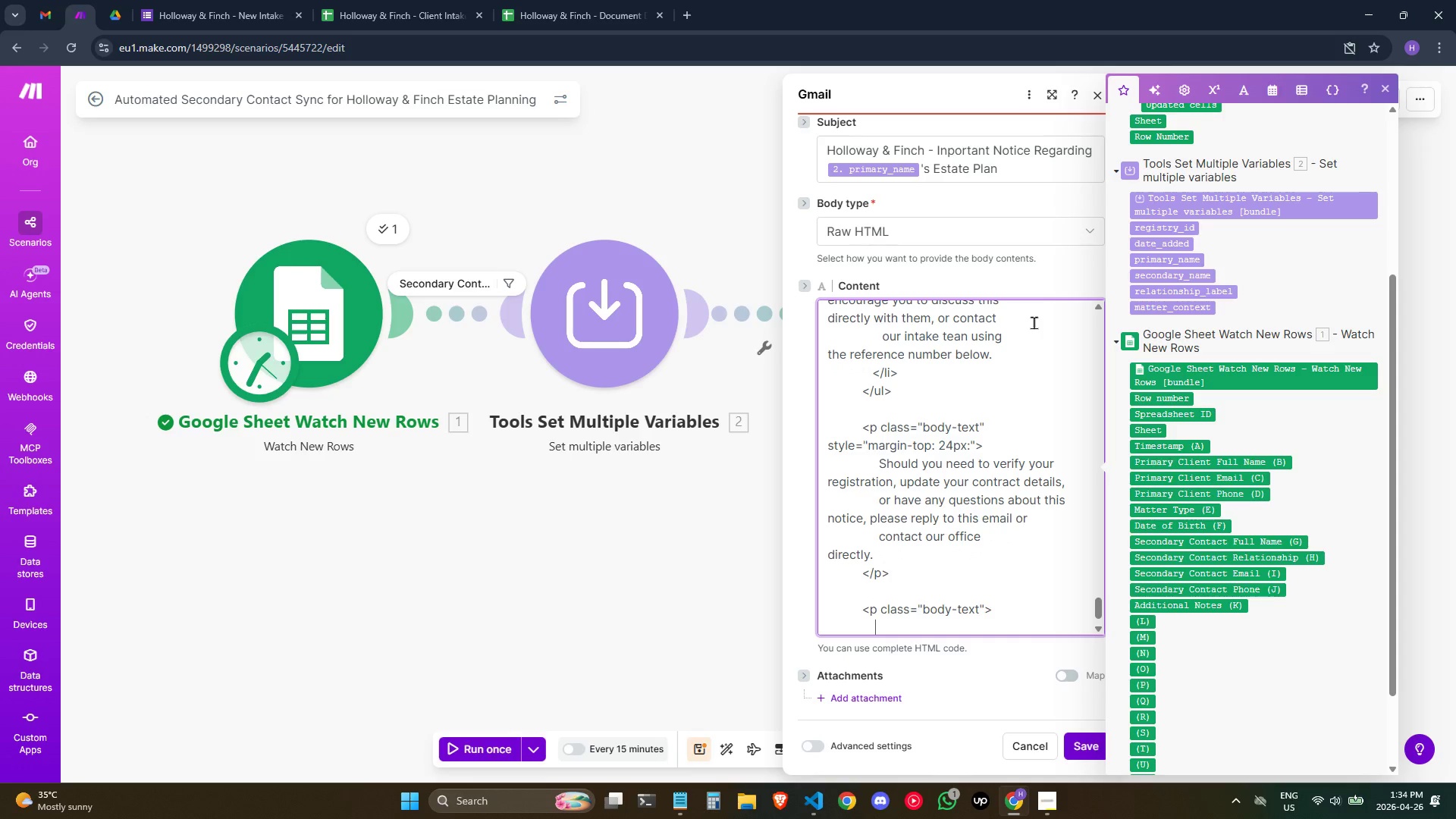 
type( Sincerely,<br><br>)
 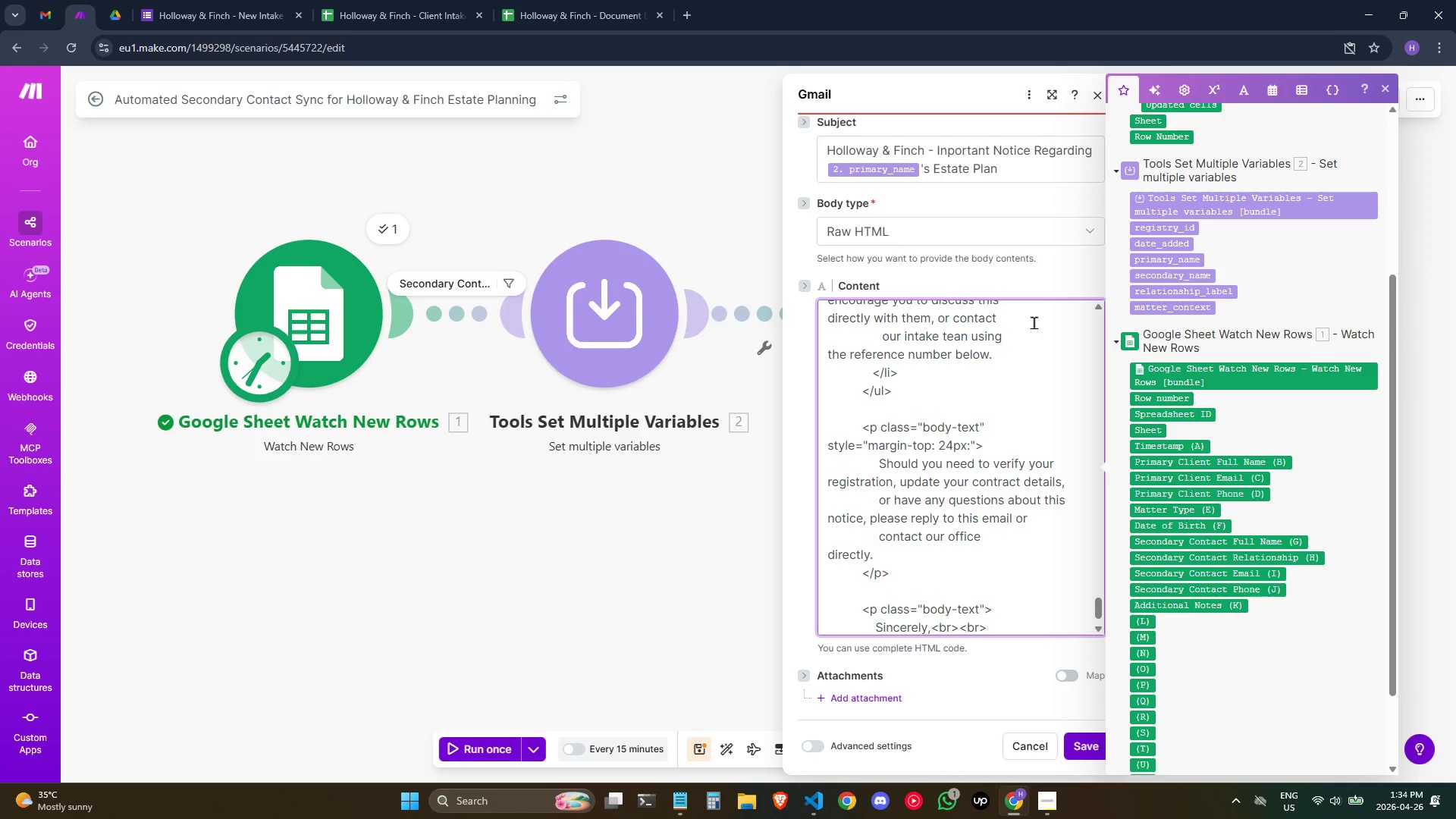 
key(Enter)
 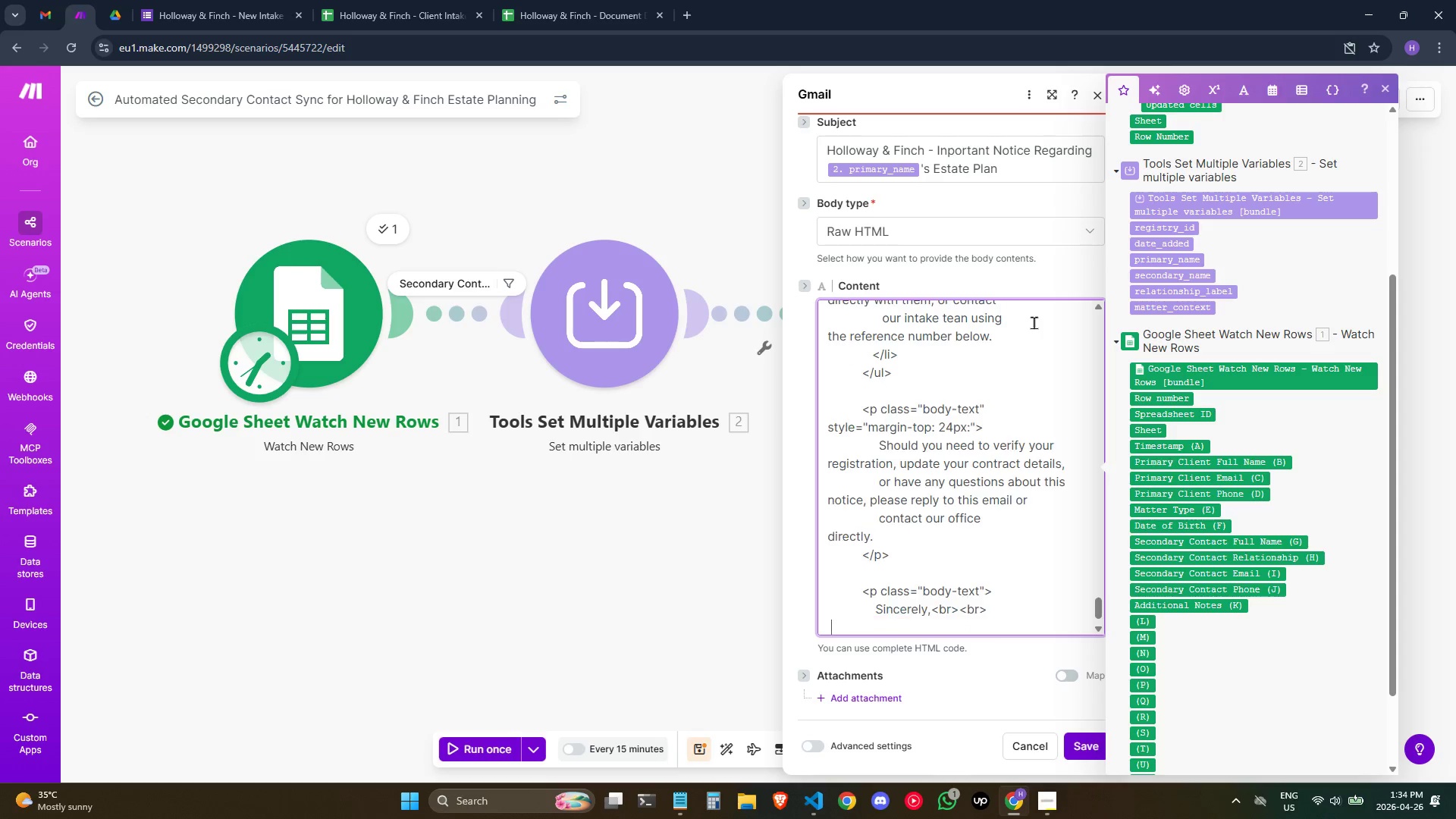 
hold_key(key=Space, duration=0.92)
 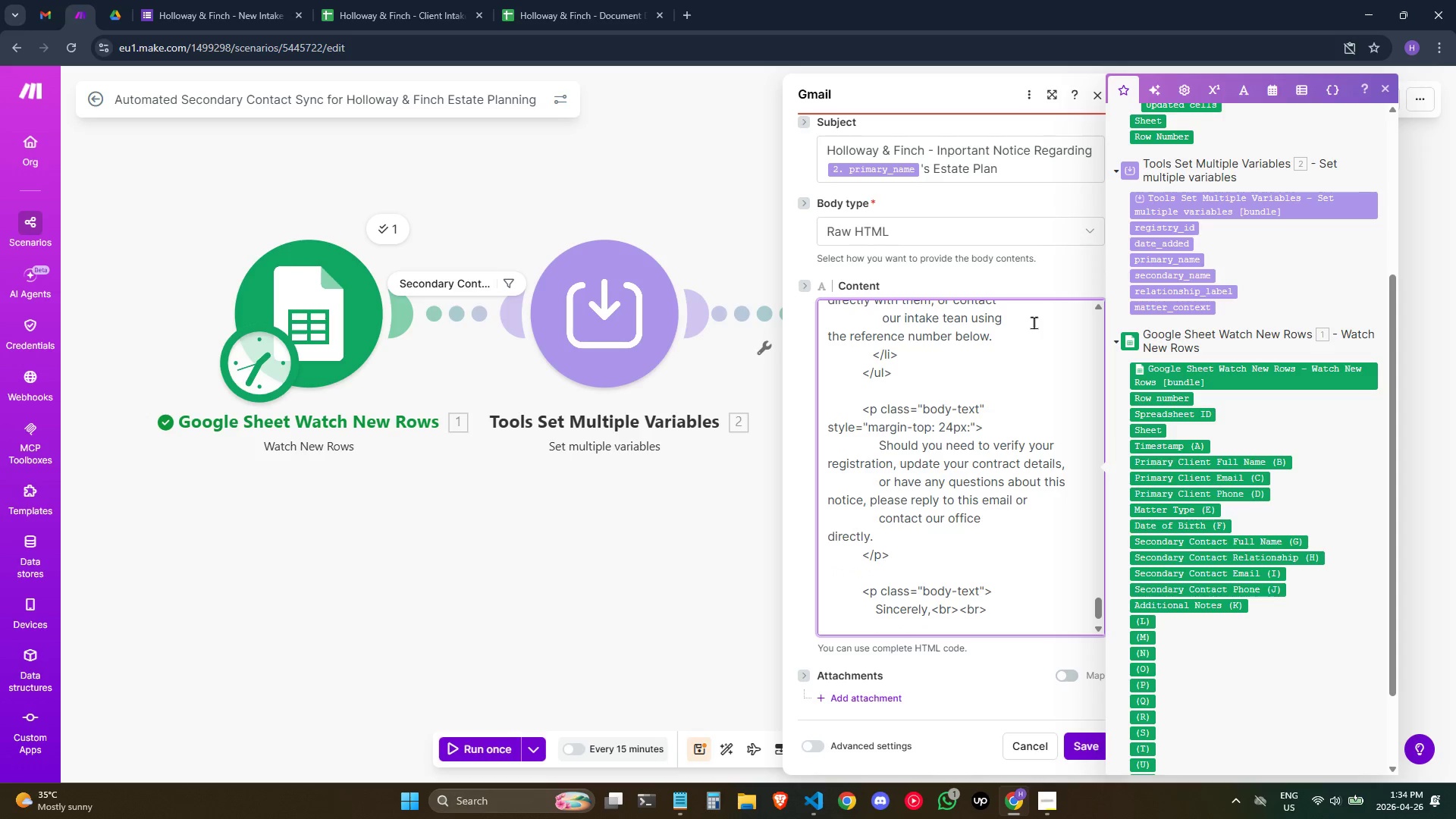 
type(<strong>The Inat)
key(Backspace)
key(Backspace)
type(take &amp; )
key(Backspace)
 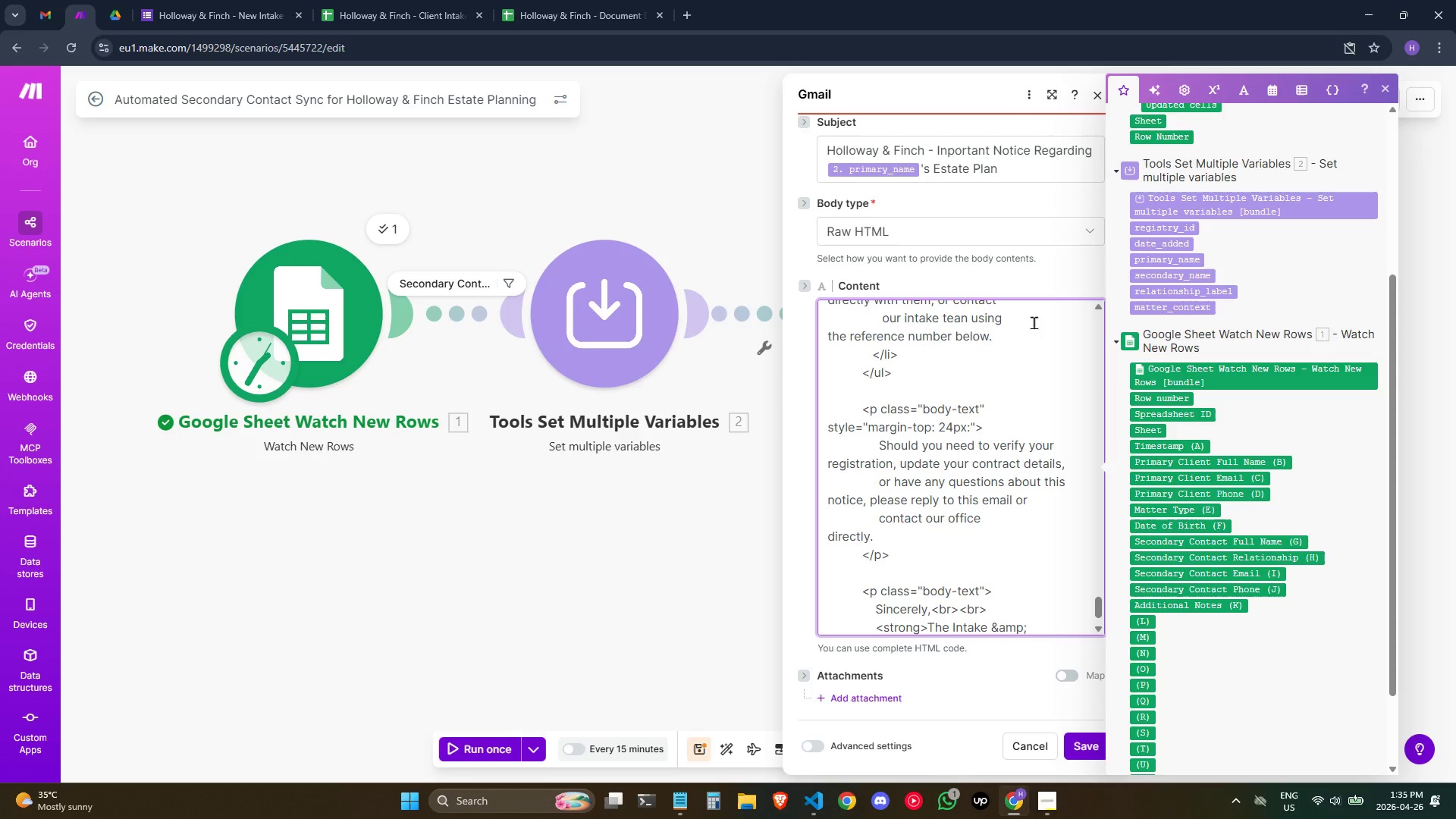 
 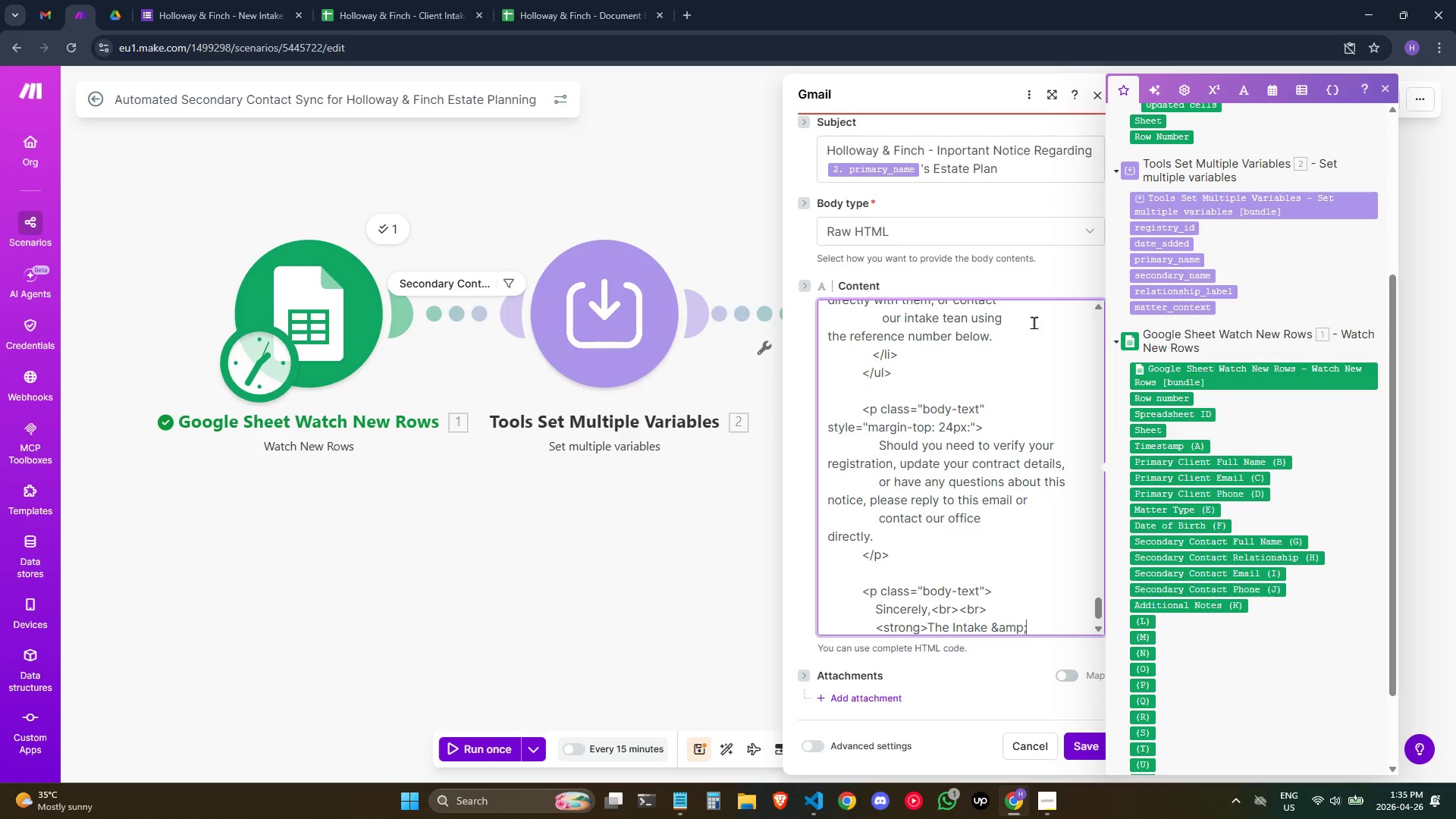 
key(Enter)
 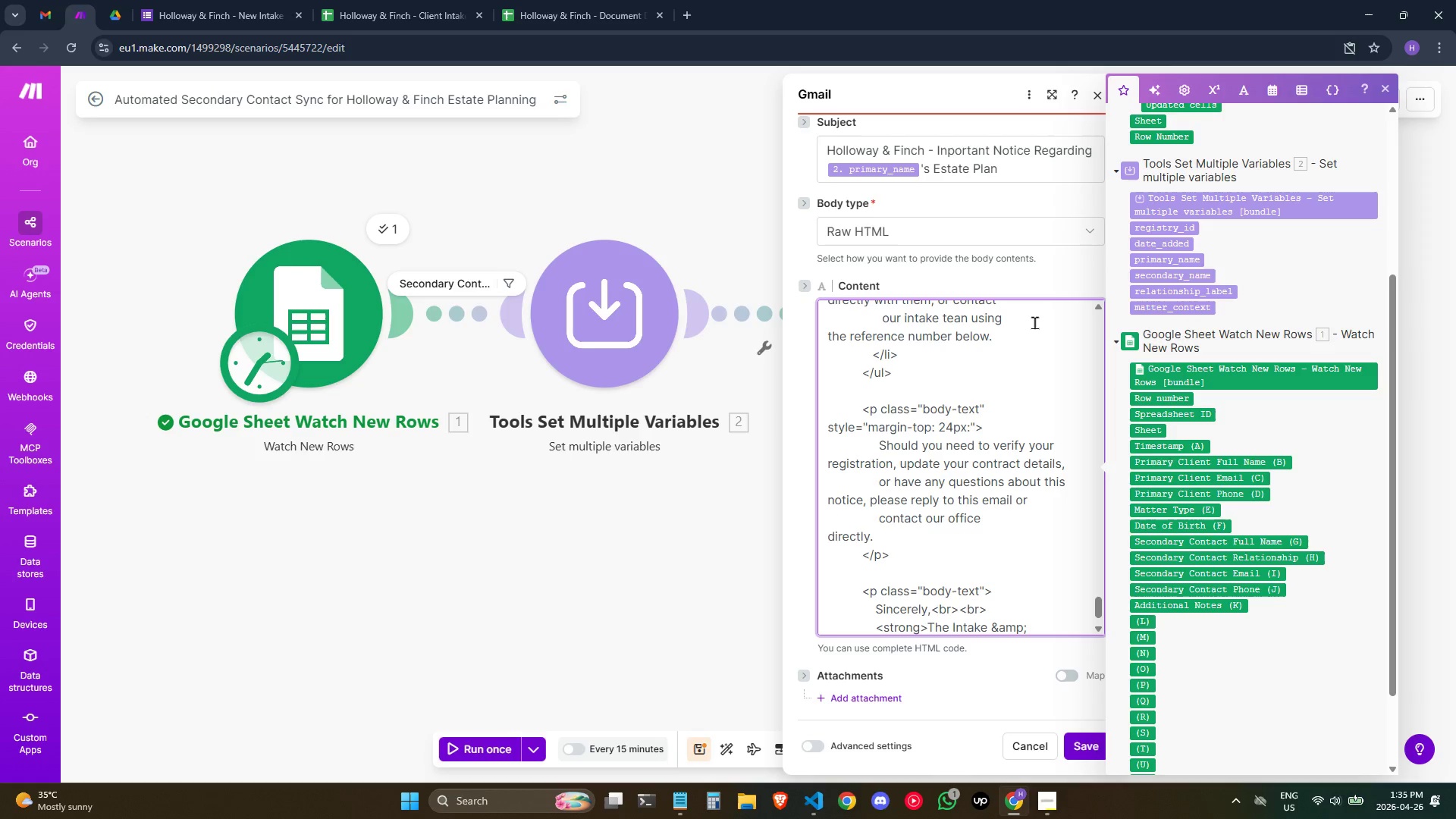 
wait(13.88)
 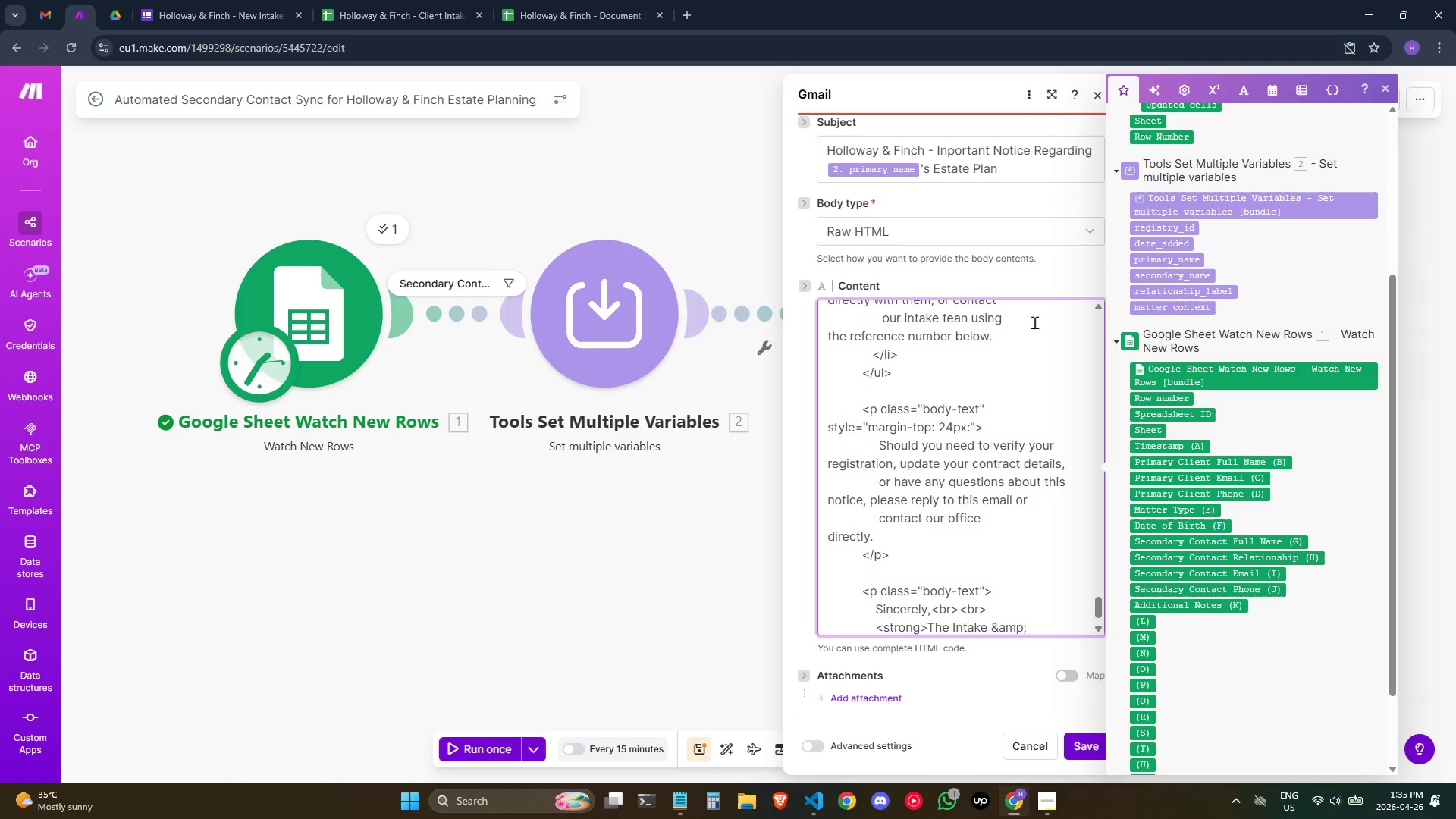 
type(d)
key(Backspace)
type(dou=)
key(Backspace)
key(Backspace)
key(Backspace)
key(Backspace)
type(Doucu)
key(Backspace)
key(Backspace)
key(Backspace)
type(cument Services Team<)
key(Backspace)
type(/strong><)
 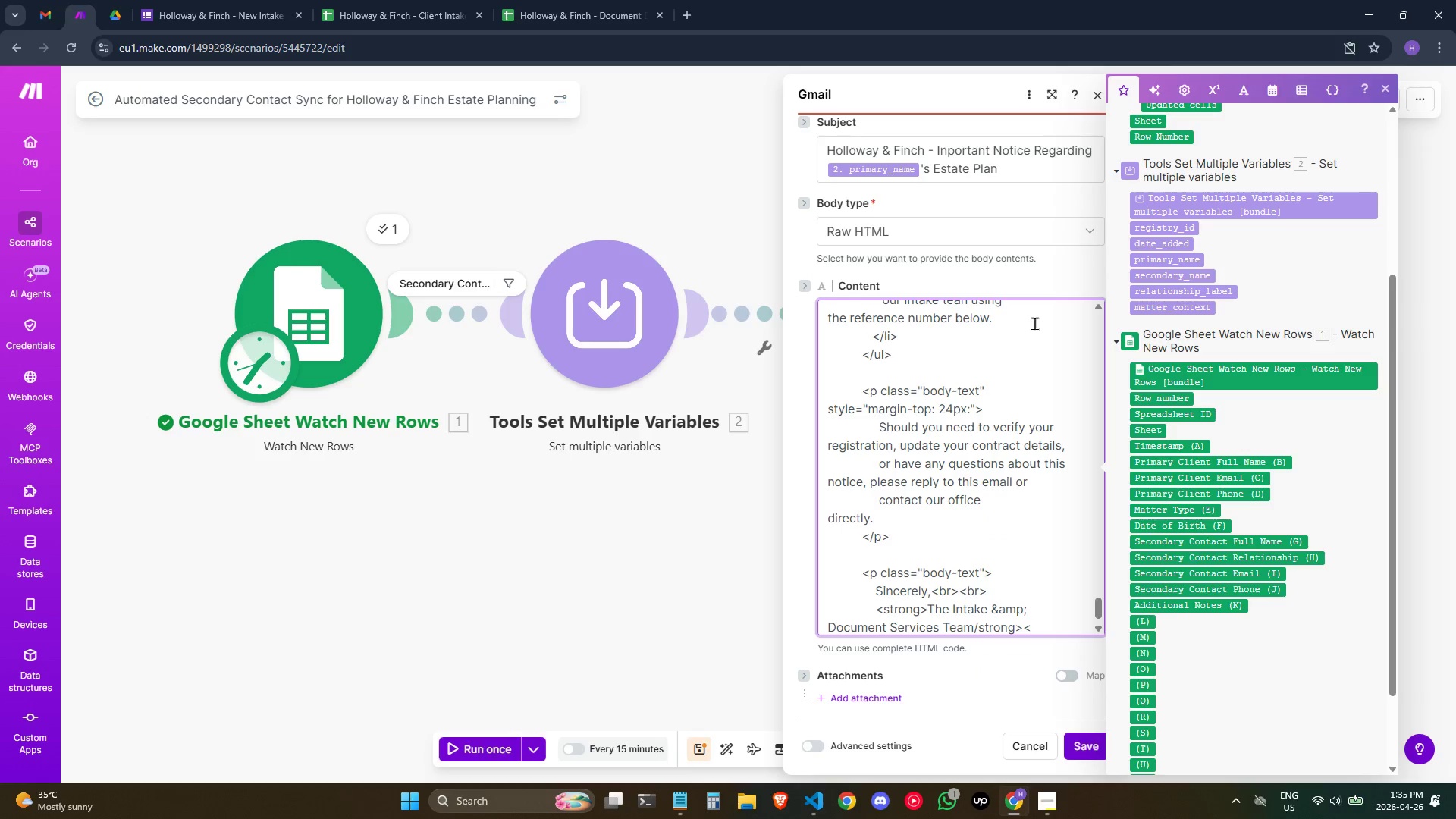 
type(br> )
key(Backspace)
 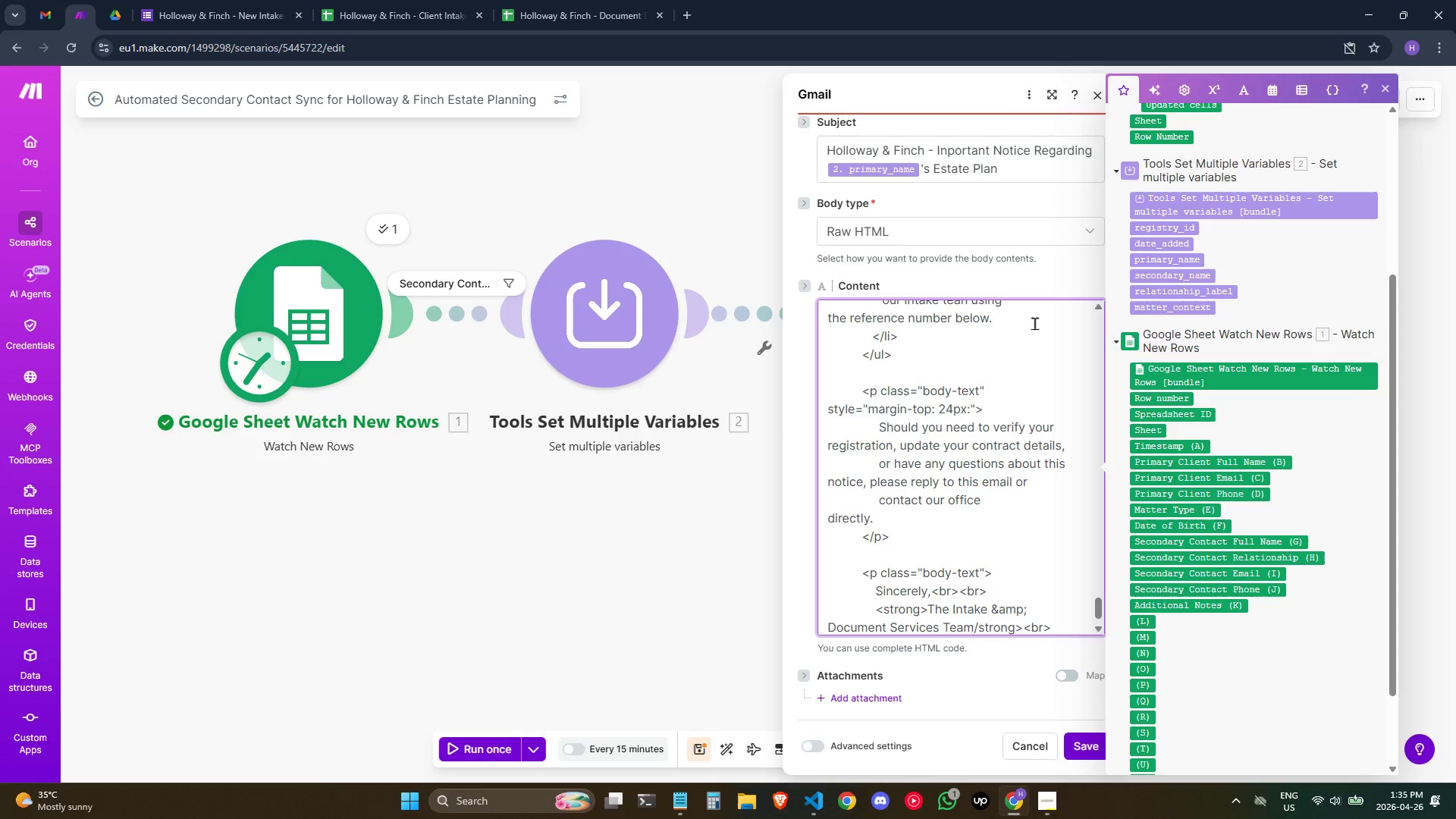 
key(Enter)
 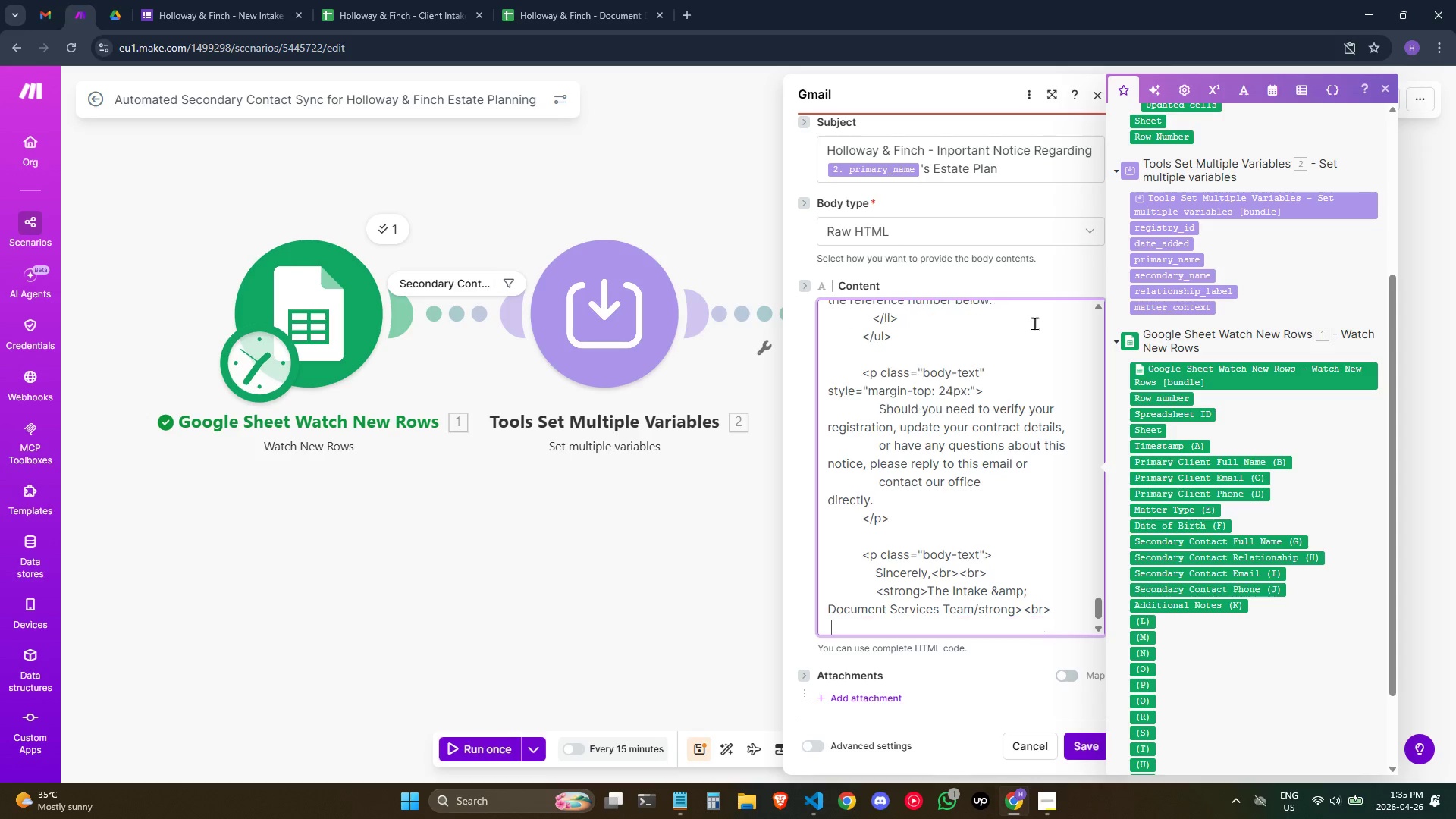 
hold_key(key=Space, duration=0.88)
 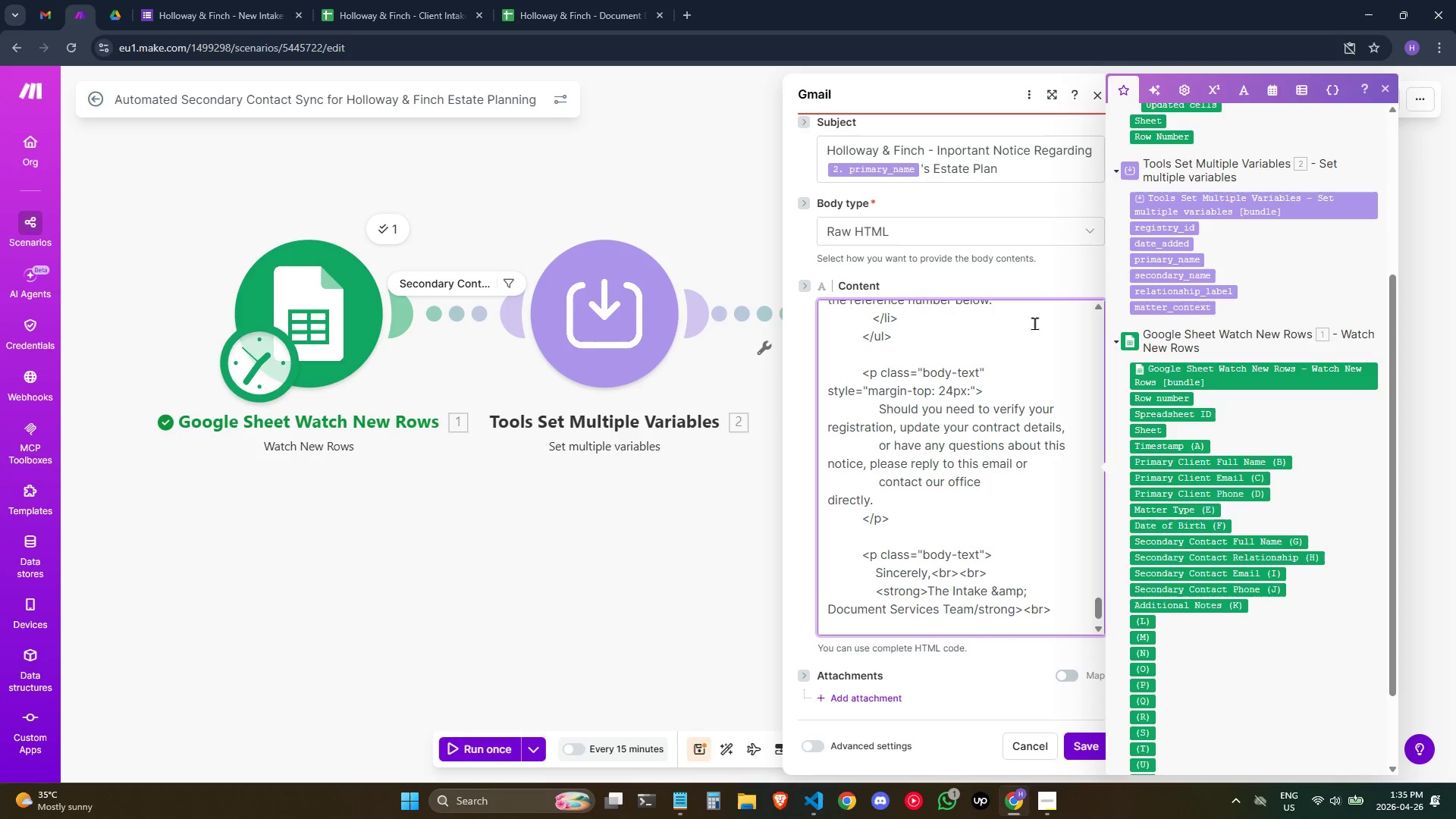 
hold_key(key=Space, duration=0.34)
 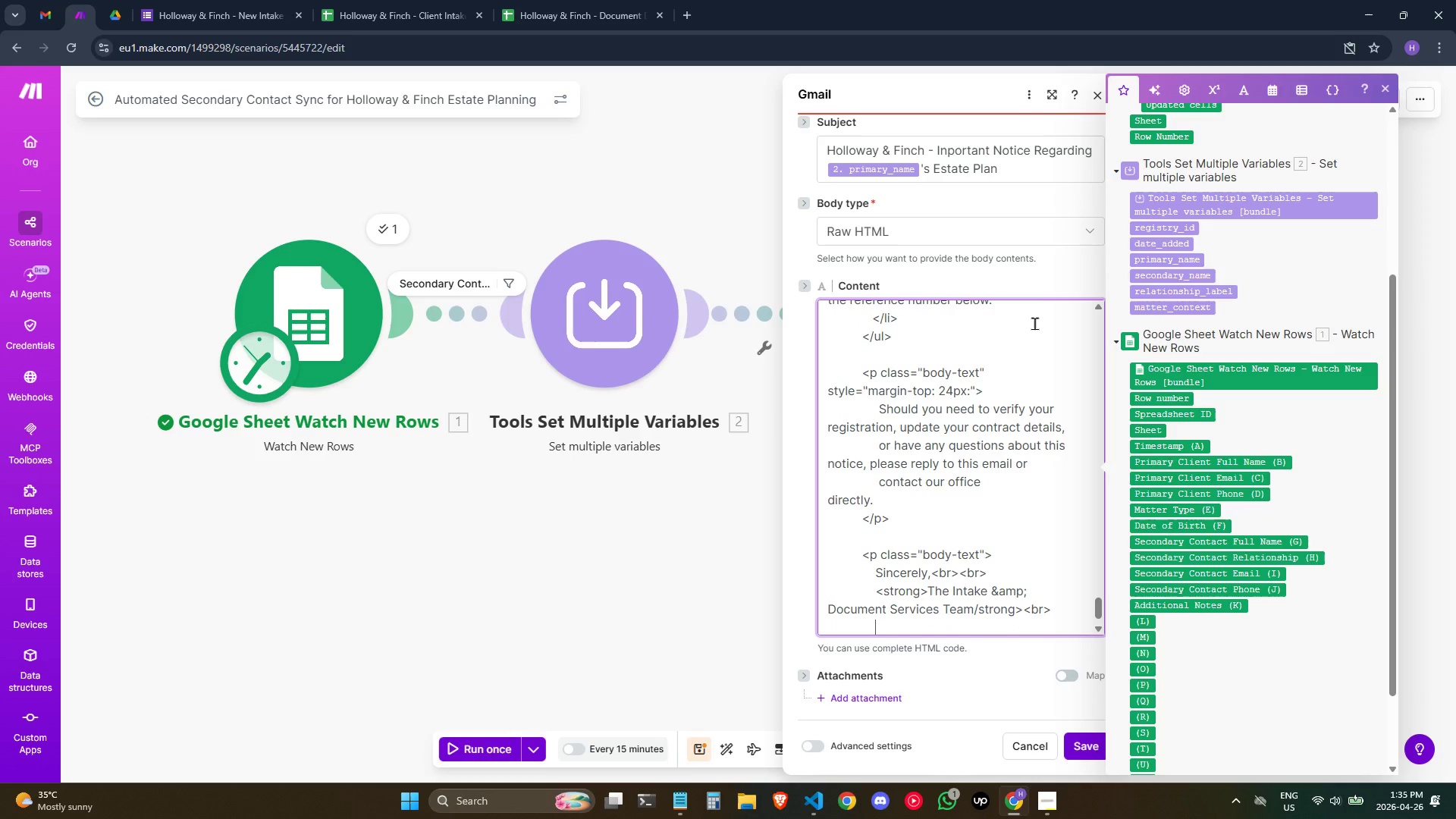 
type(  Hollw)
key(Backspace)
type(oway &amp: Finch Se)
key(Backspace)
key(Backspace)
type(Estate Pall)
key(Backspace)
key(Backspace)
key(Backspace)
type(lanninh)
key(Backspace)
type(g )
key(Backspace)
type(<br>)
 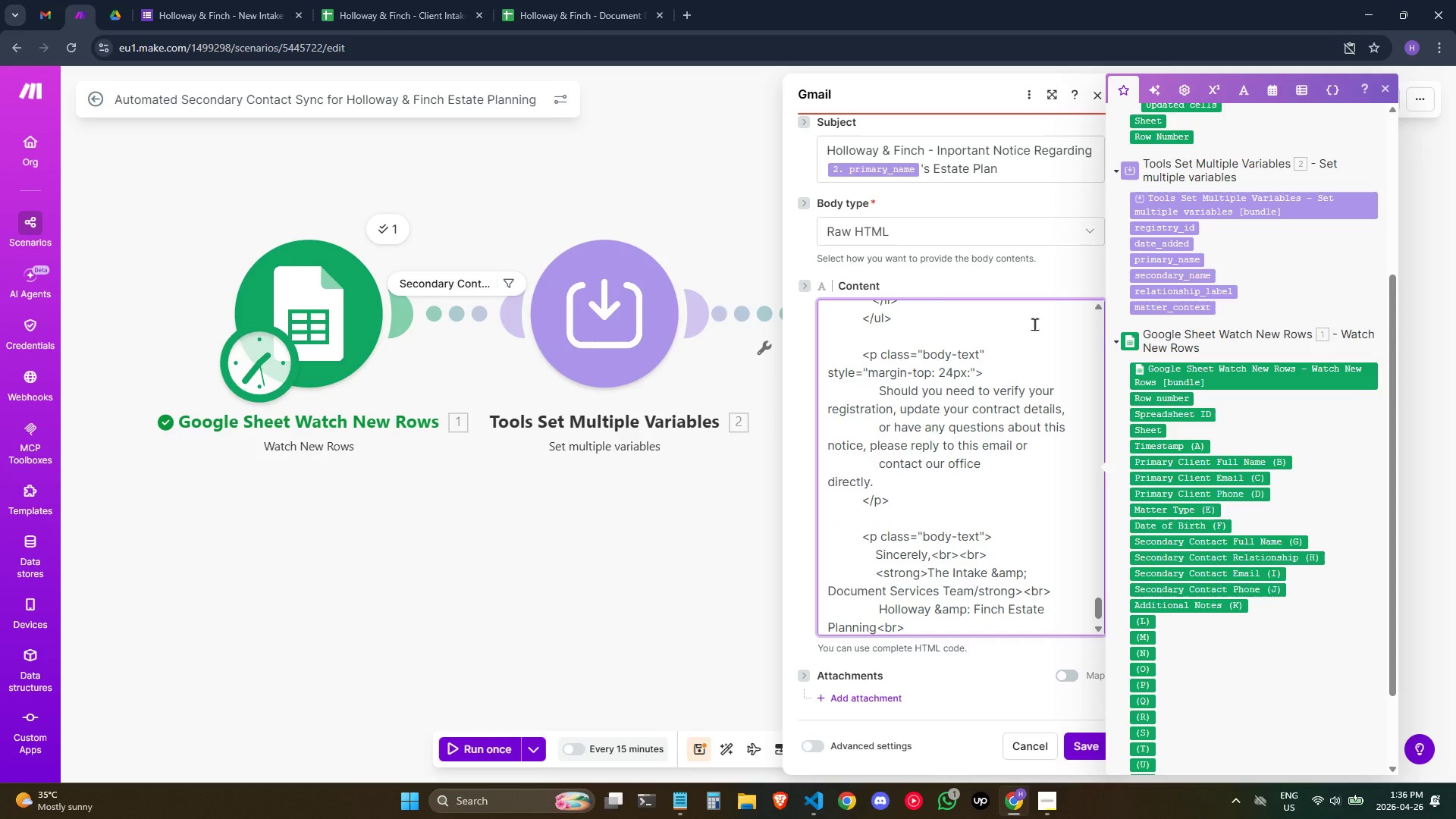 
key(Enter)
 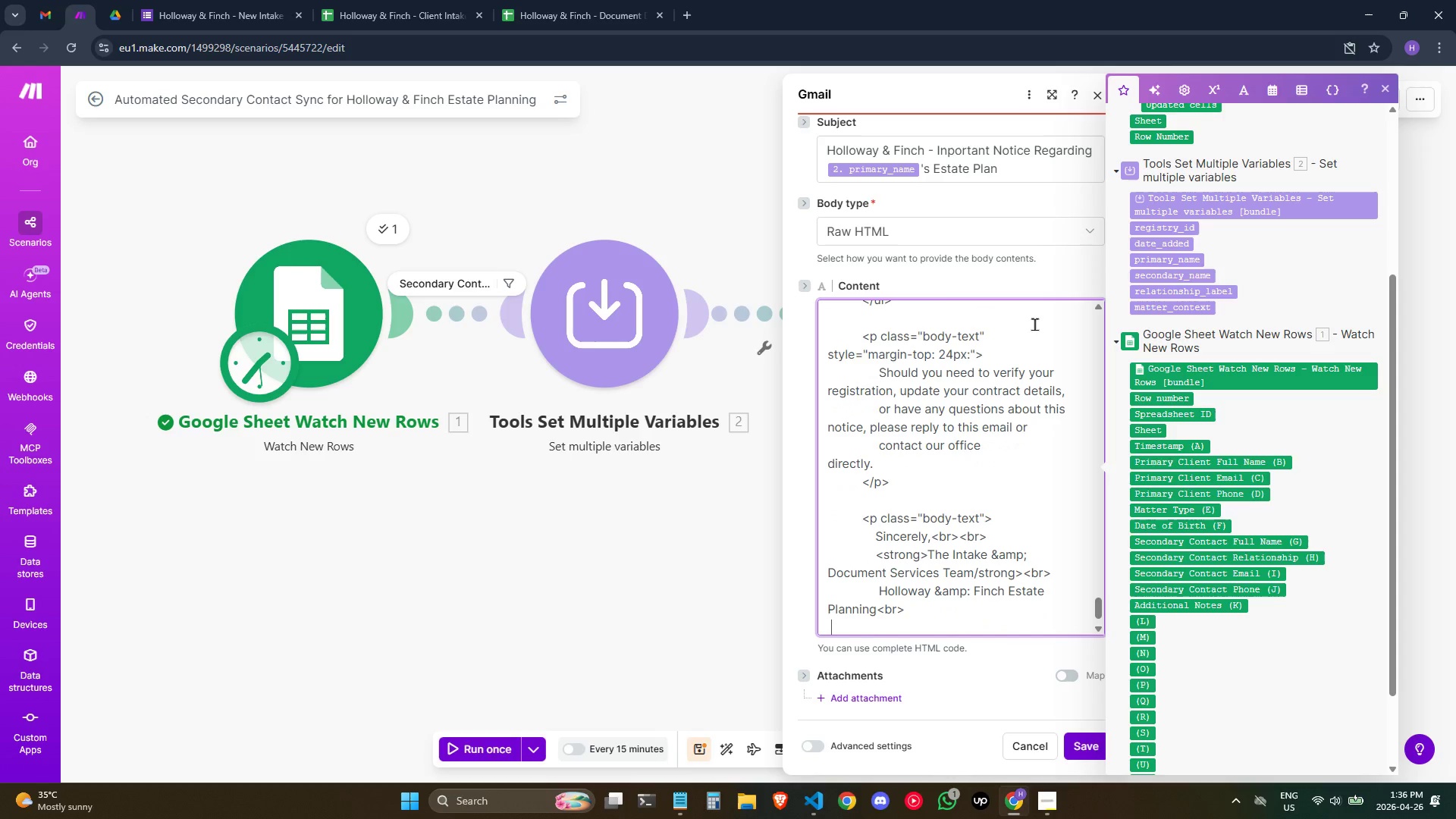 
hold_key(key=Space, duration=0.81)
 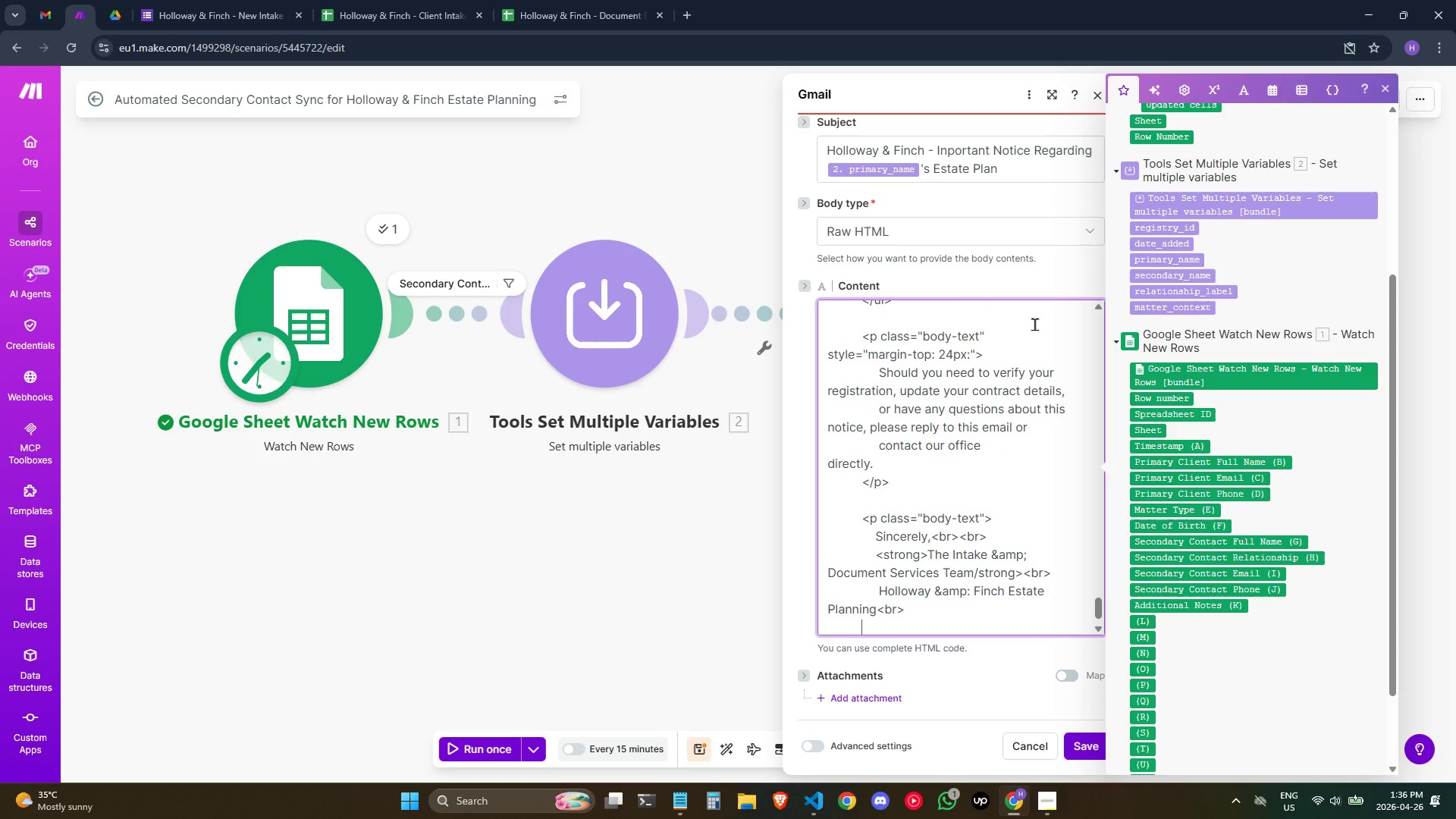 
key(Space)
 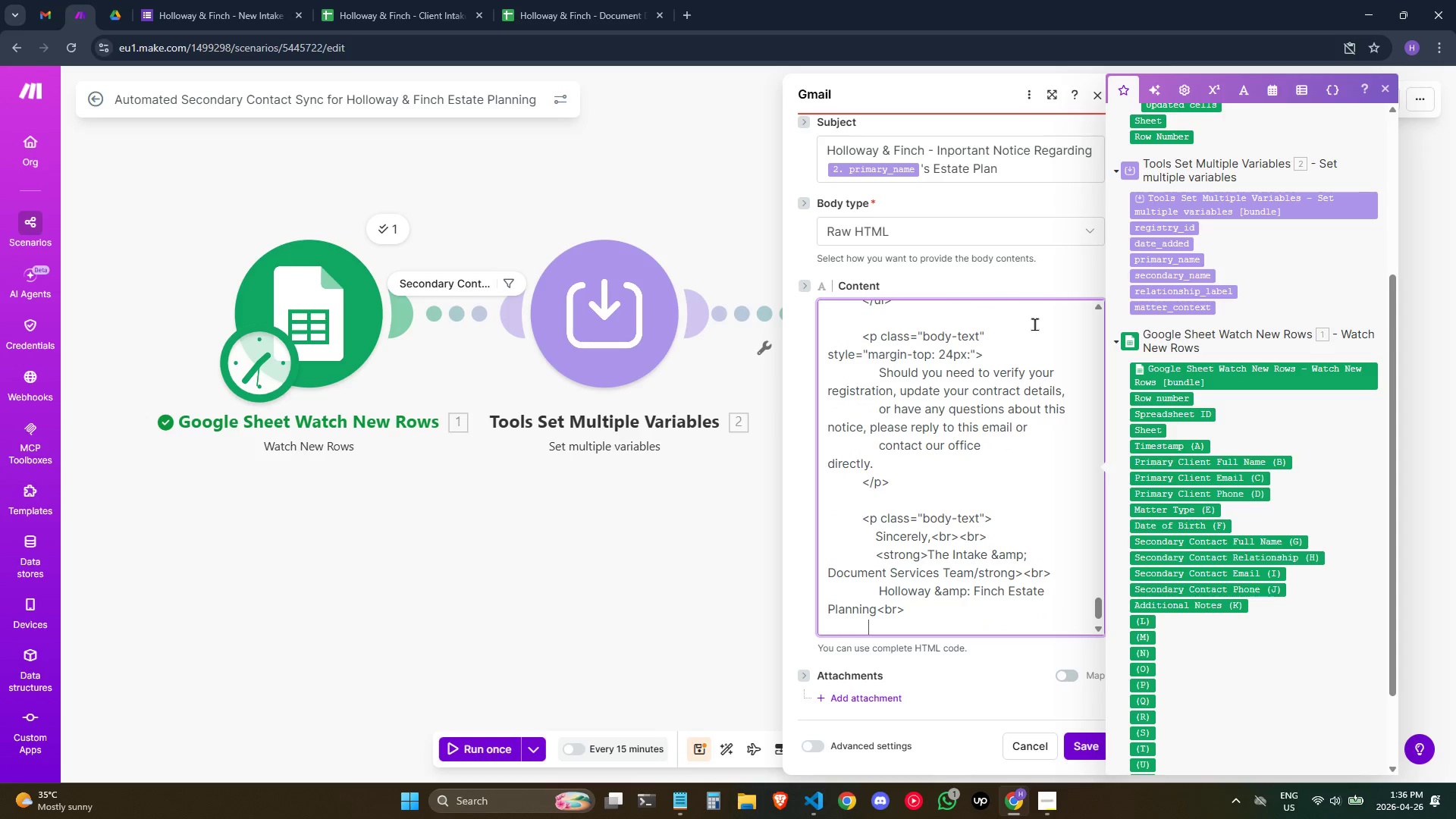 
key(Space)
 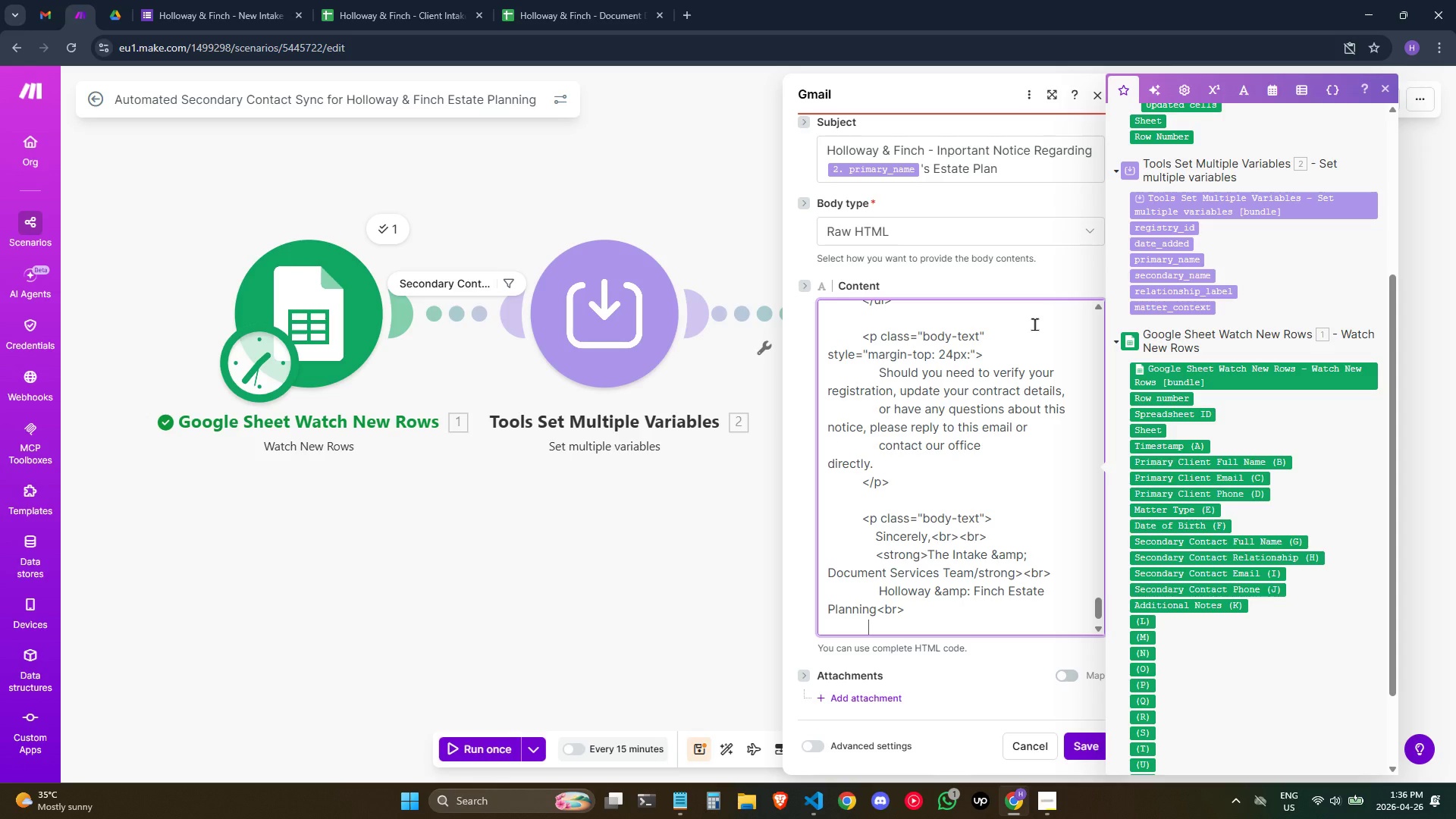 
key(Space)
 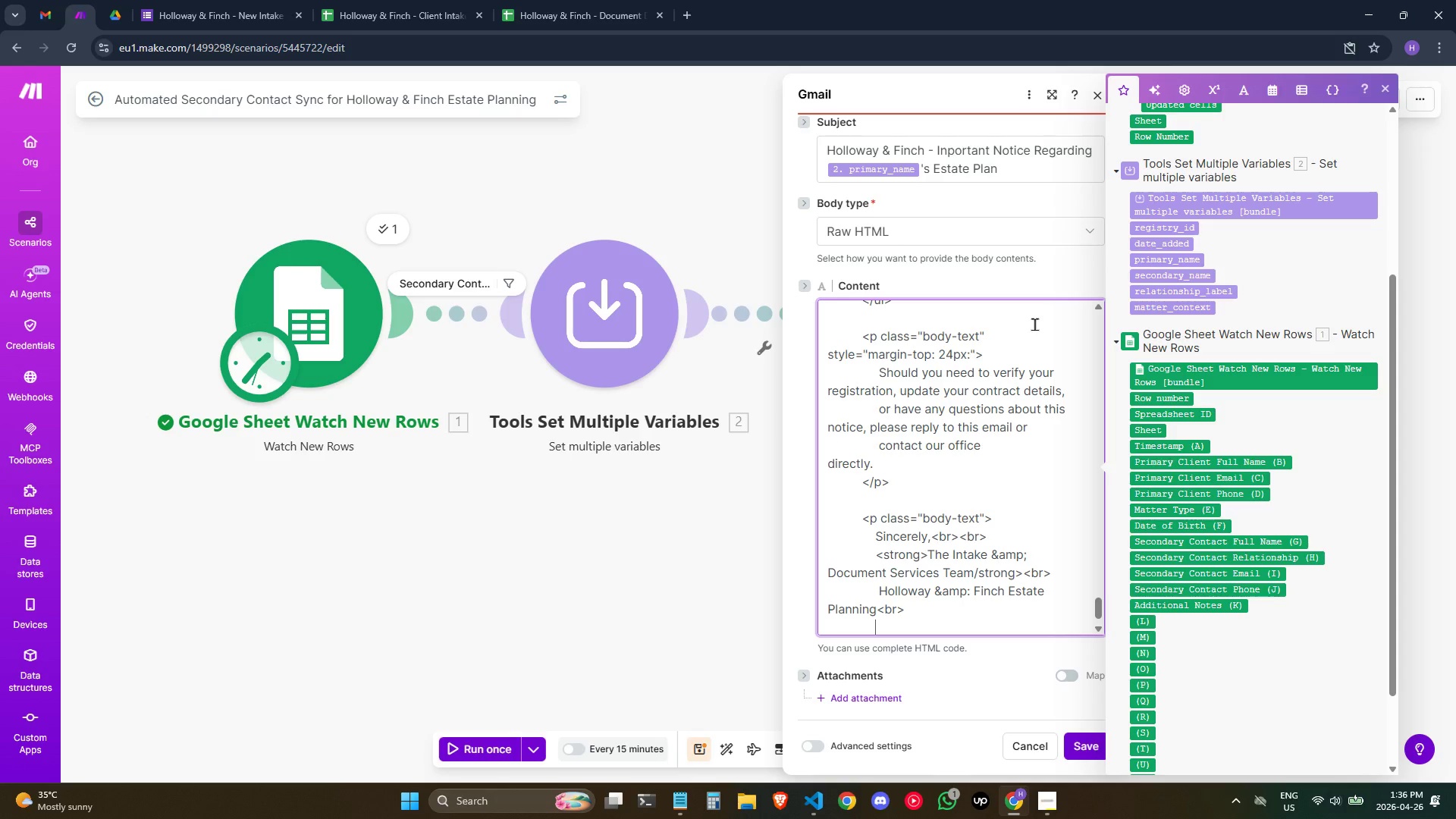 
key(Space)
 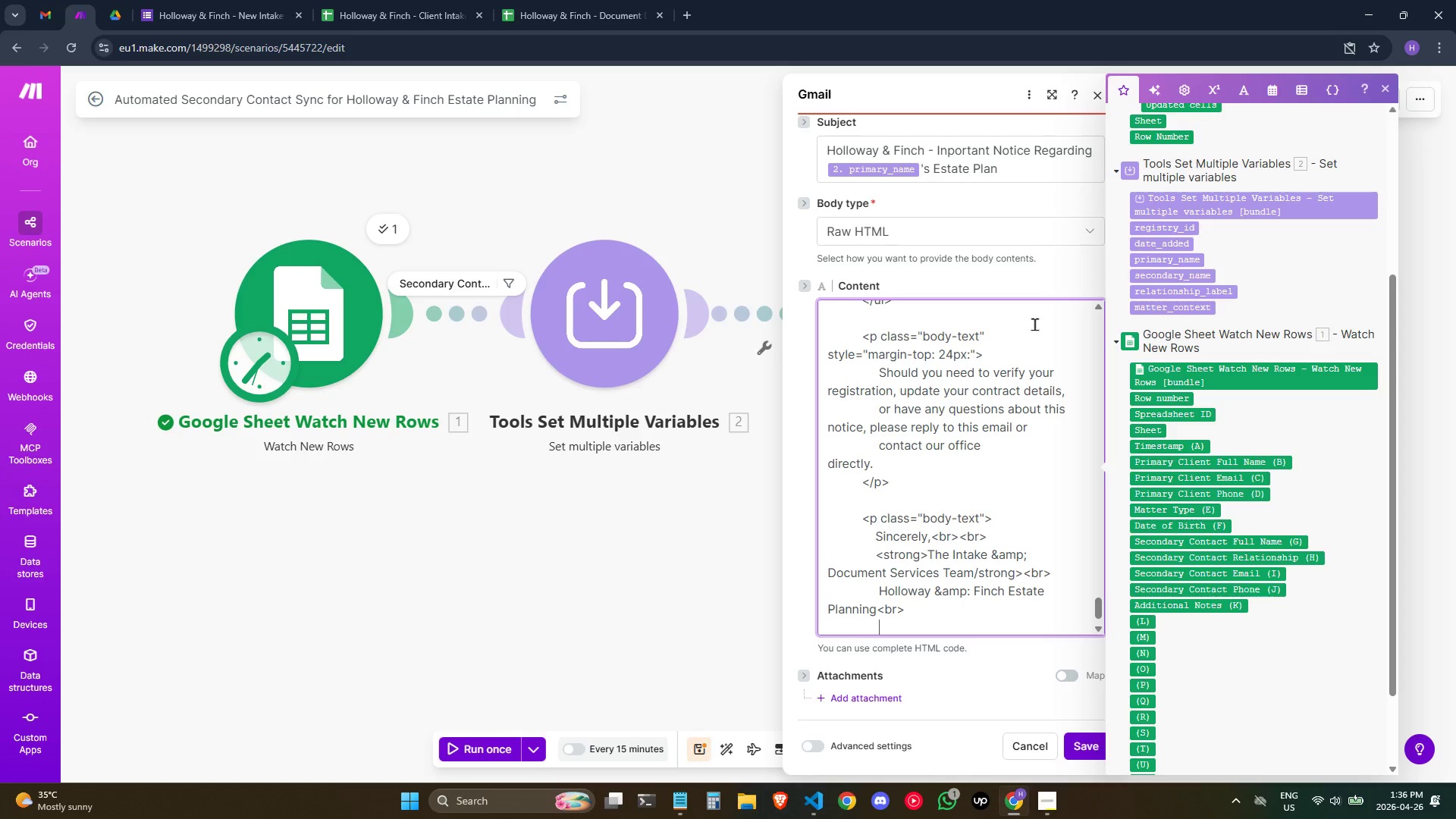 
key(Space)
 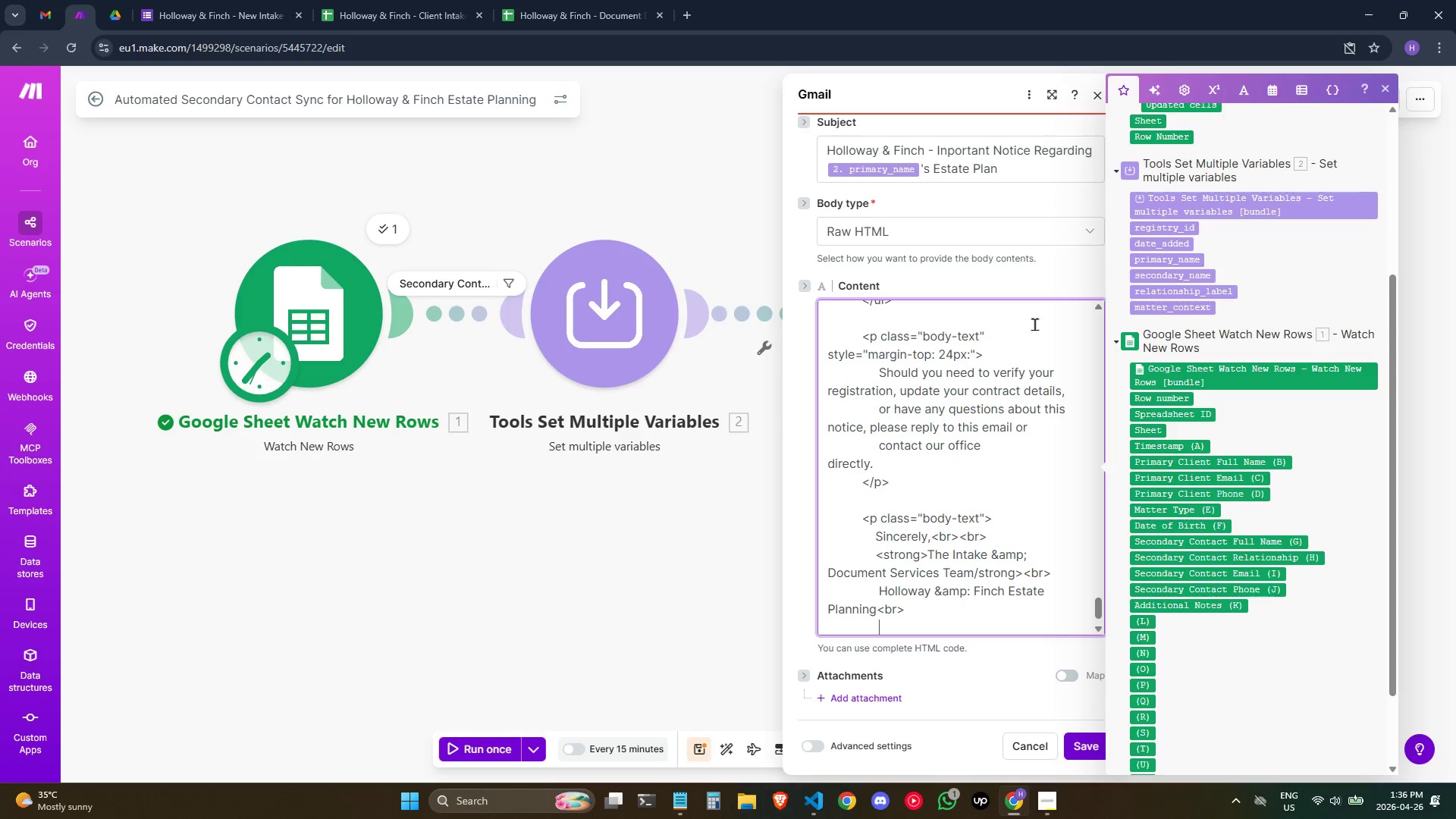 
key(Shift+Comma)
 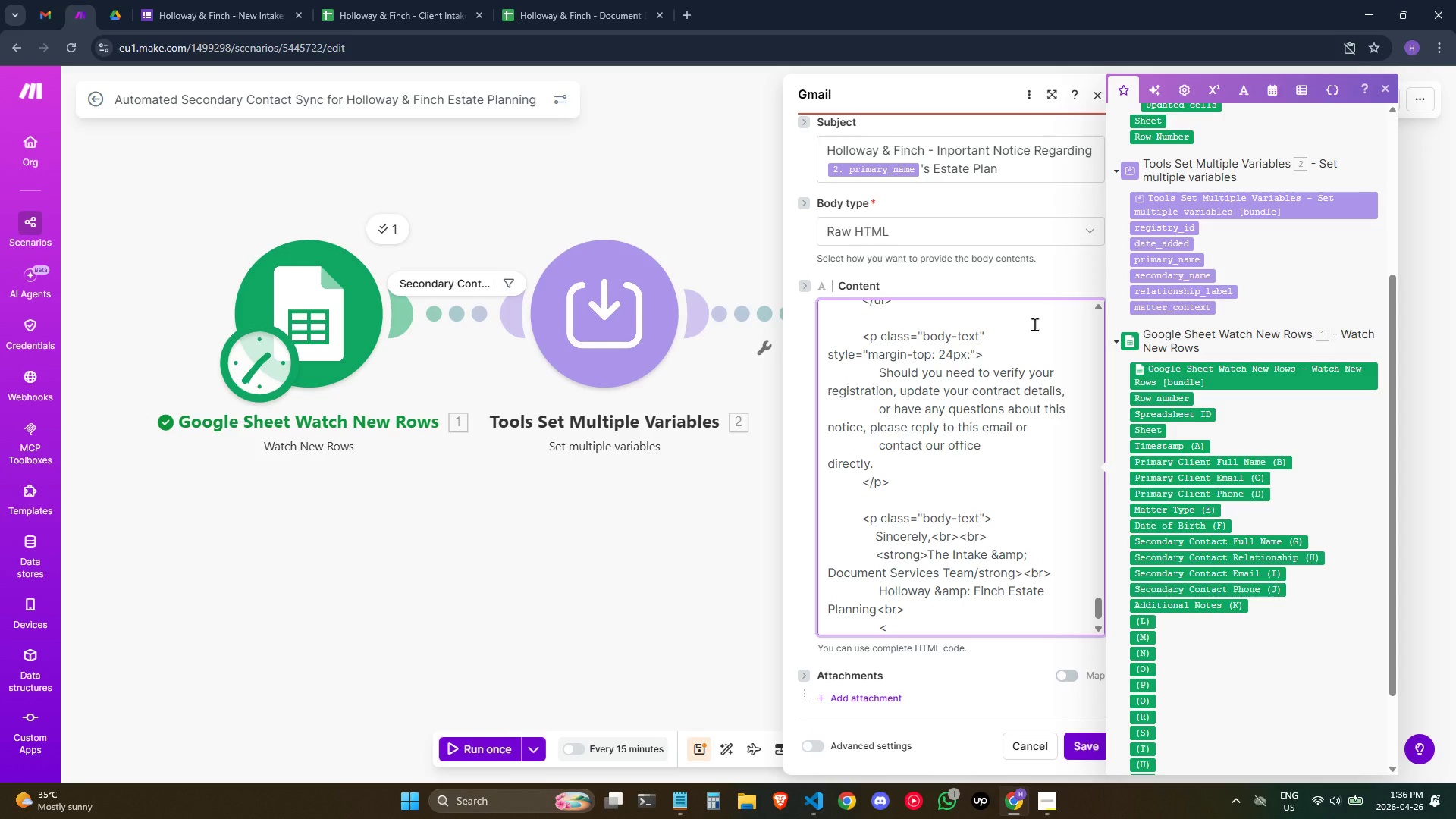 
key(Backspace)
 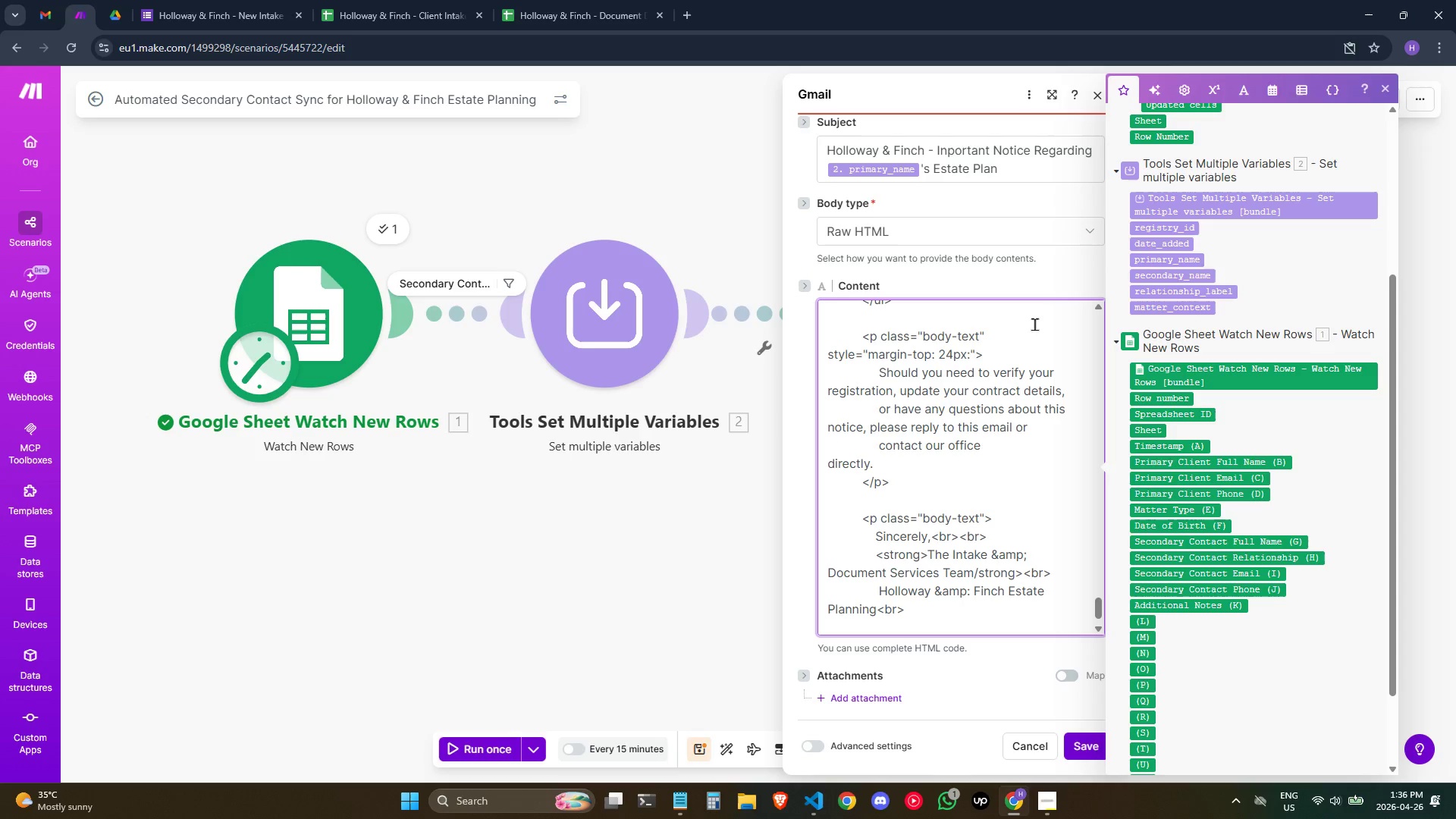 
key(Backspace)
 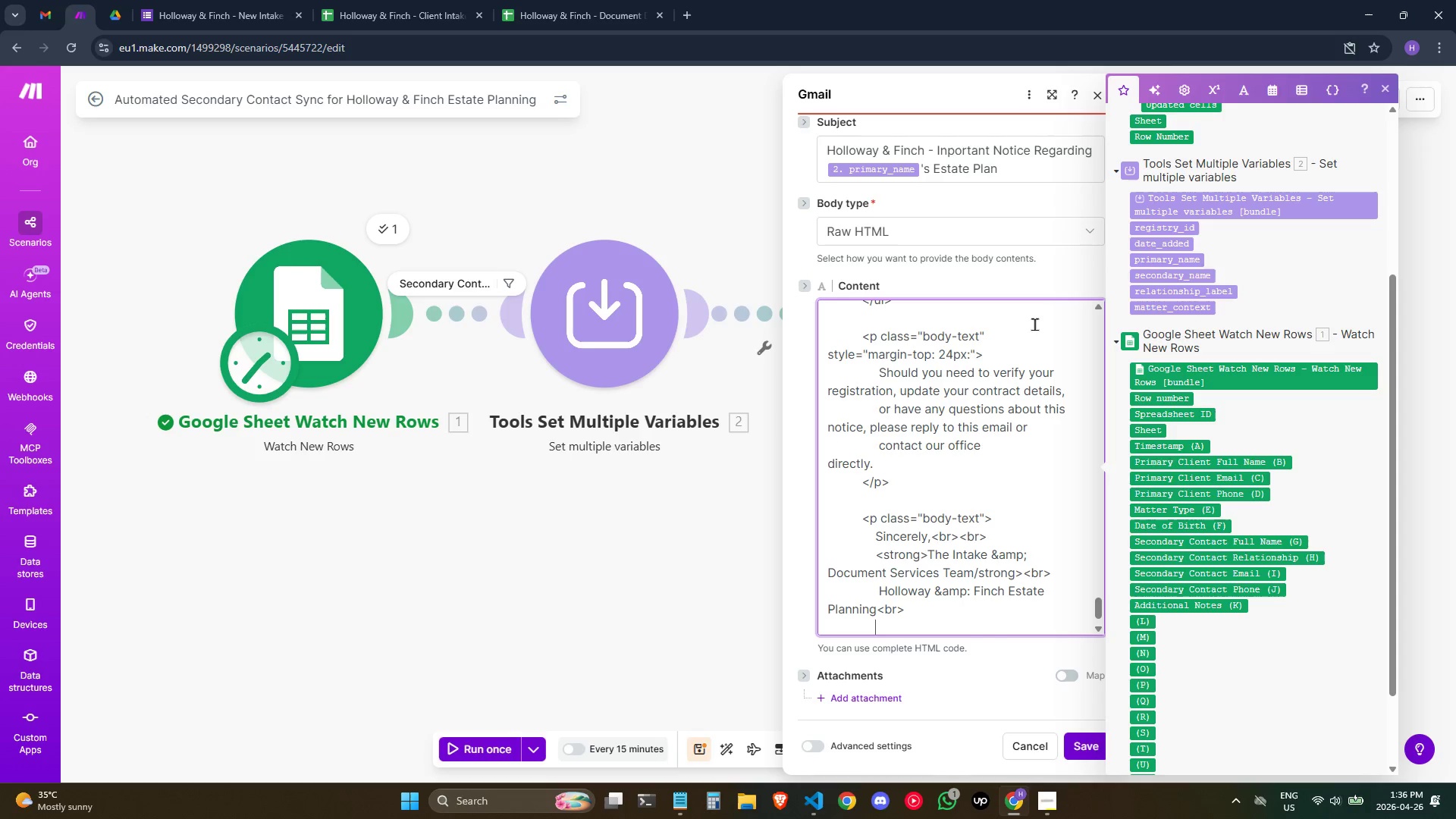 
key(Shift+Comma)
 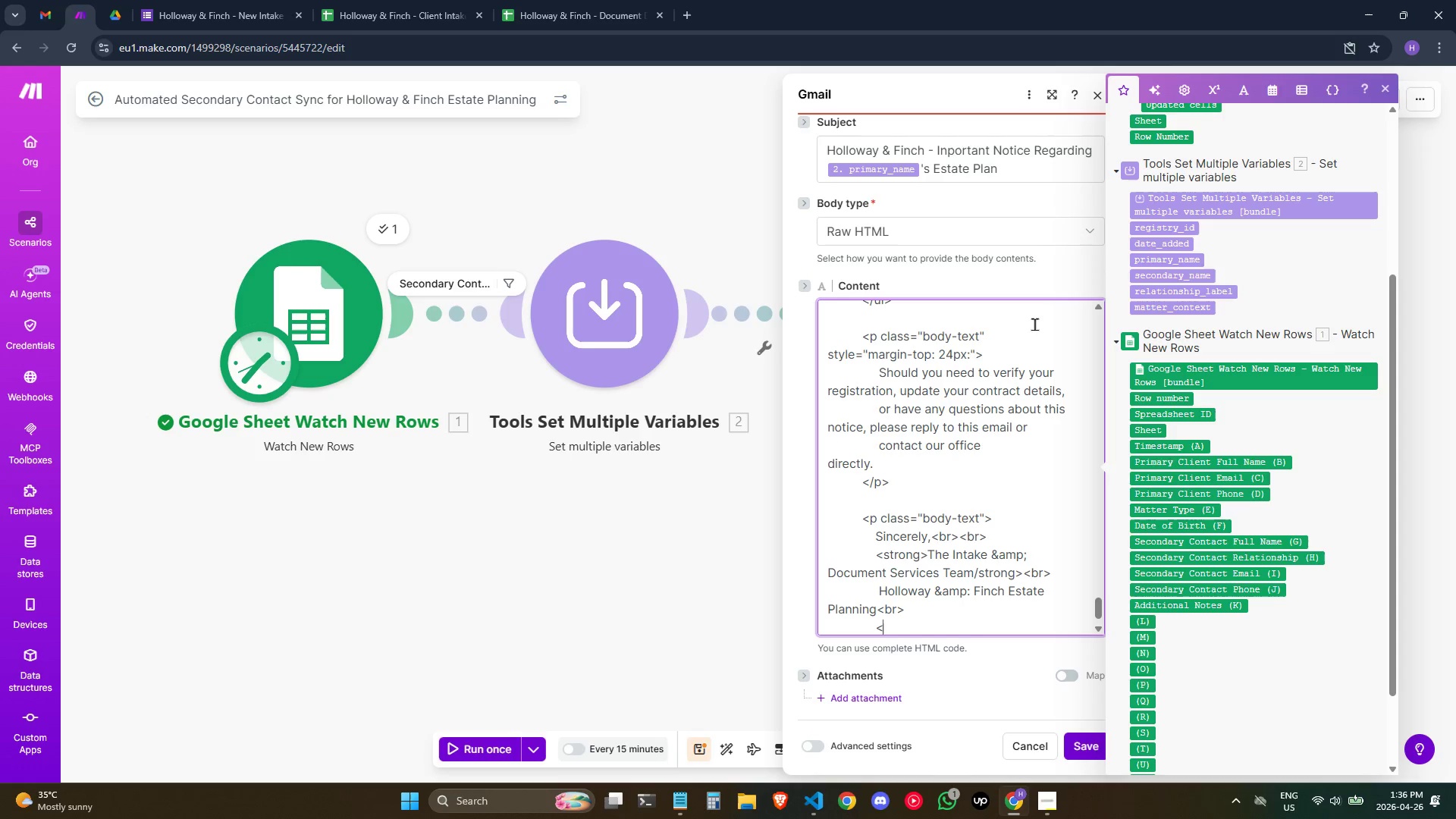 
wait(5.59)
 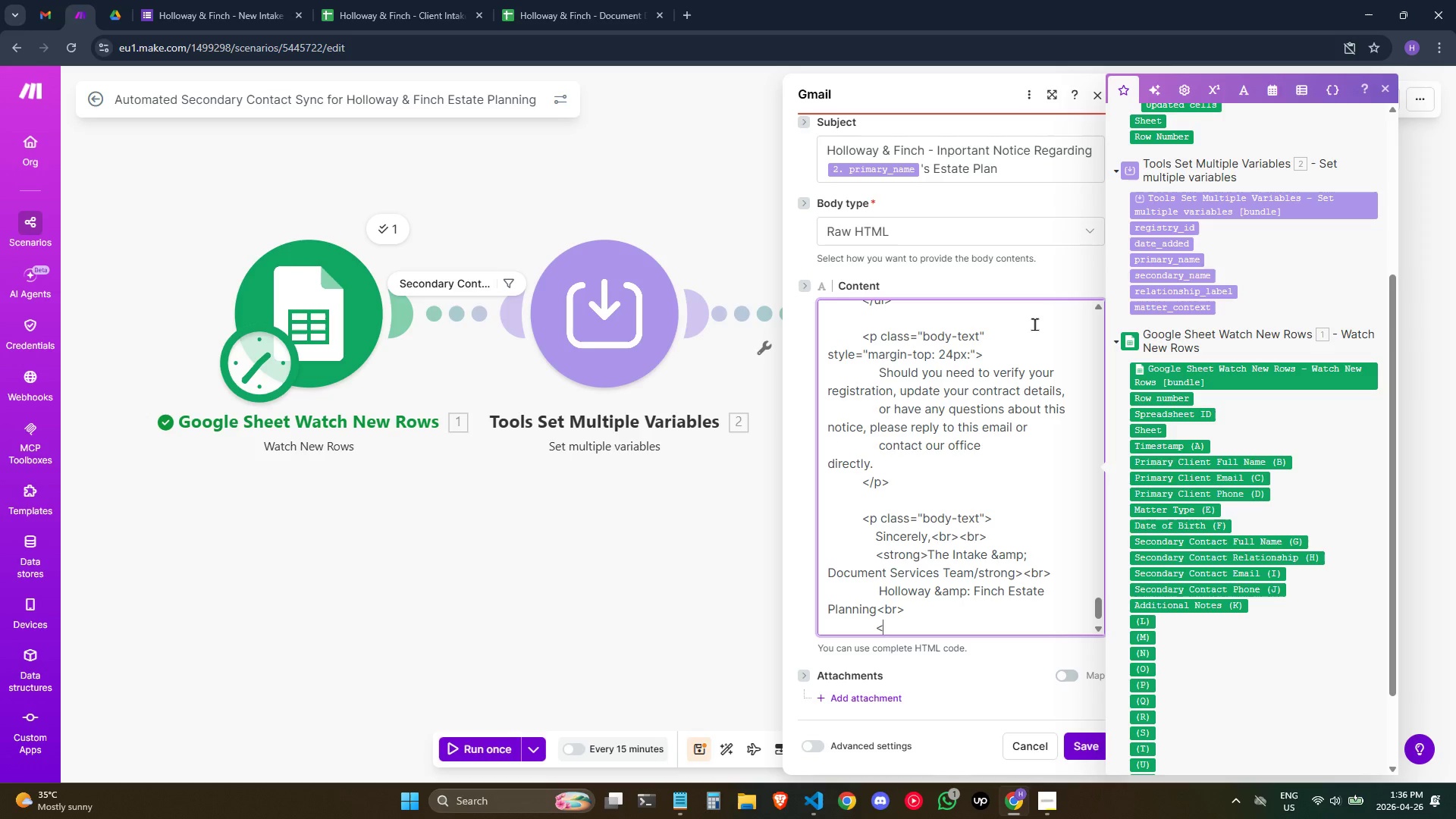 
key(A)
 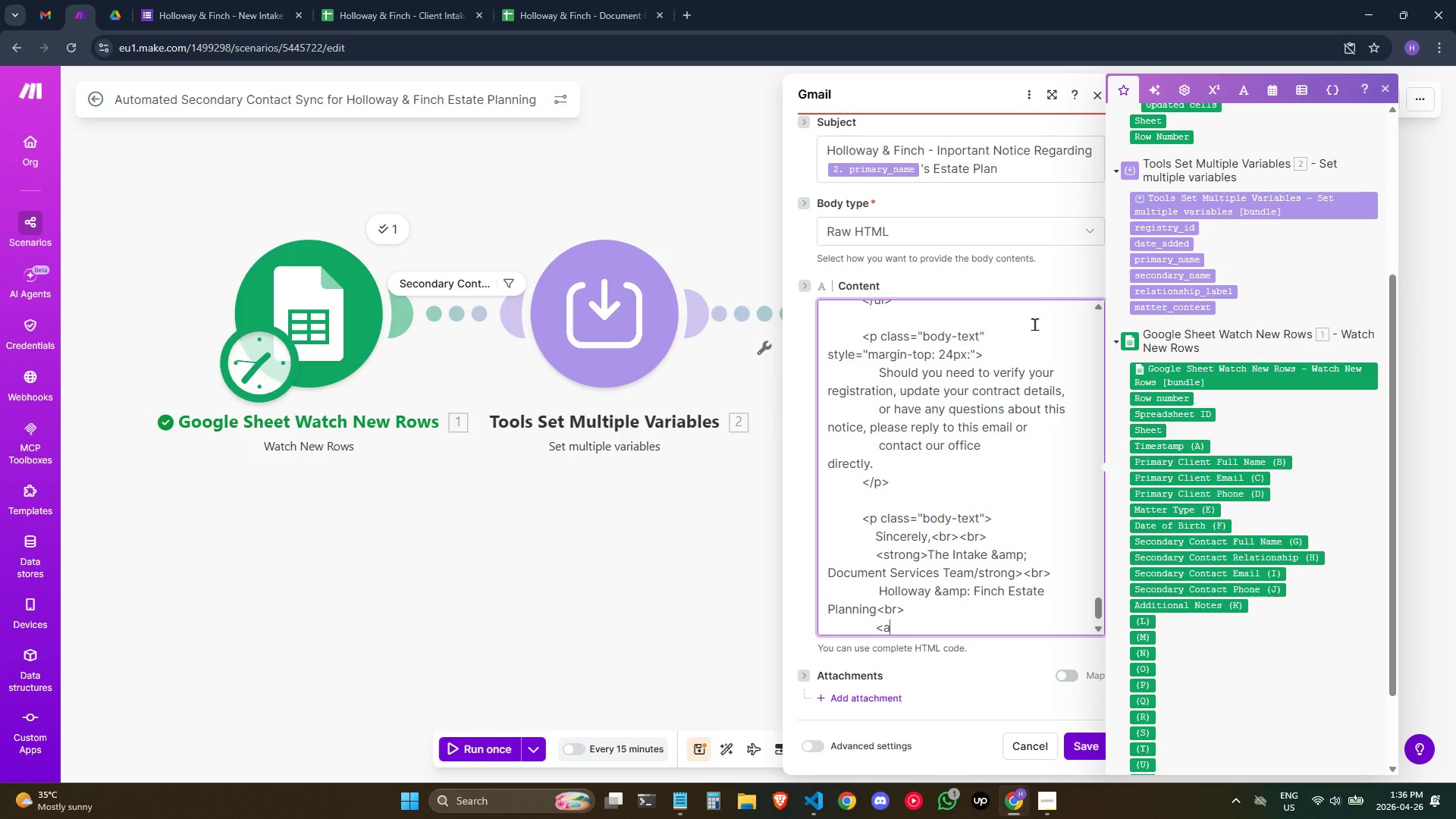 
key(Space)
 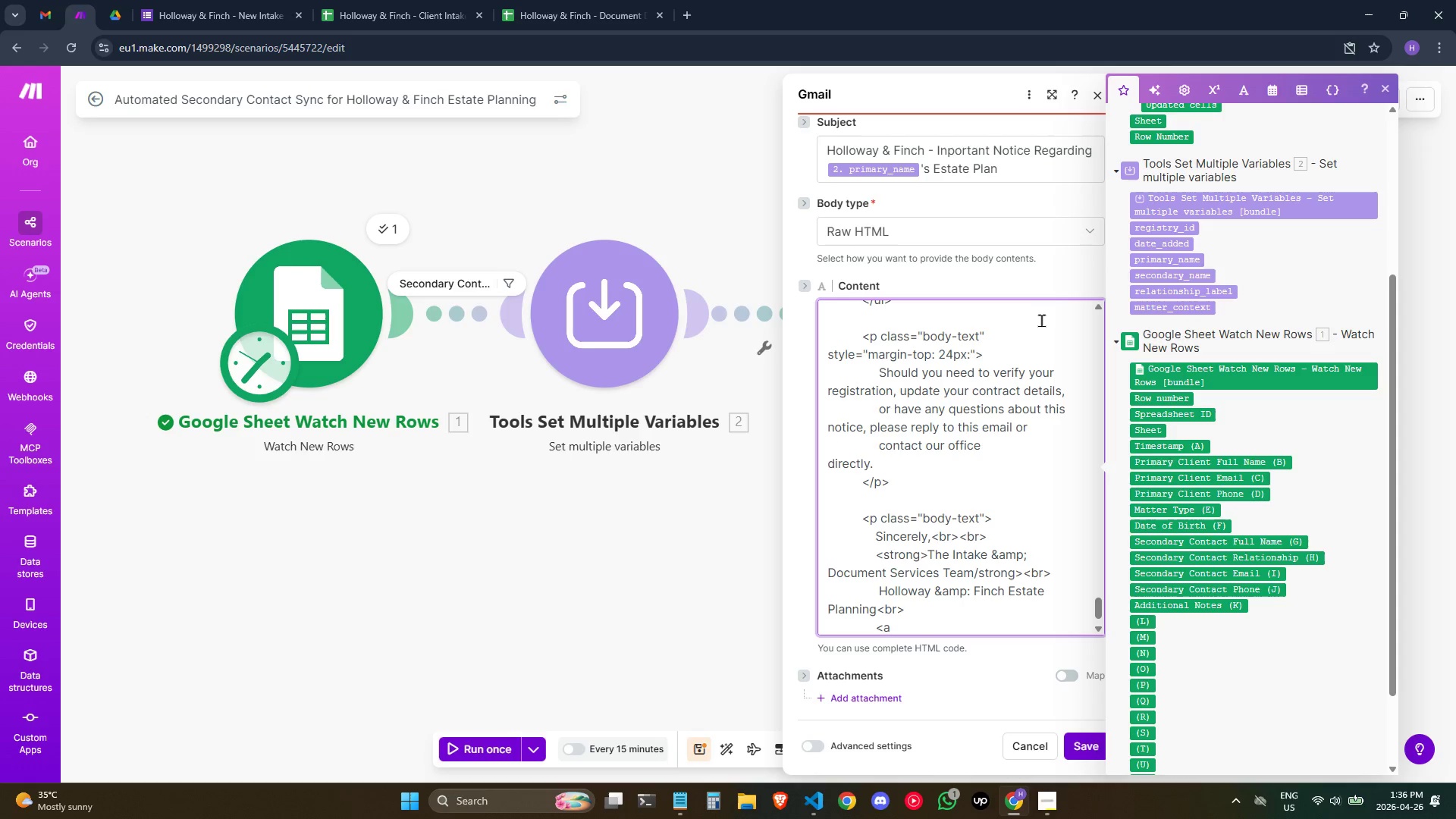 
key(Enter)
 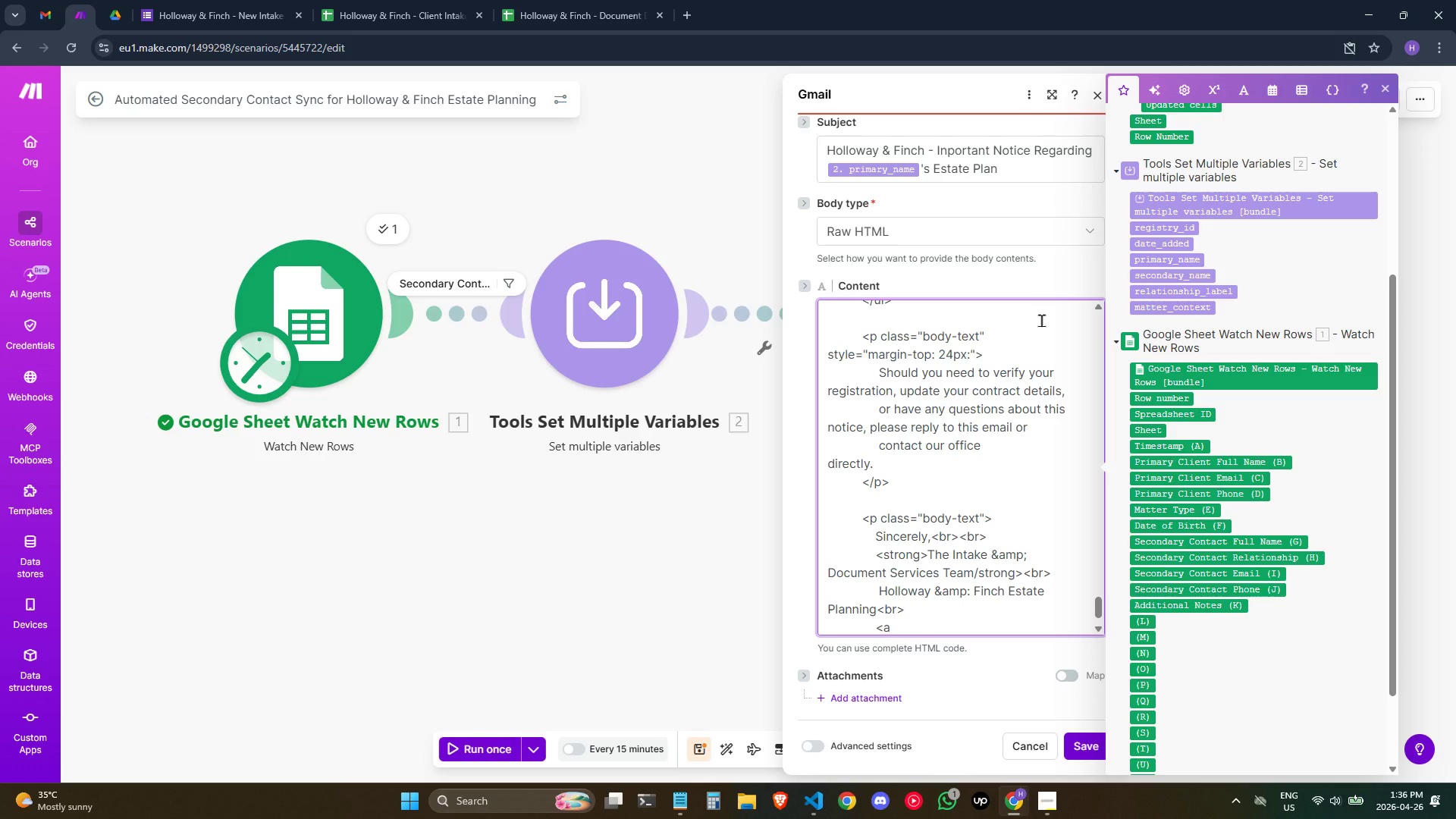 
type(href)
 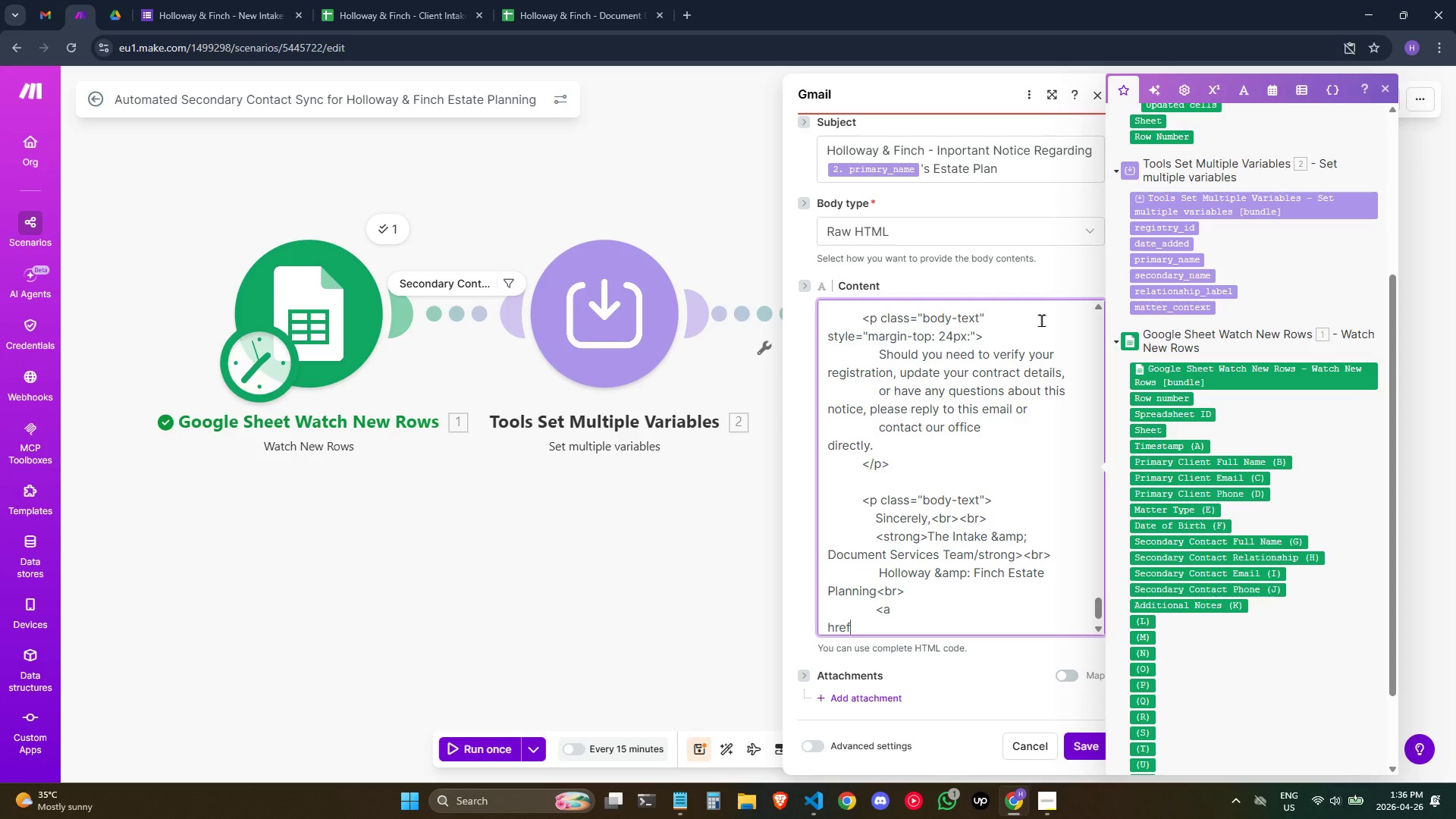 
type(="mailto:intake@)
 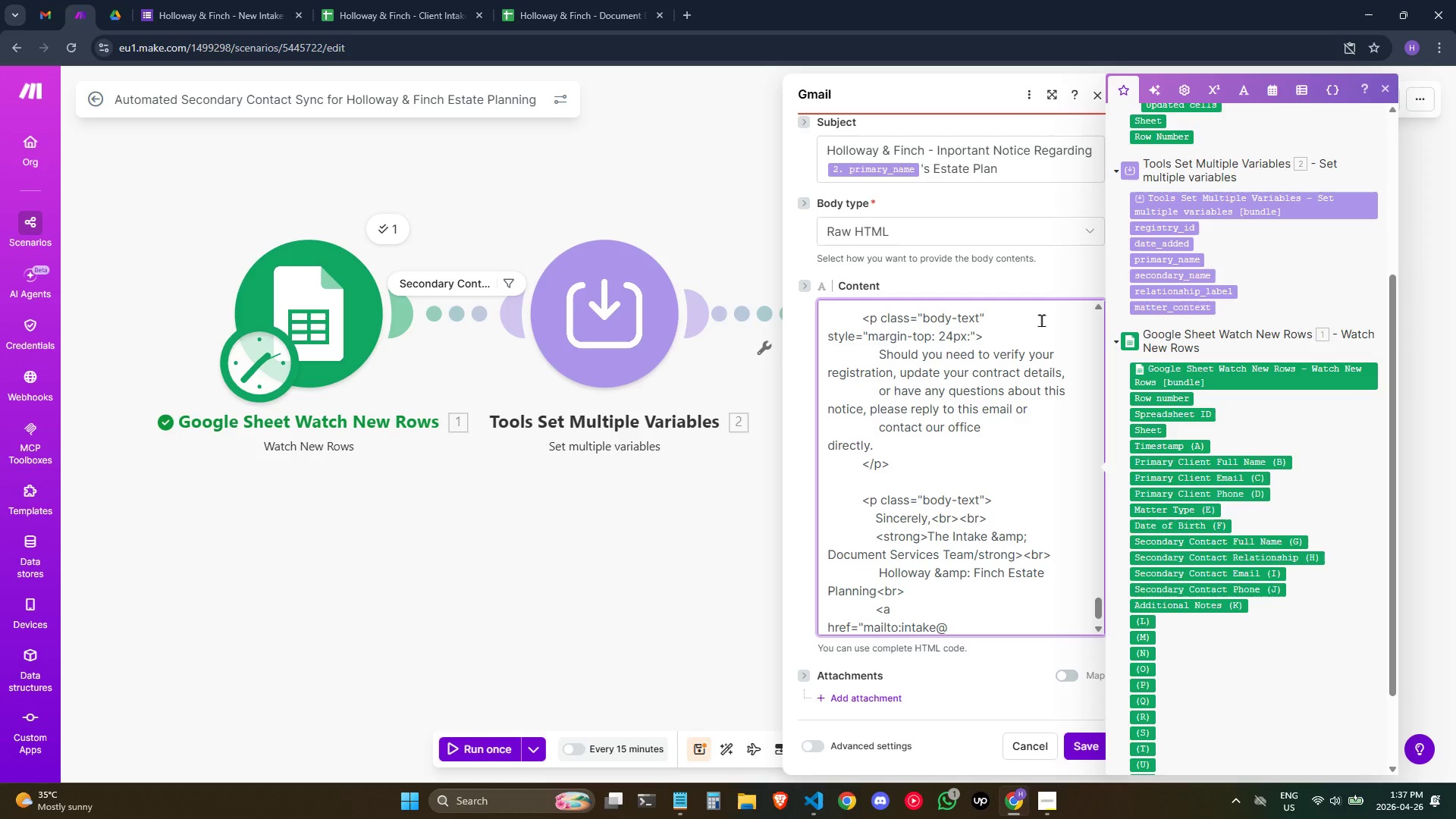 
wait(12.83)
 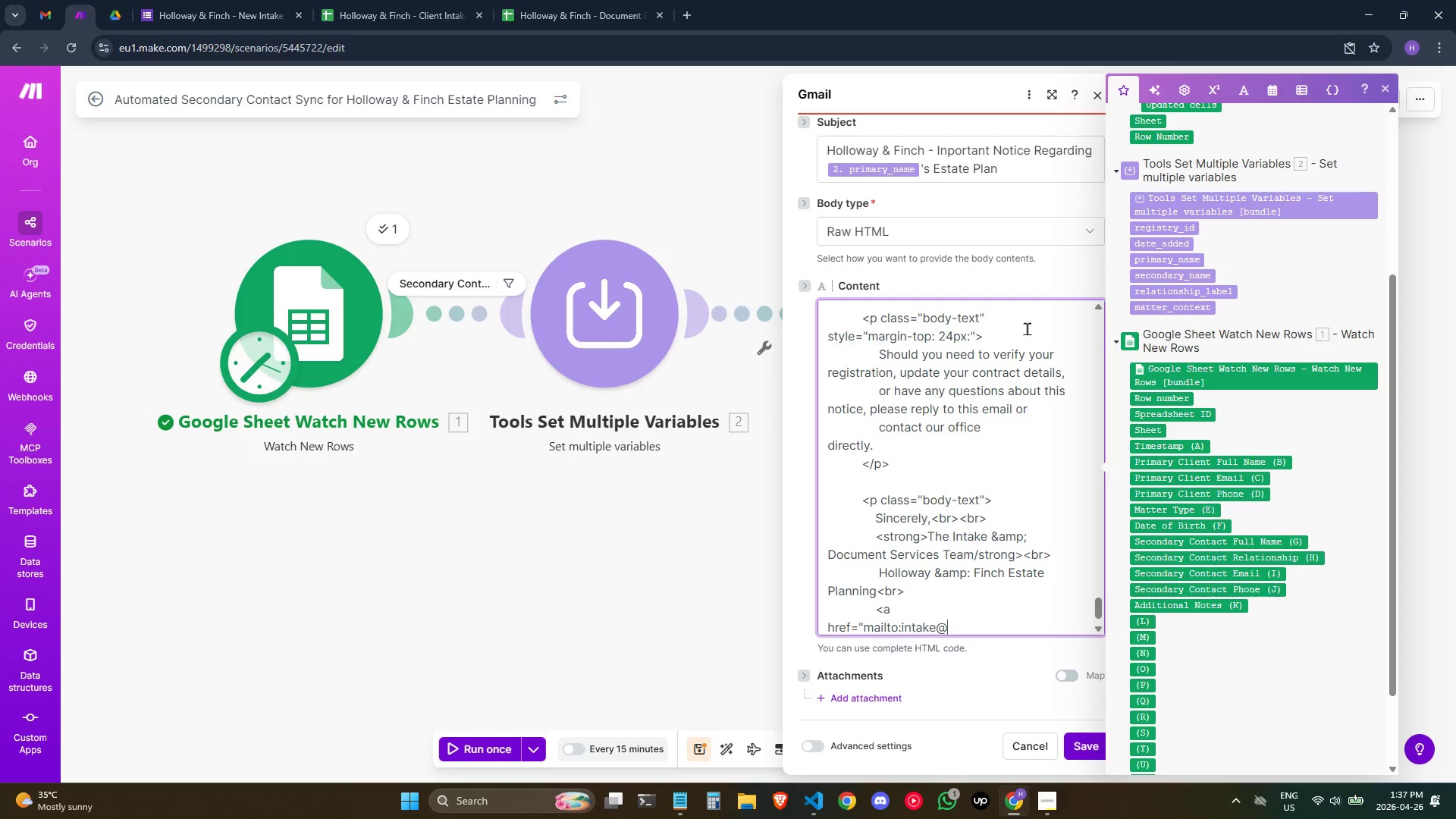 
type(hollowayfinch.com")
 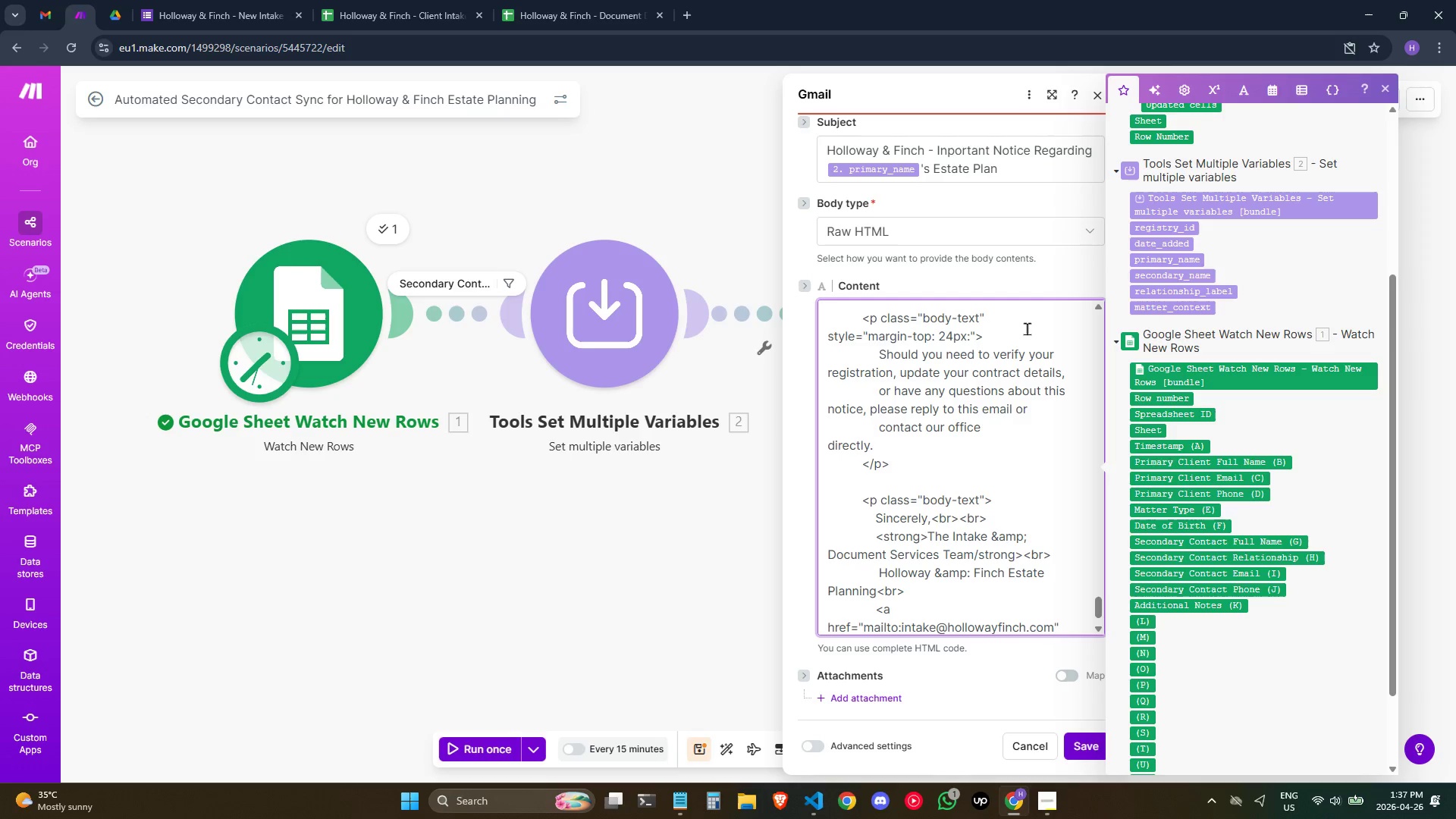 
 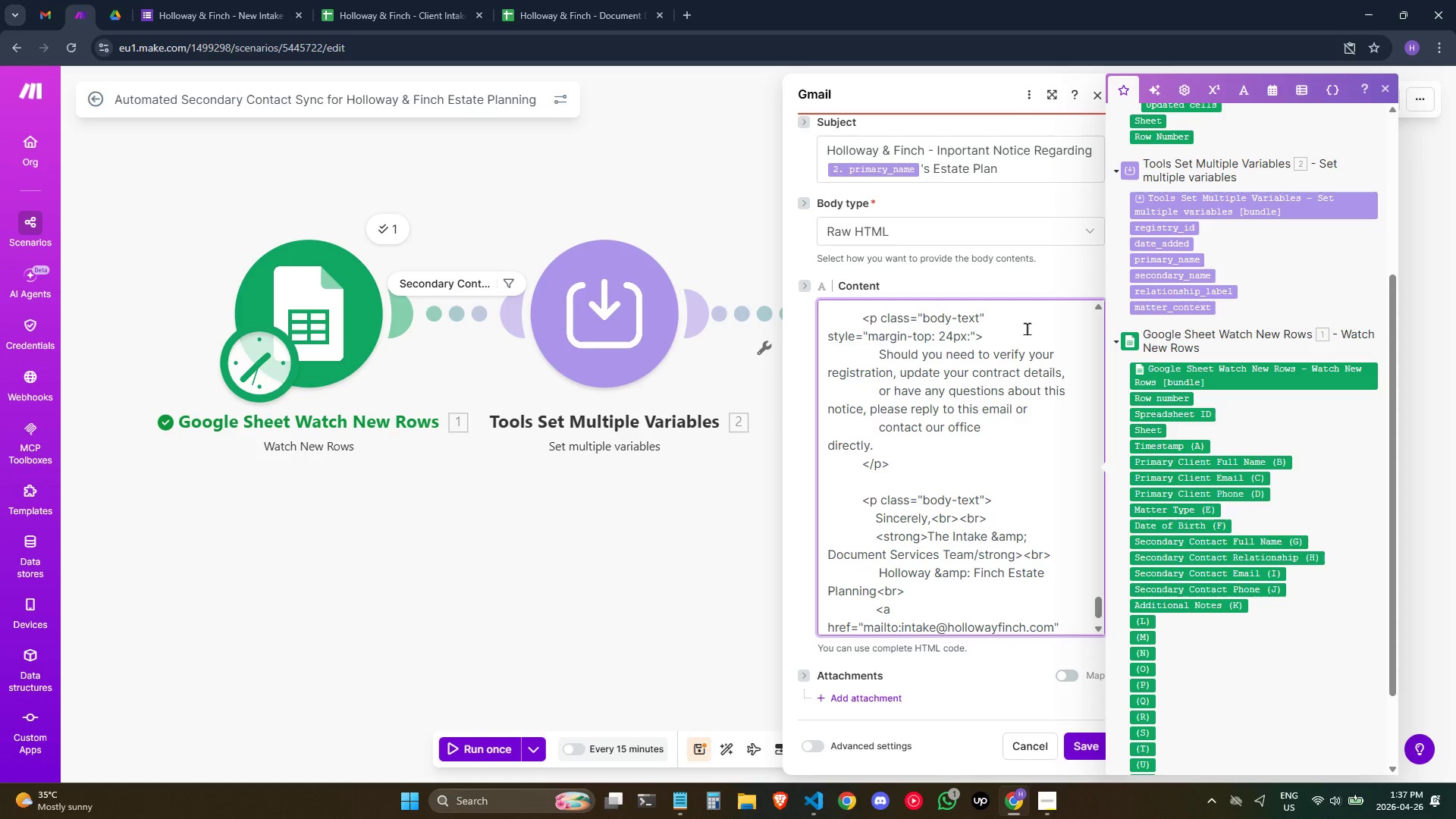 
key(Enter)
 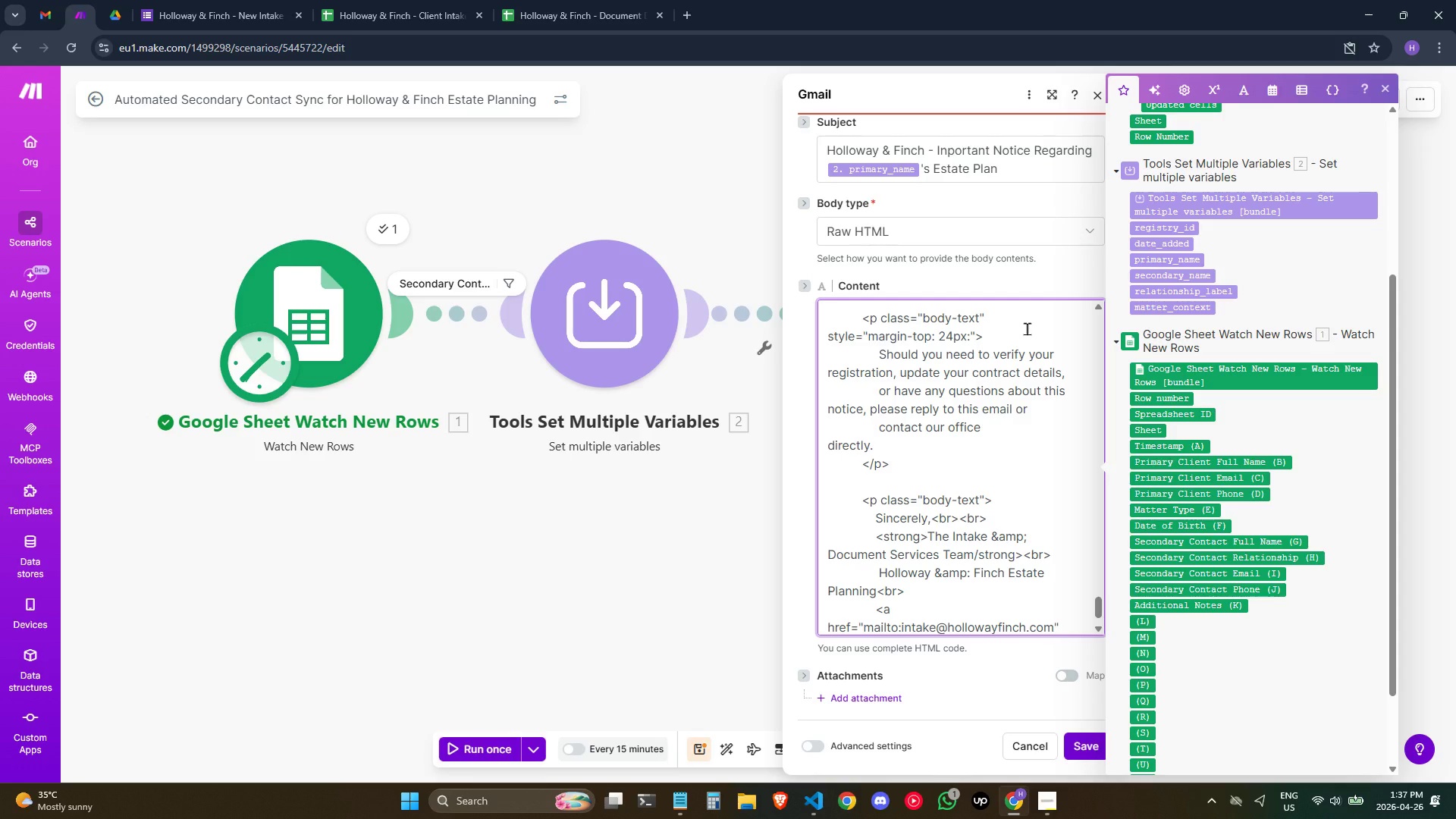 
type(style="color:#c8a96)
 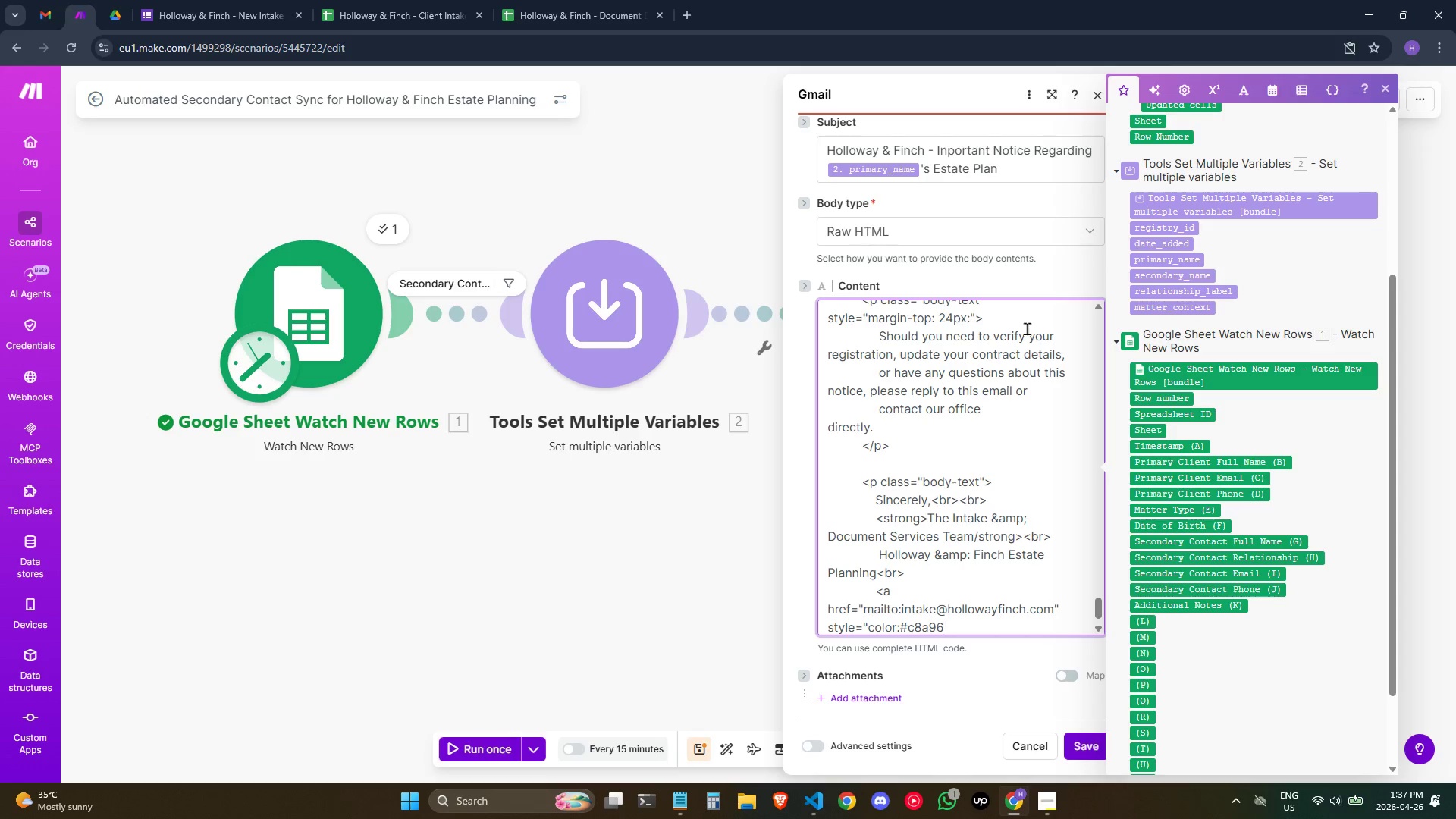 
type(e:">inat)
key(Backspace)
key(Backspace)
type(take@hollowayfinch.com</)
key(Backspace)
type(a>)
 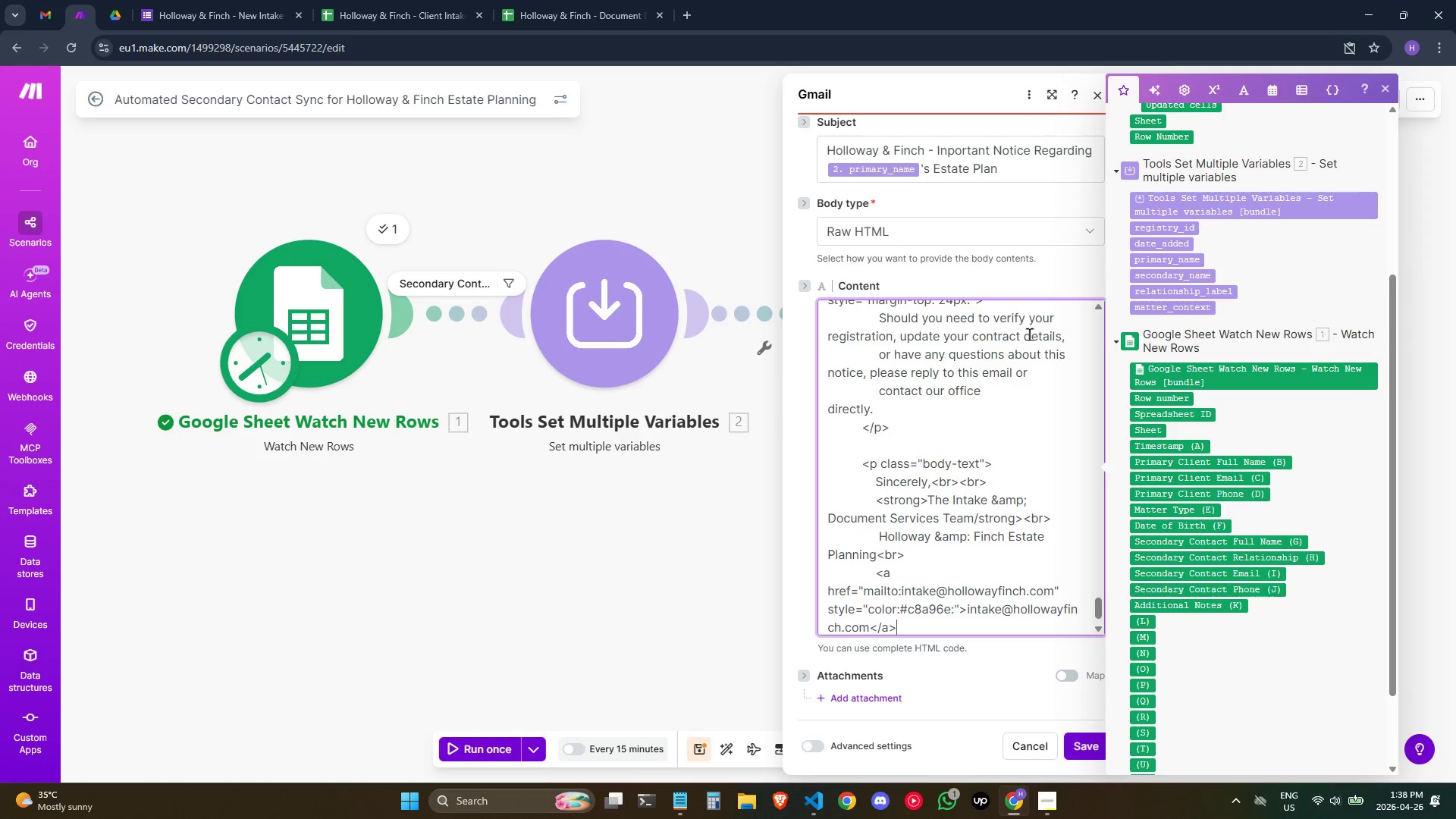 
key(Enter)
 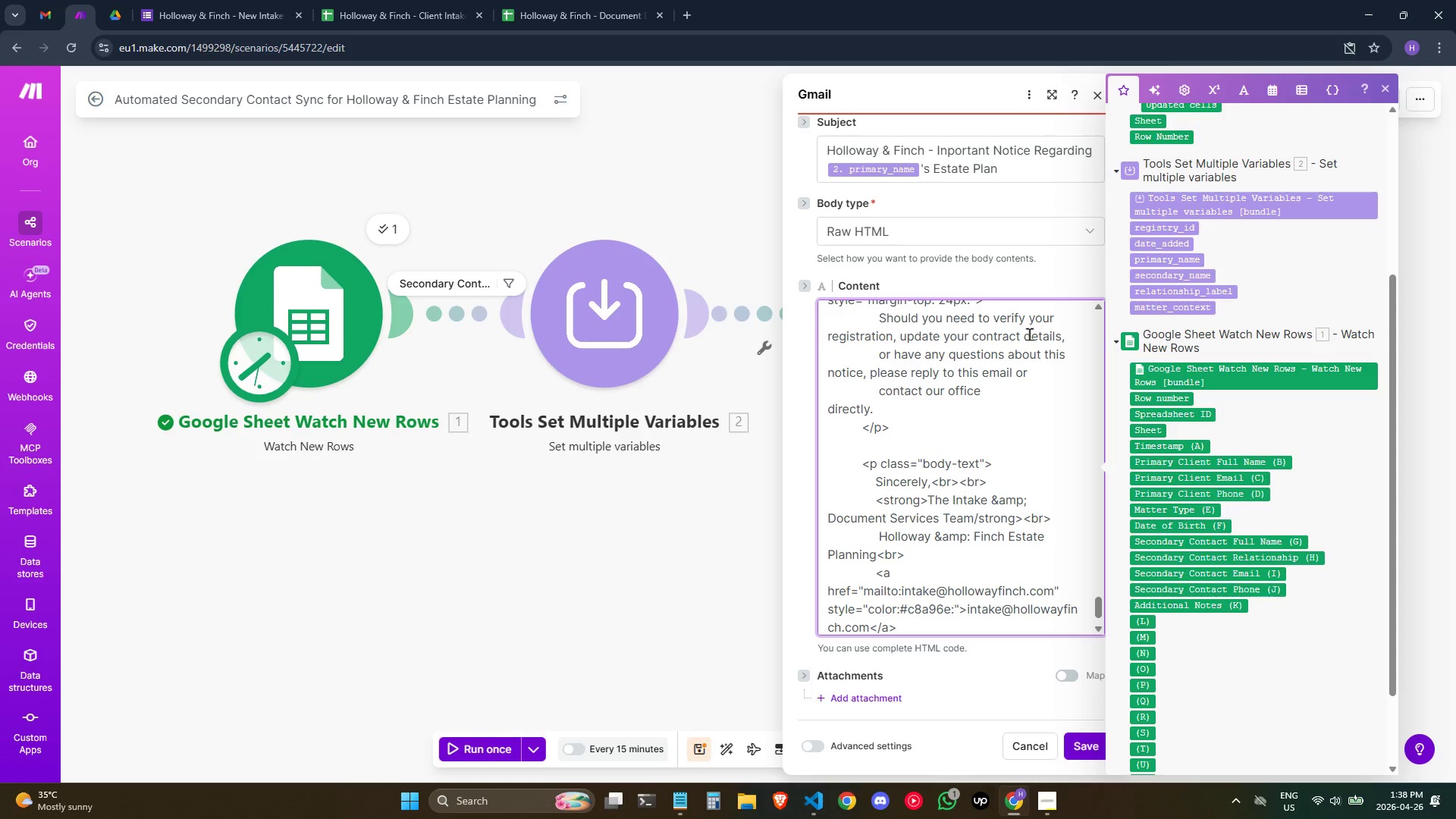 
hold_key(key=Space, duration=0.84)
 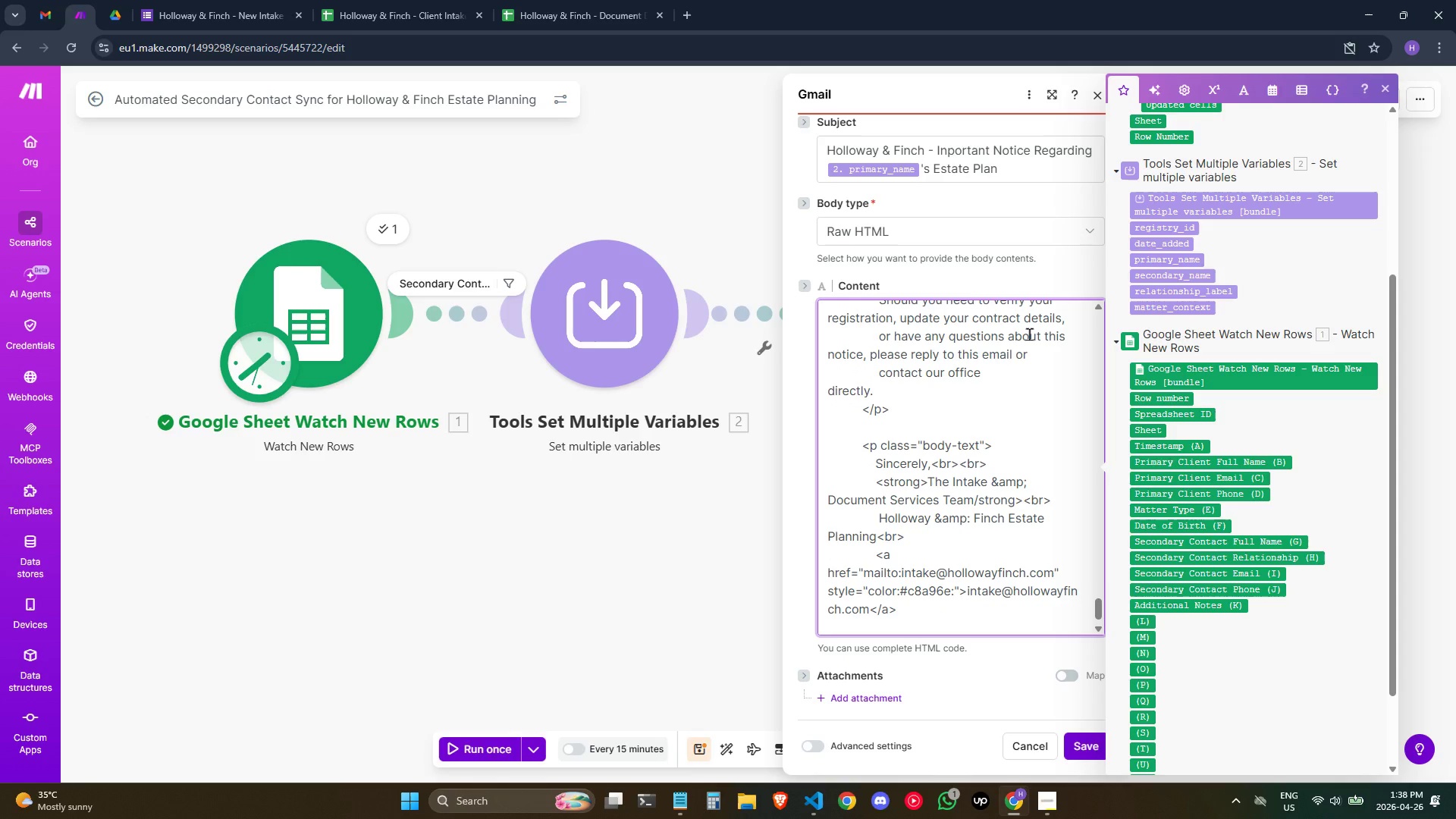 
key(Backspace)
 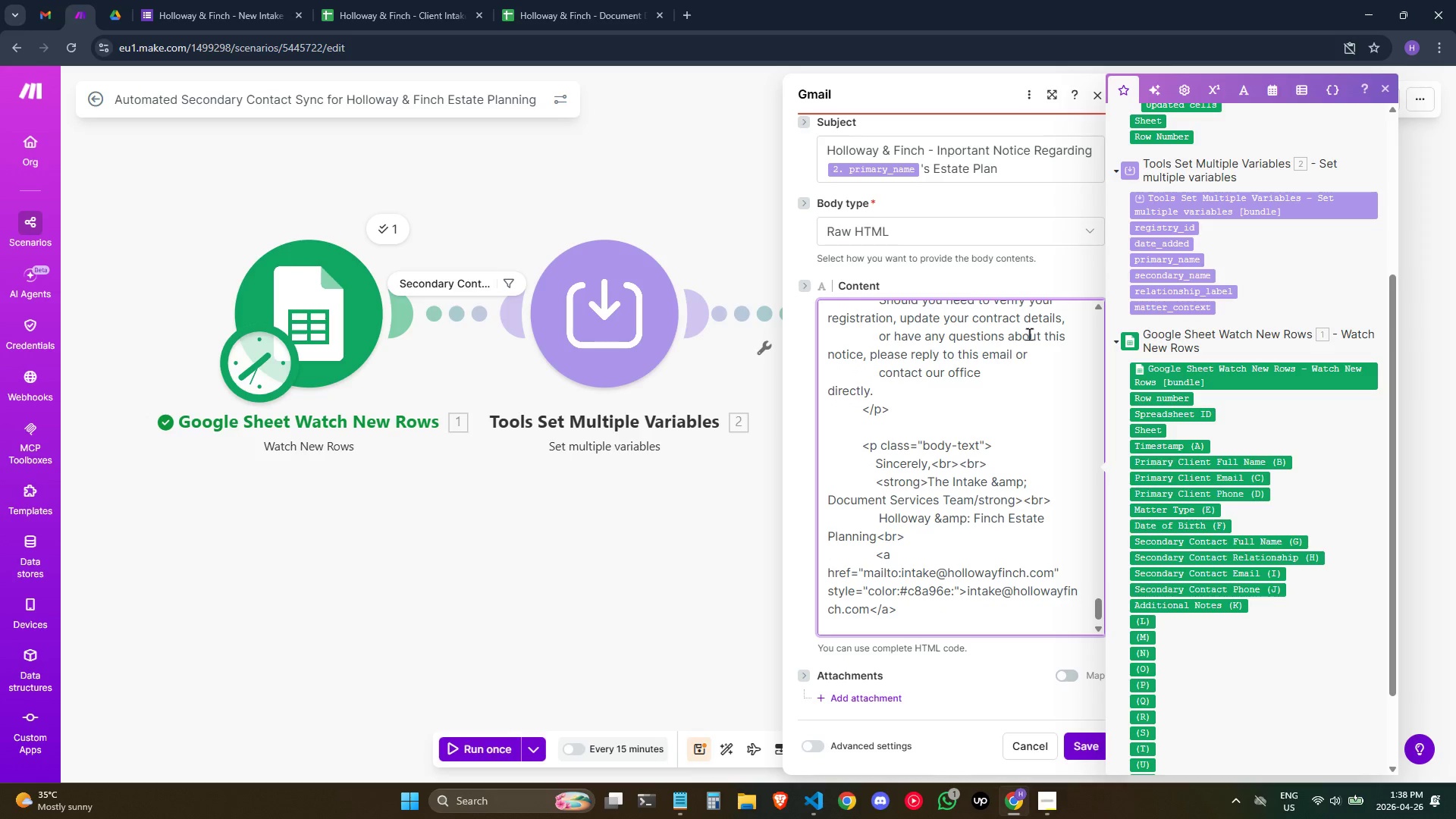 
key(Shift+Comma)
 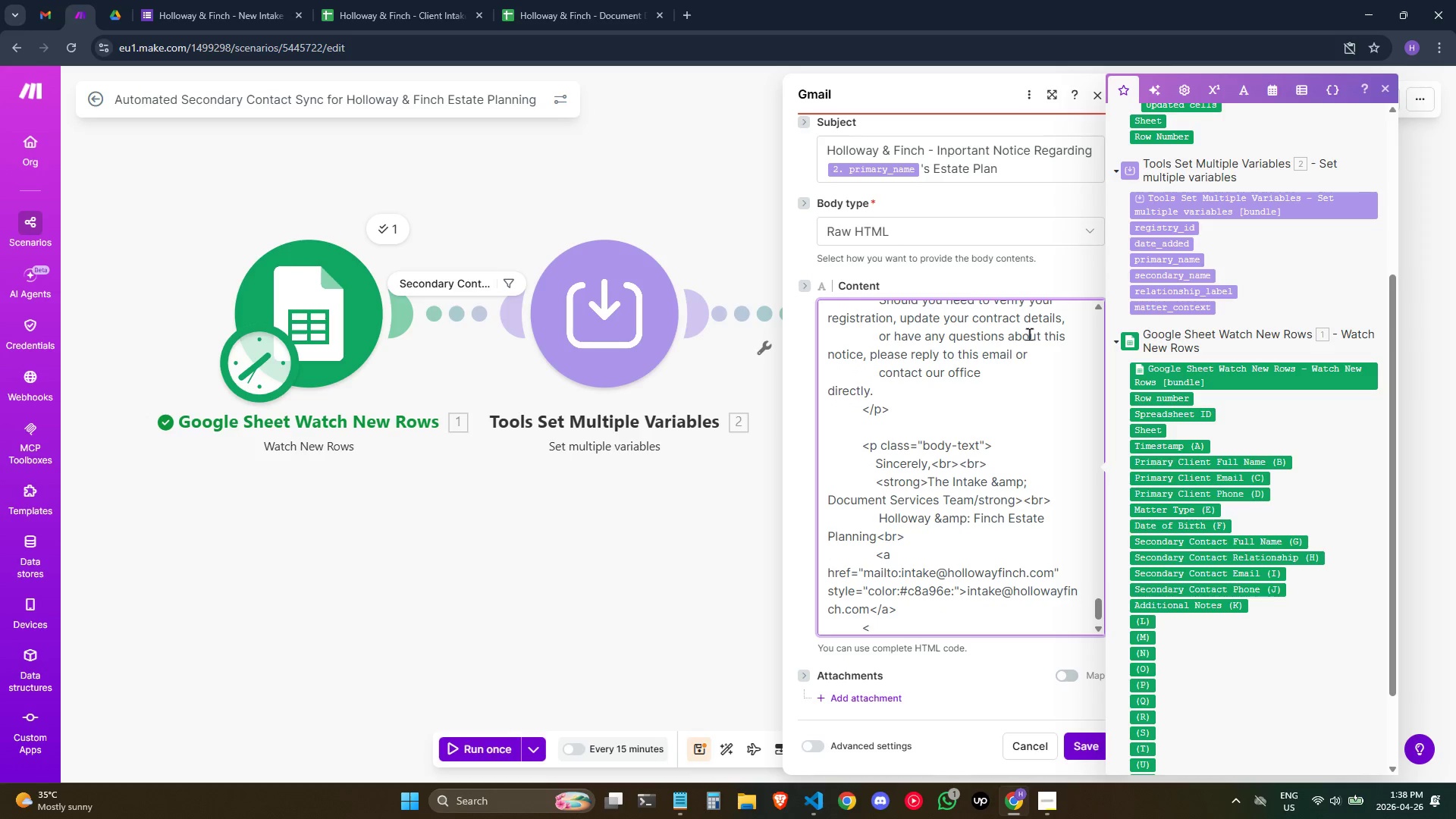 
key(Slash)
 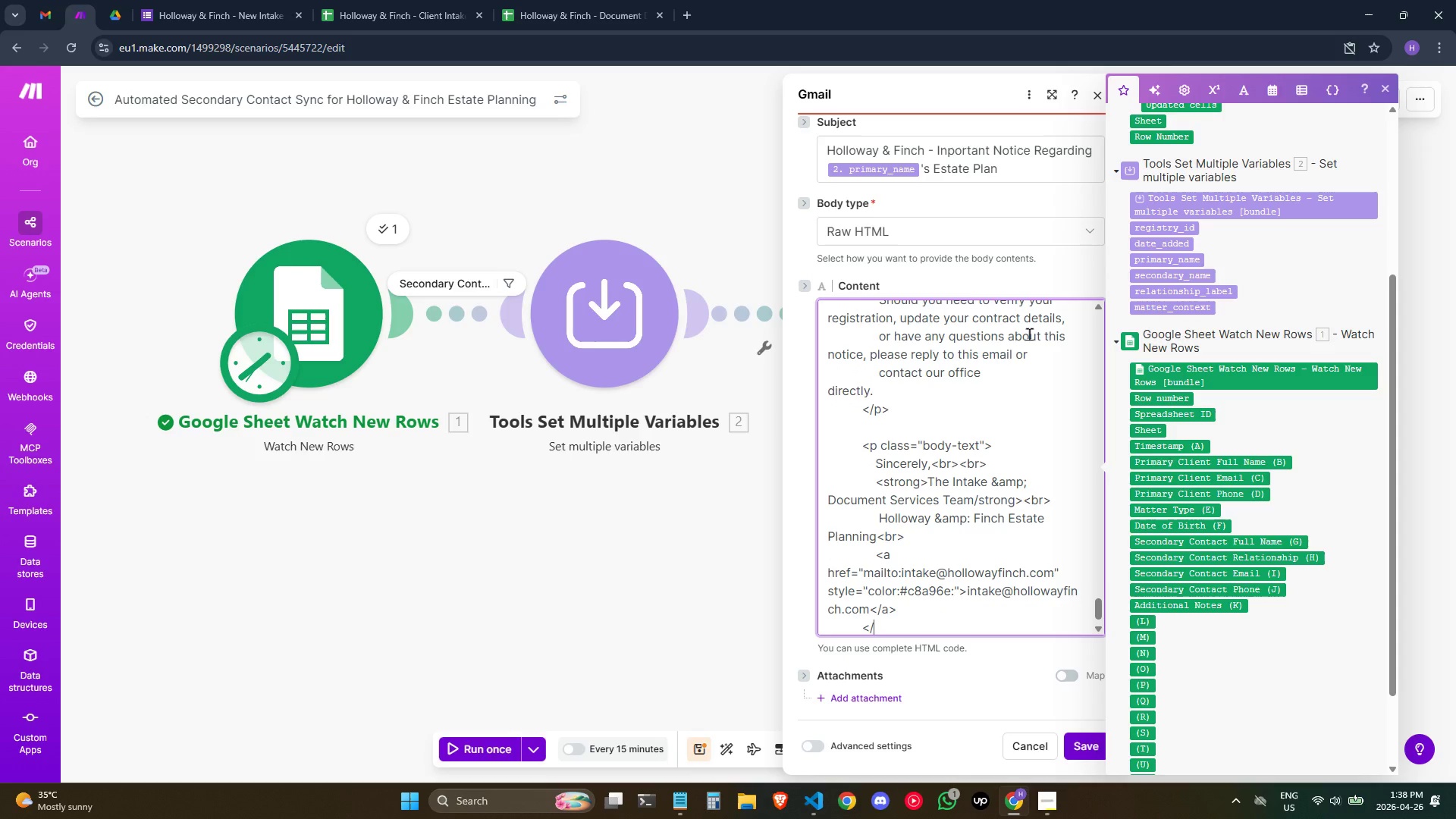 
key(Backspace)
 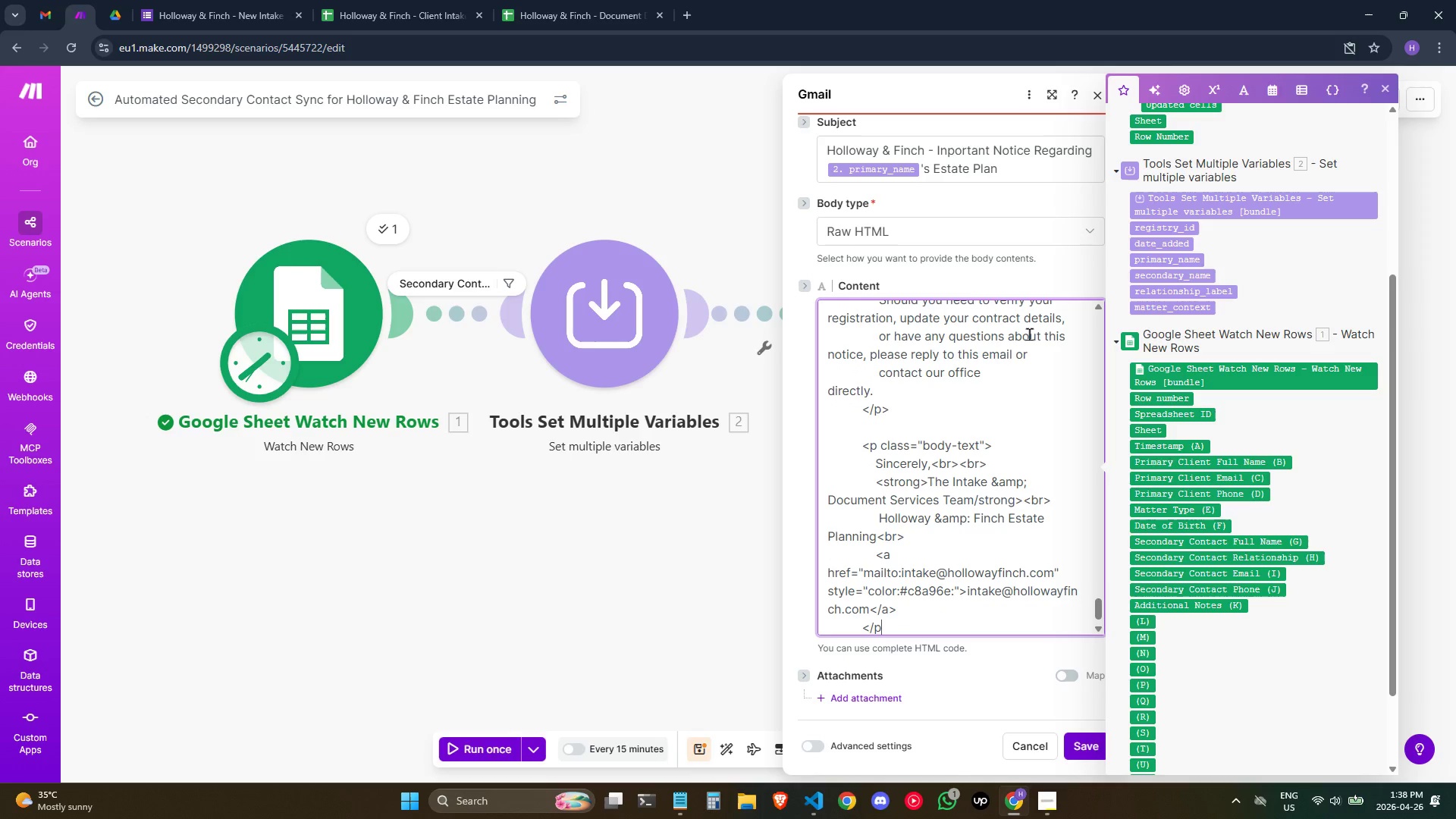 
key(P)
 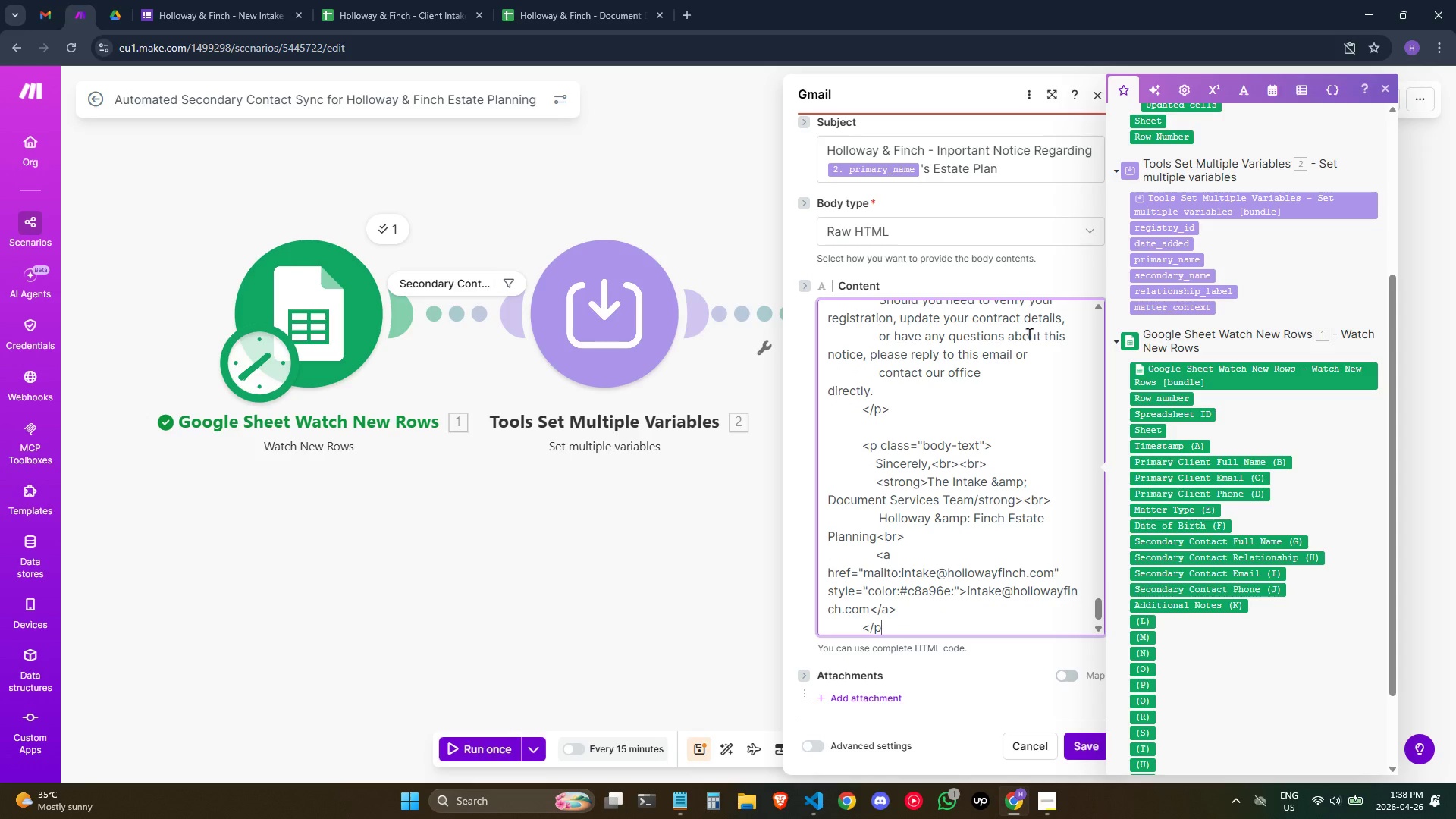 
key(Shift+Period)
 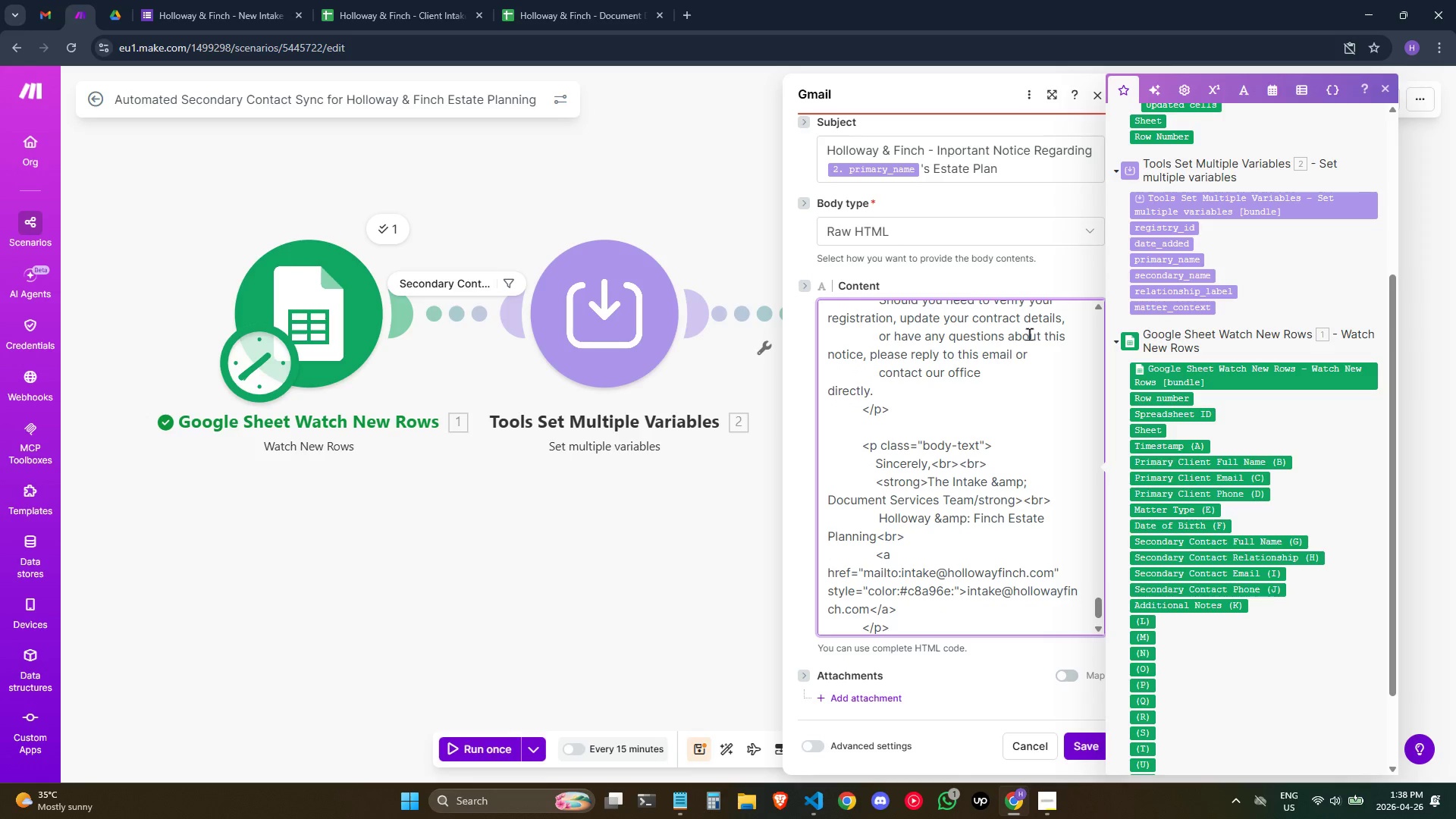 
key(Enter)
 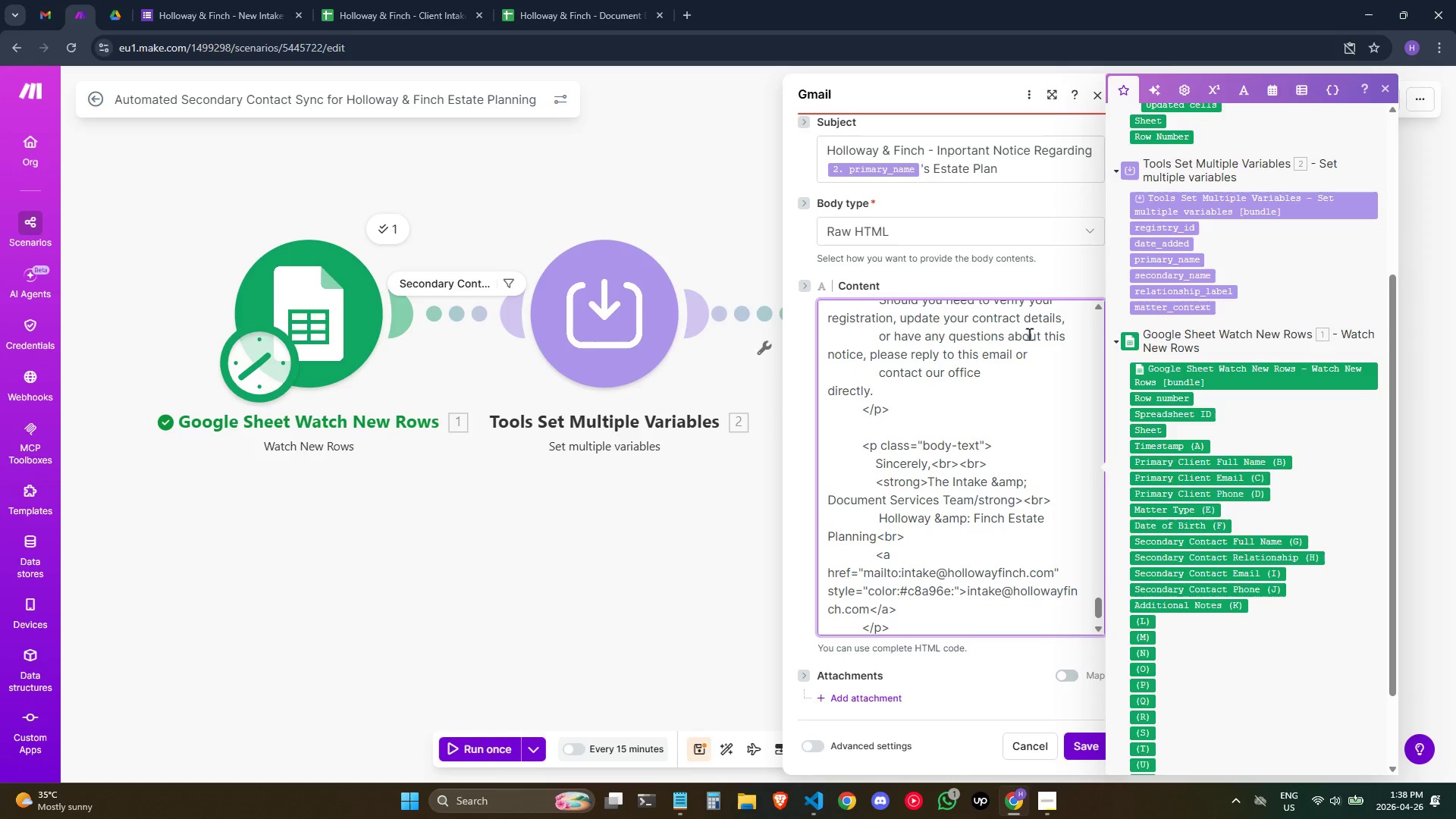 
hold_key(key=Space, duration=0.81)
 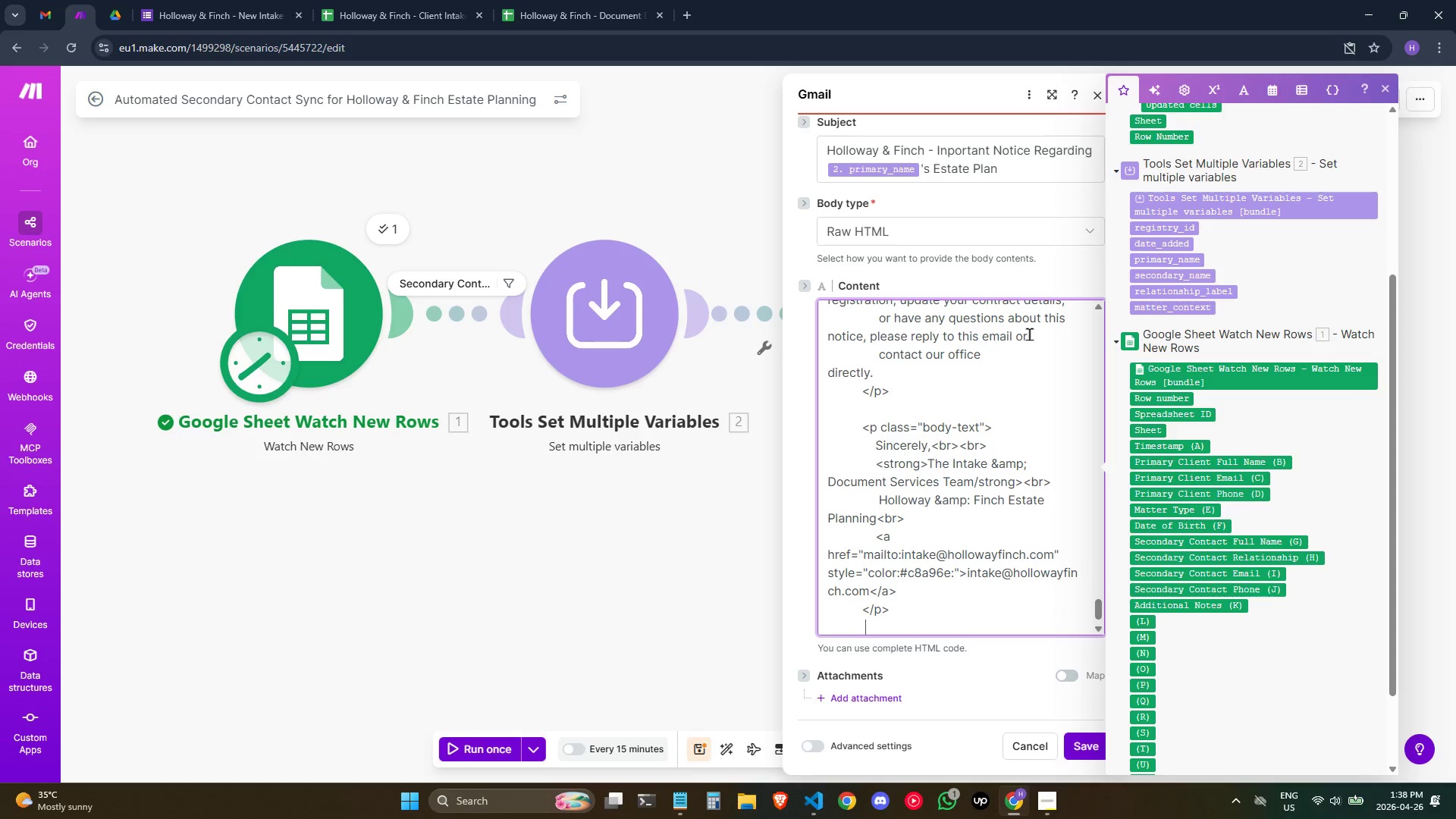 
key(Space)
 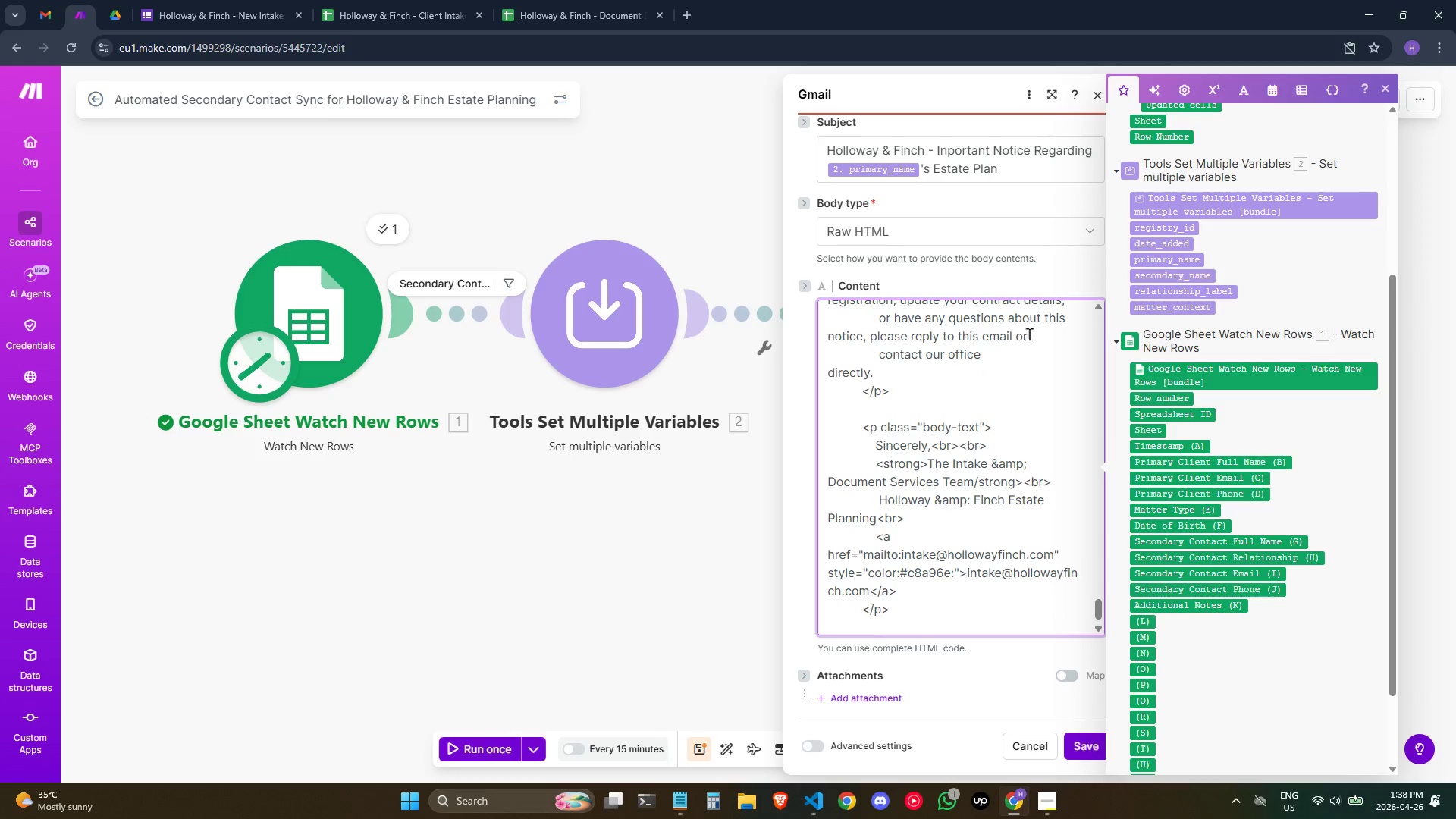 
hold_key(key=Backspace, duration=0.77)
 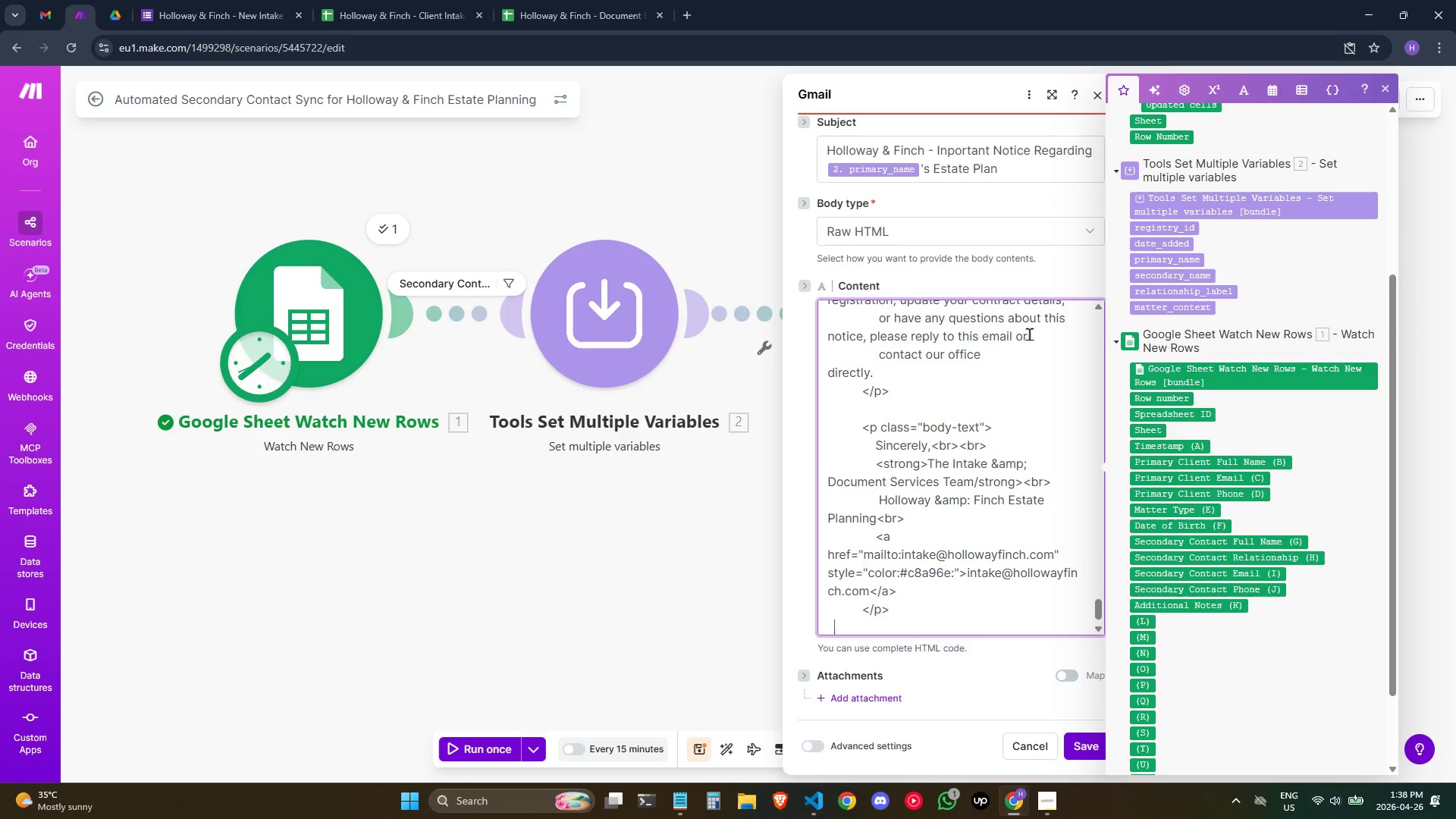 
key(Backspace)
 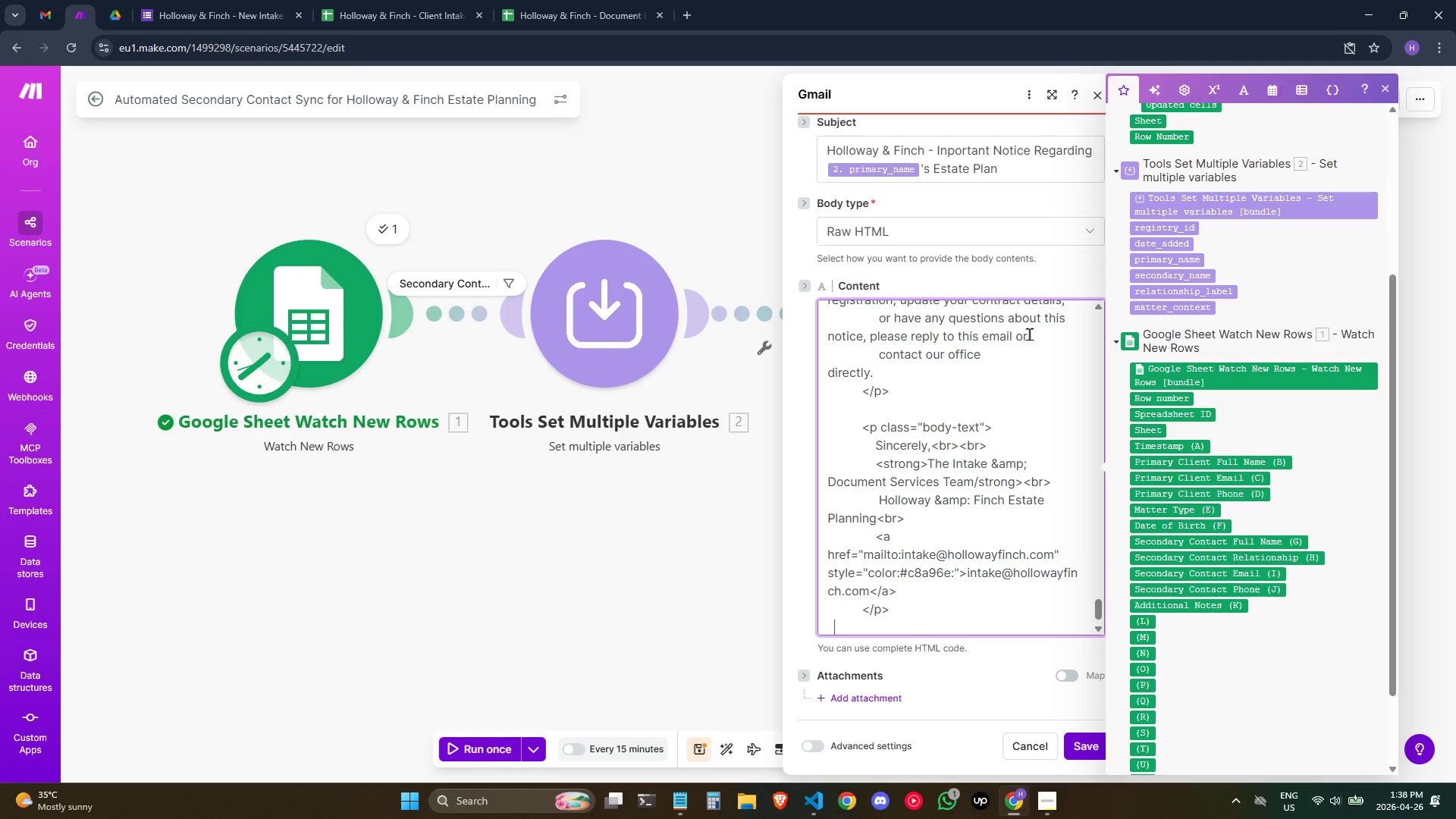 
key(Backspace)
 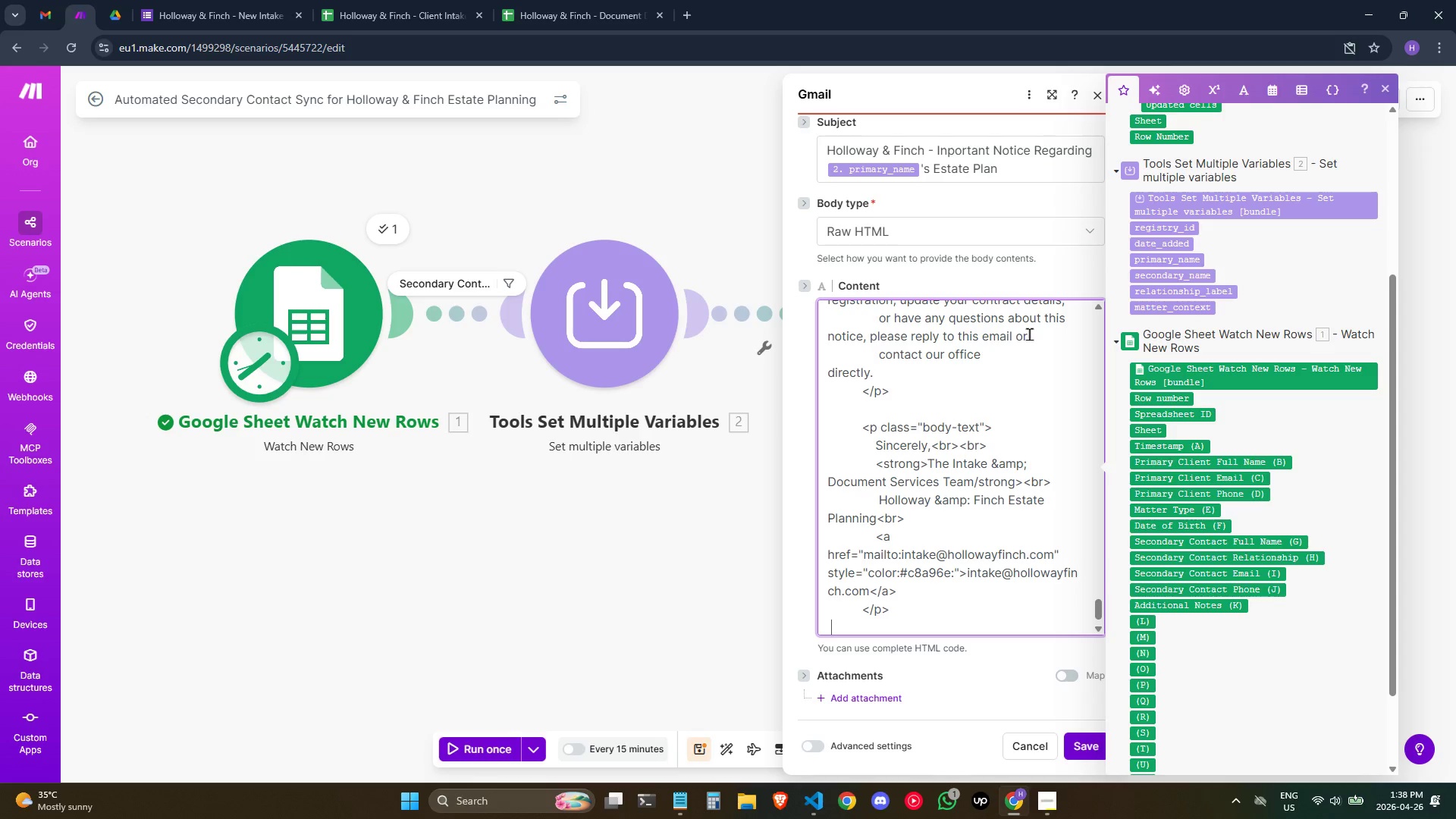 
key(Backspace)
 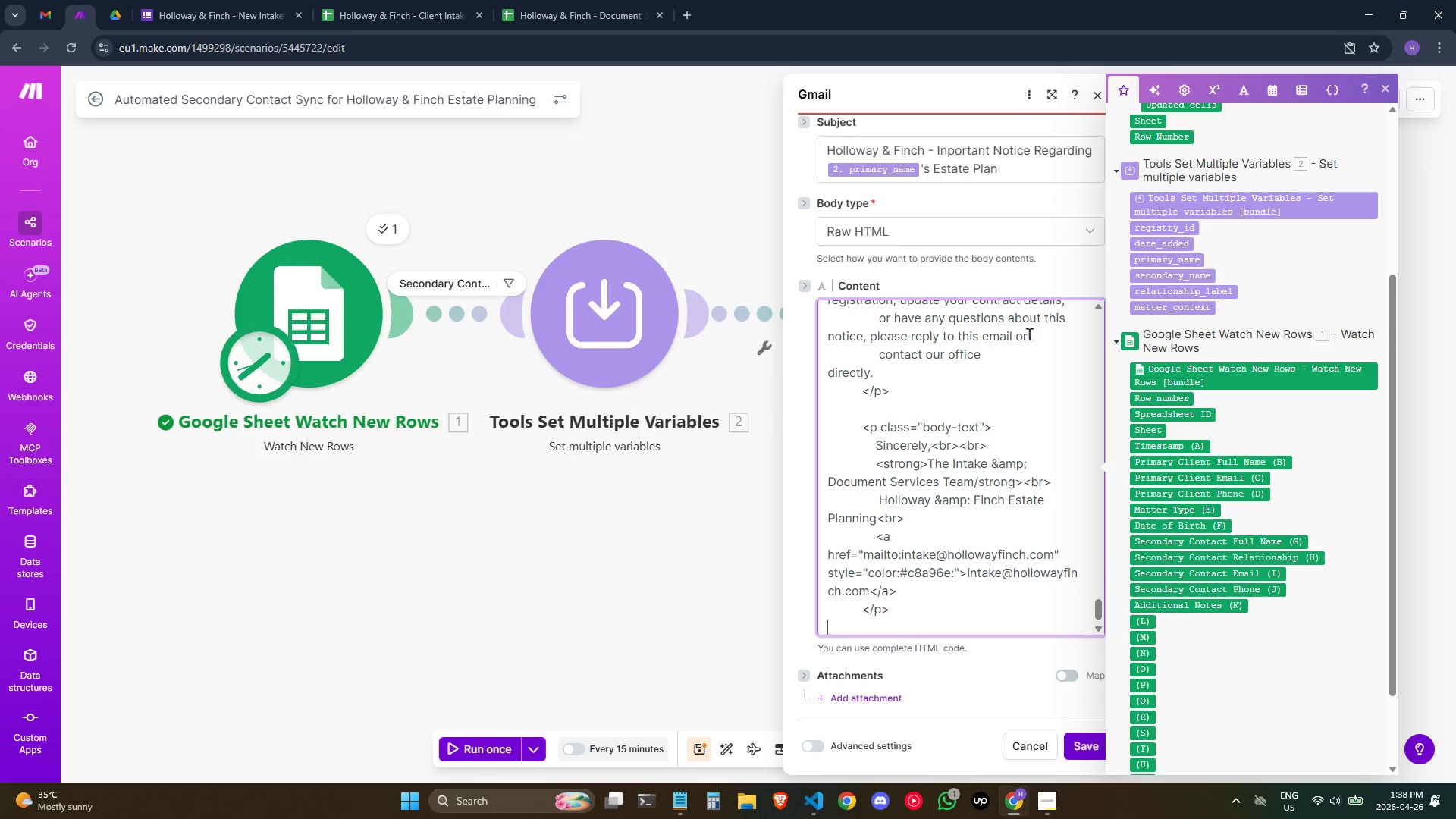 
key(Enter)
 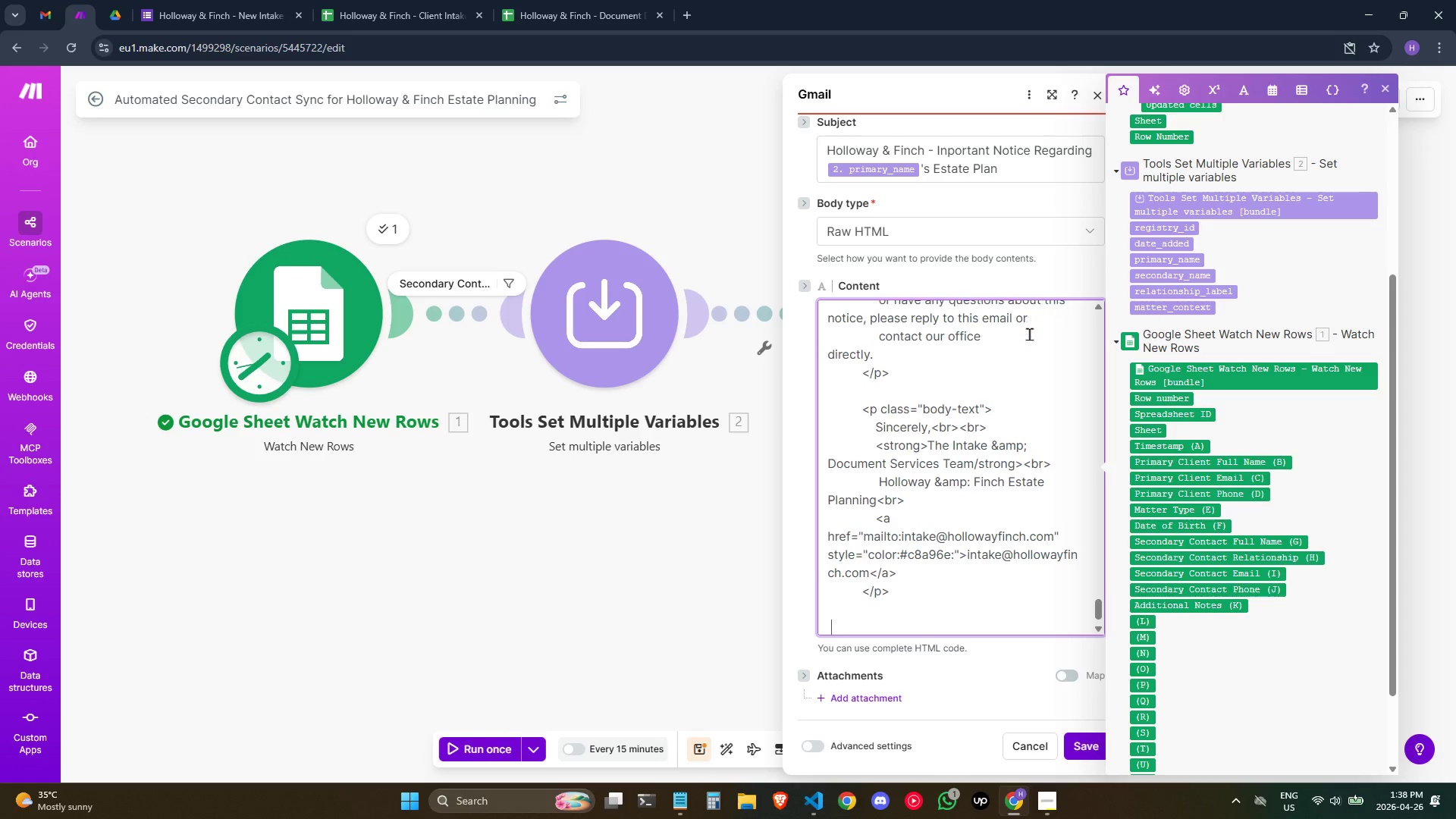 
hold_key(key=Space, duration=0.83)
 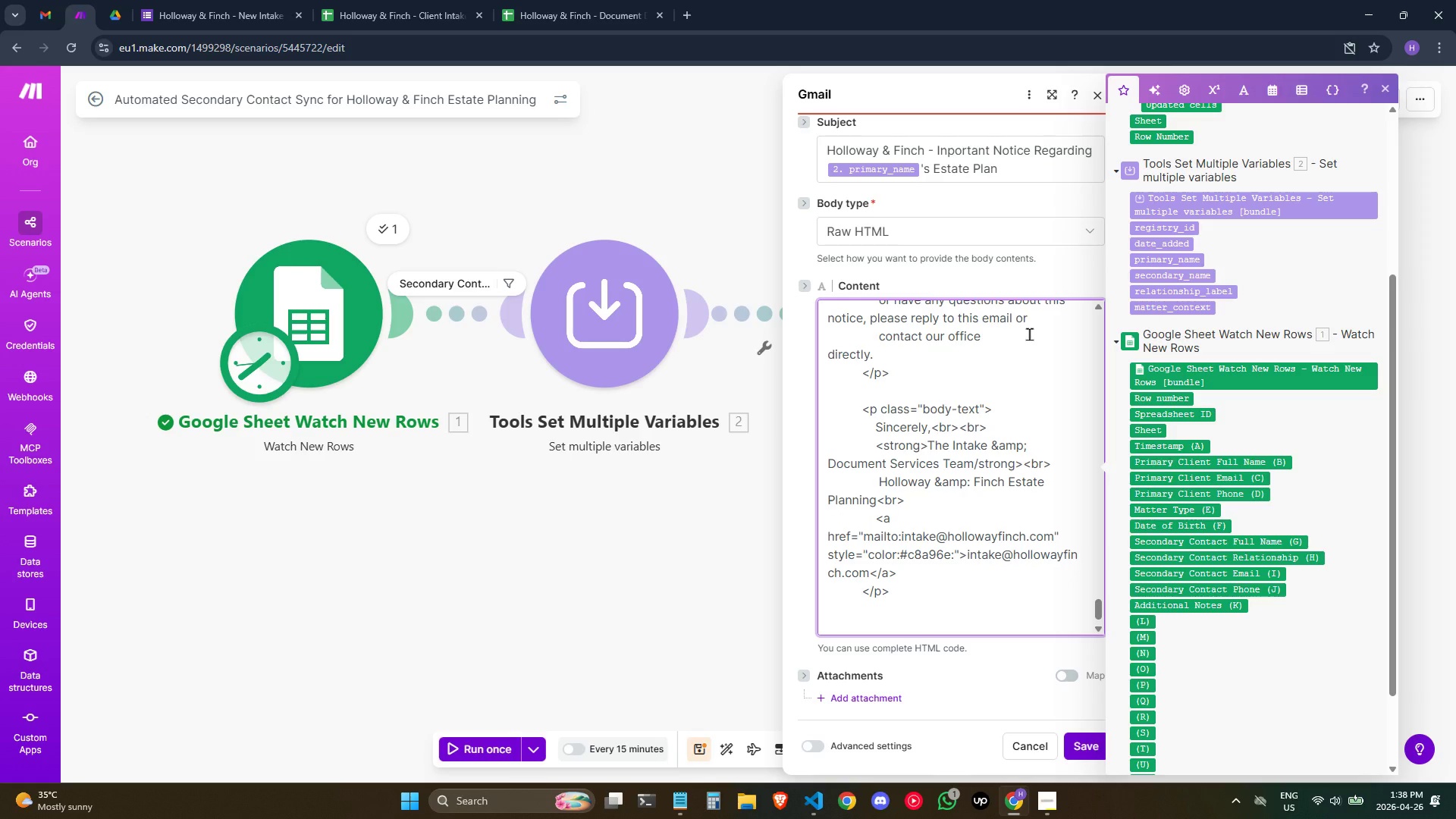 
type(<)
key(Backspace)
key(Backspace)
type(<p class="ref-line">)
 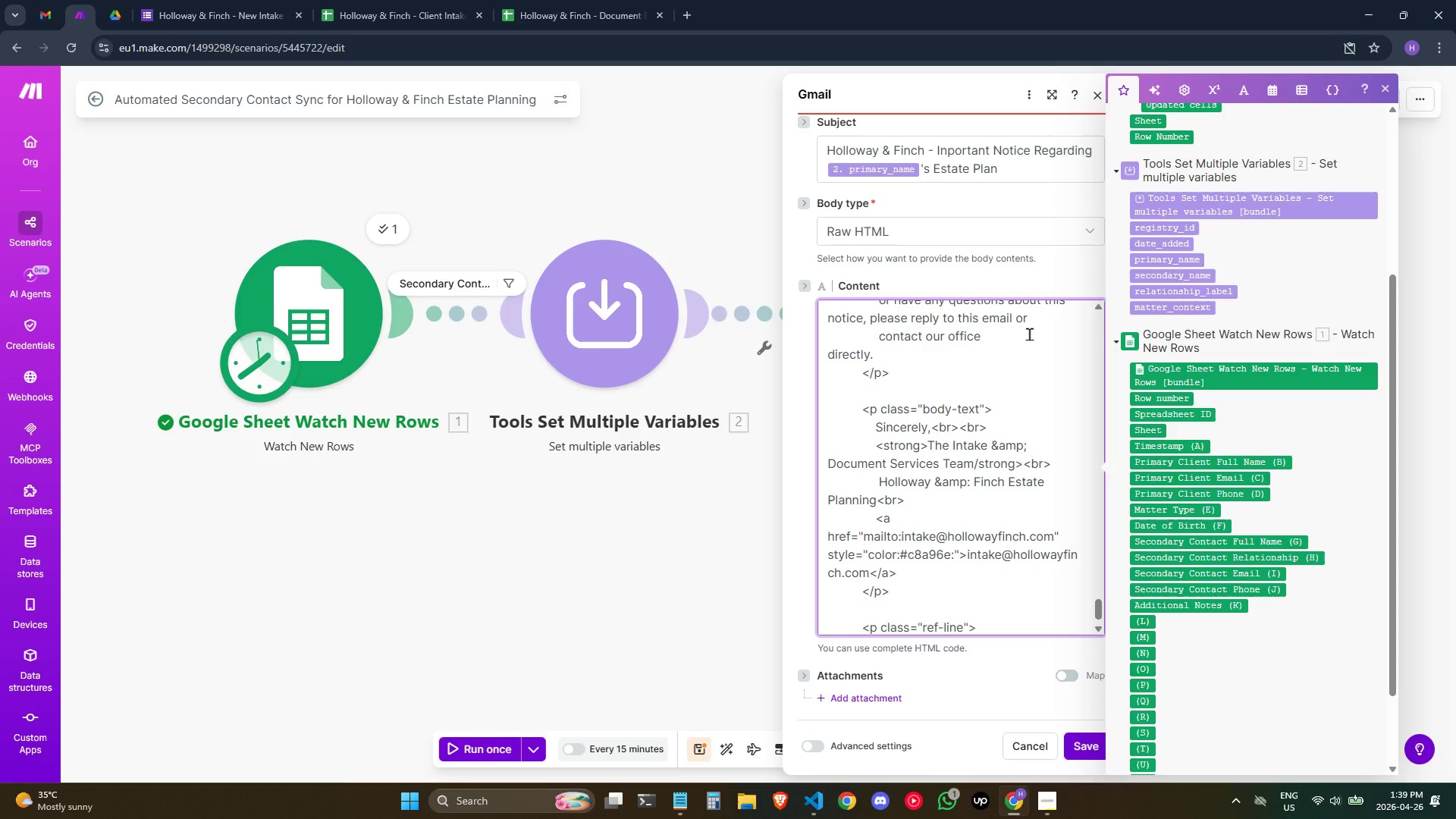 
key(Enter)
 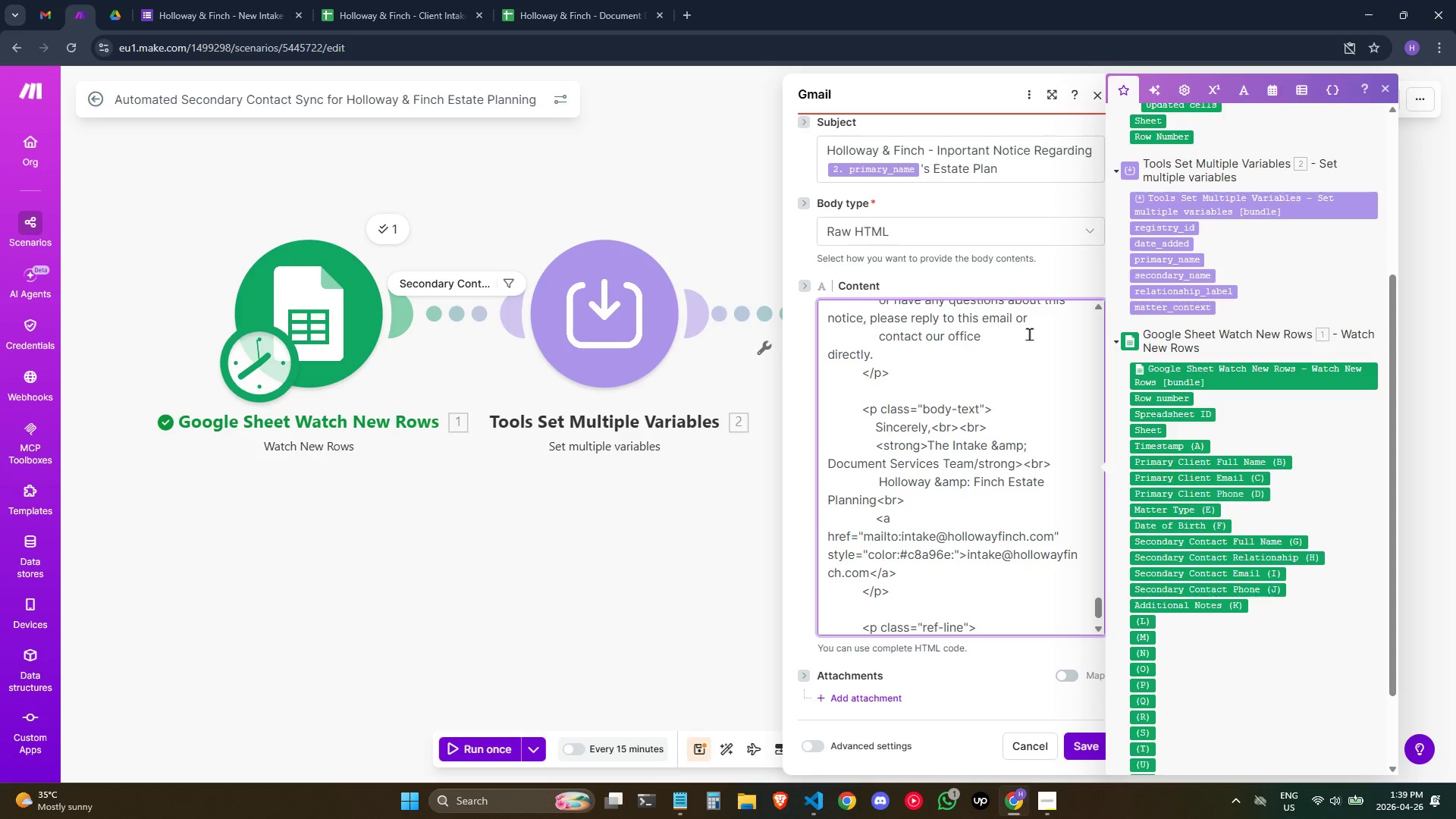 
hold_key(key=Space, duration=0.95)
 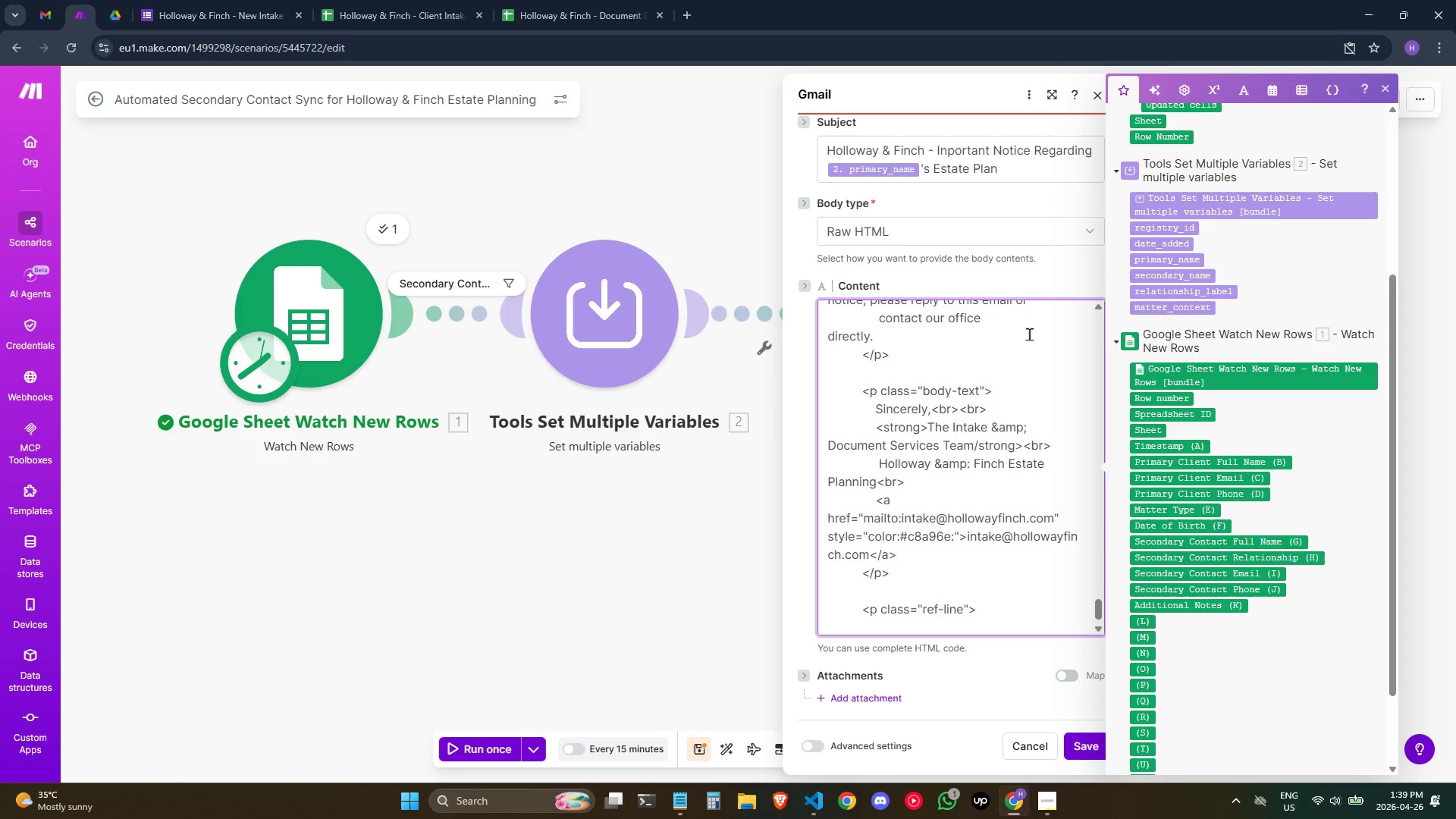 
type(R)
key(Backspace)
key(Backspace)
type(r)
key(Backspace)
type(Reference:)
 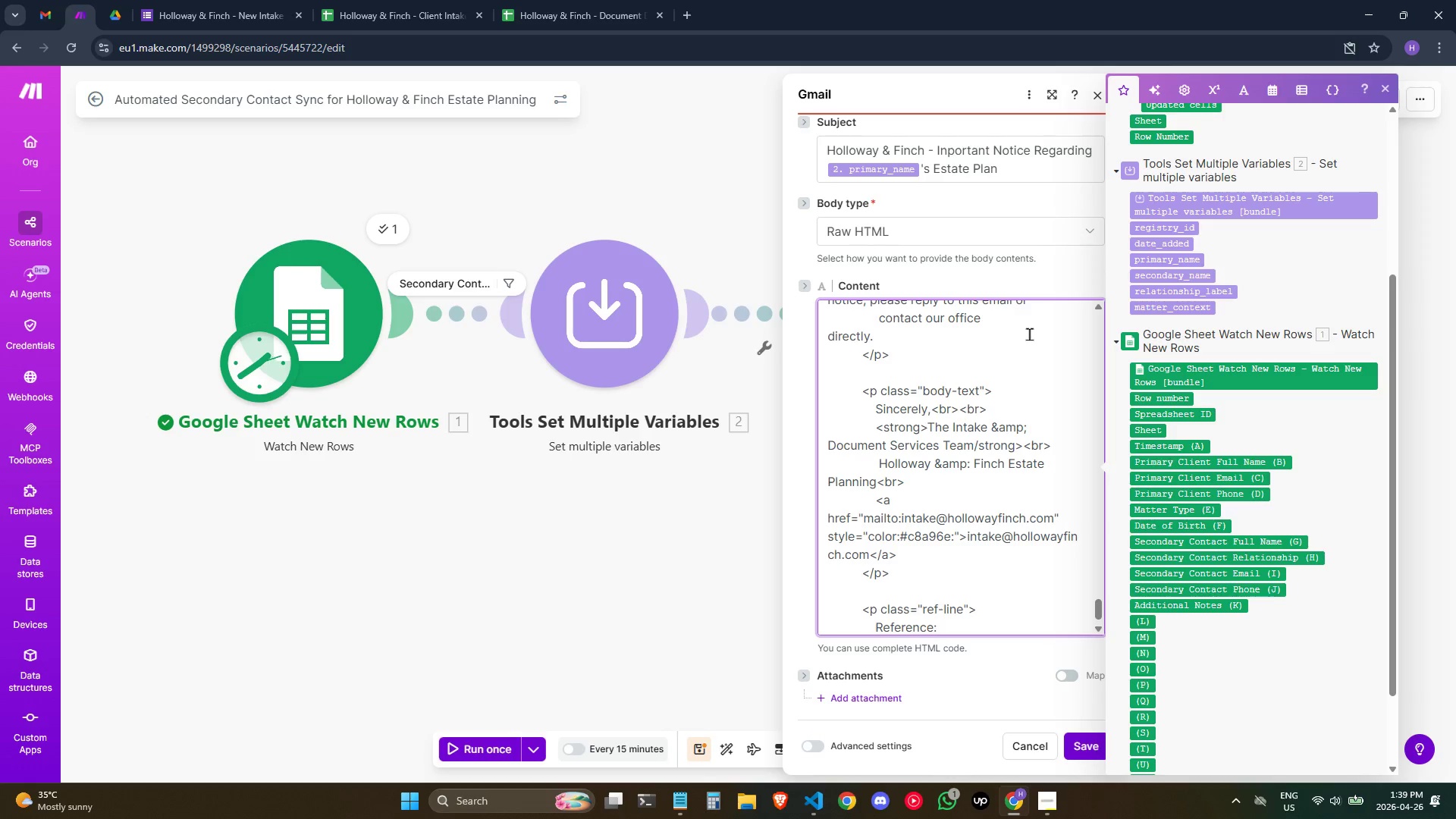 
key(Enter)
 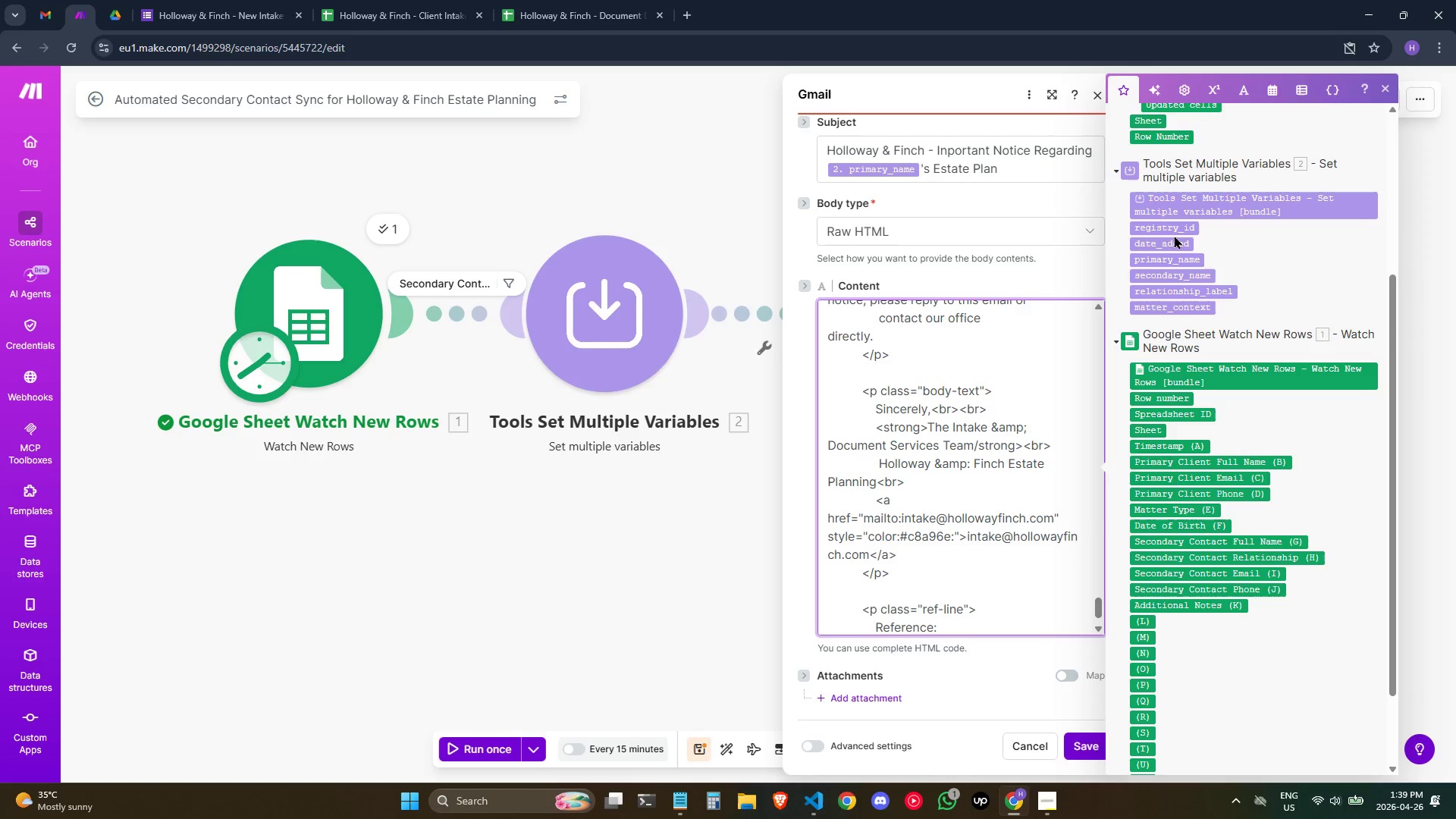 
scroll: coordinate [1021, 494], scroll_direction: down, amount: 2.0
 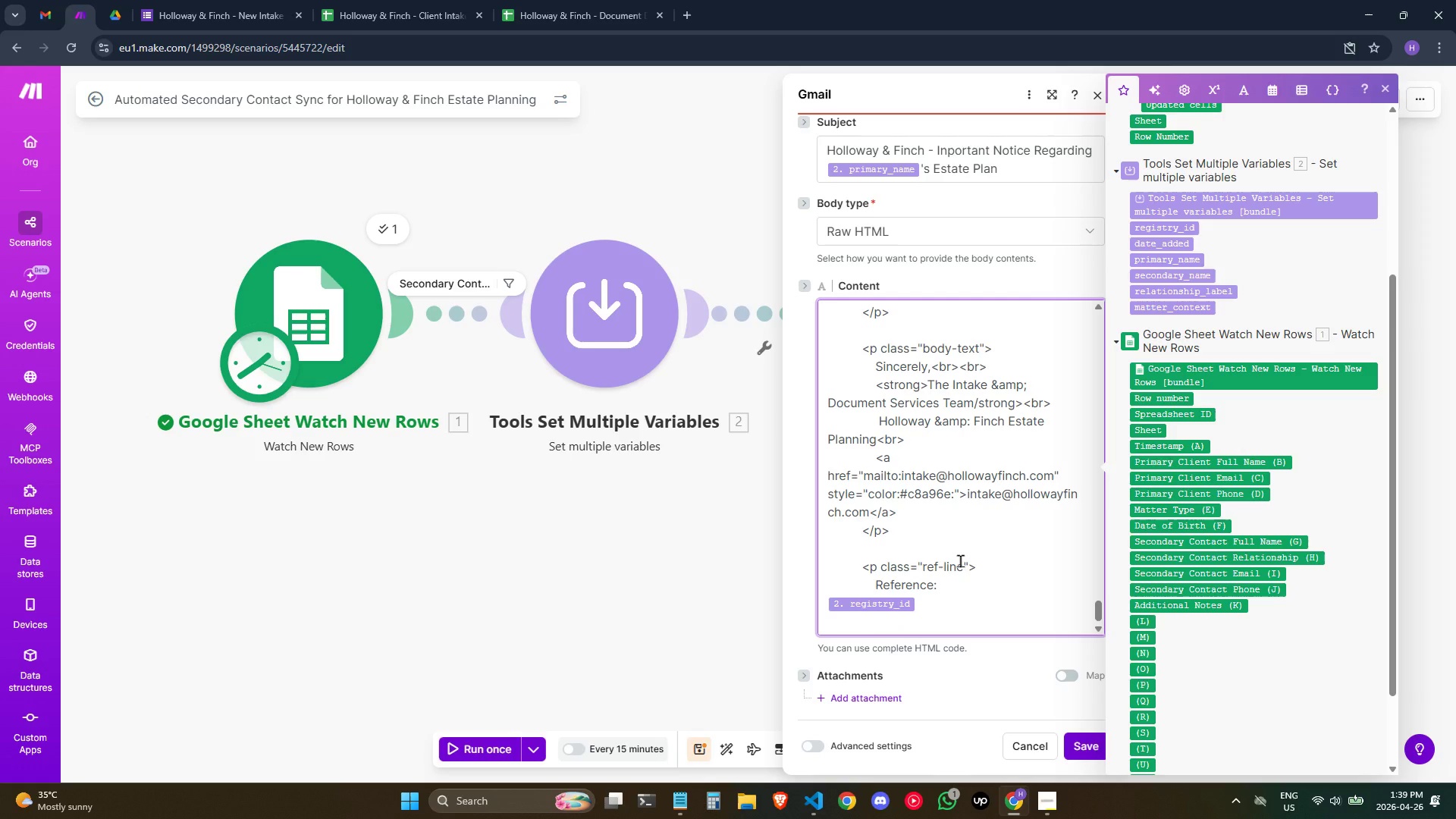 
hold_key(key=ShiftLeft, duration=0.66)
 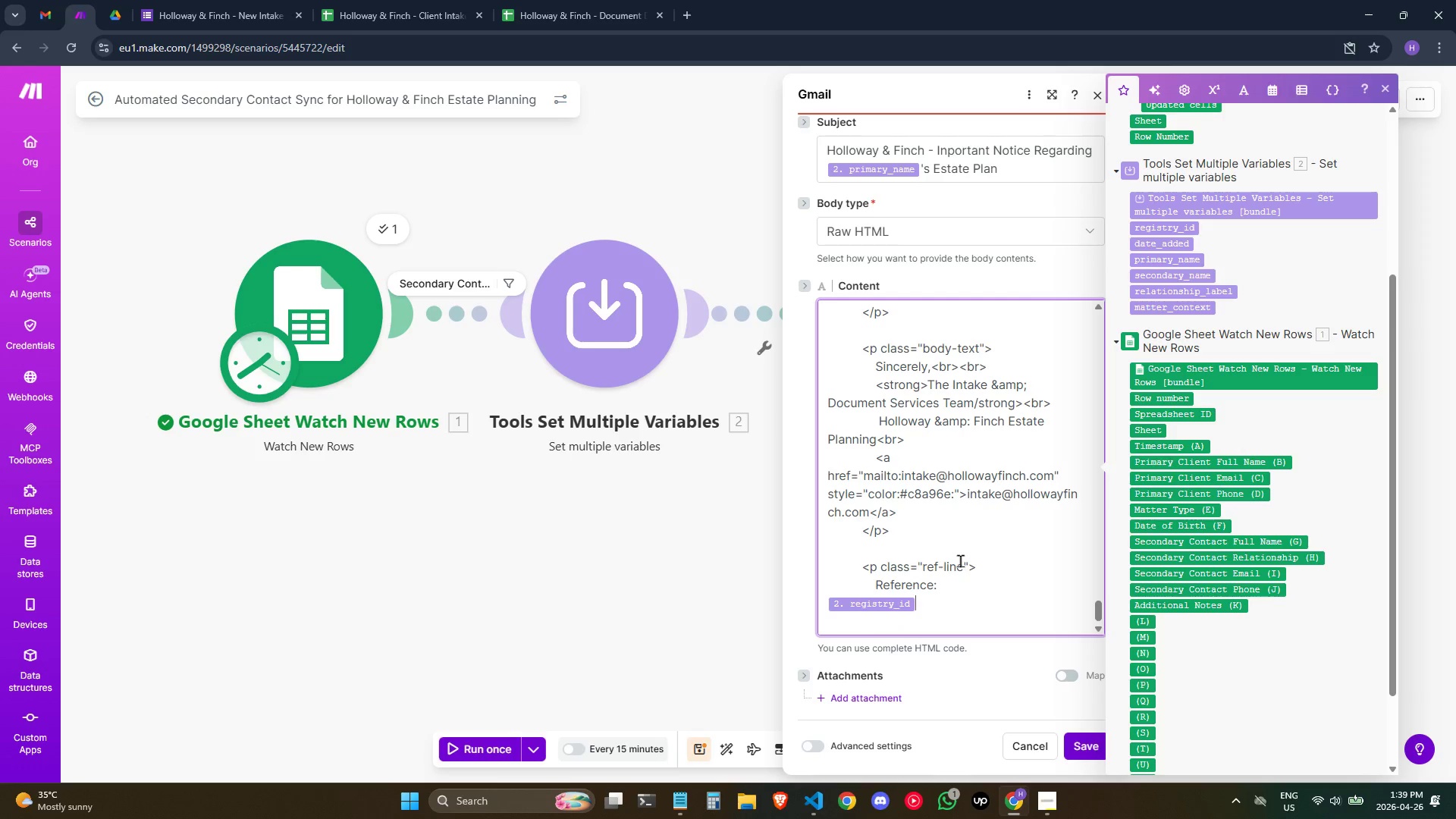 
type( &nbsp;)
 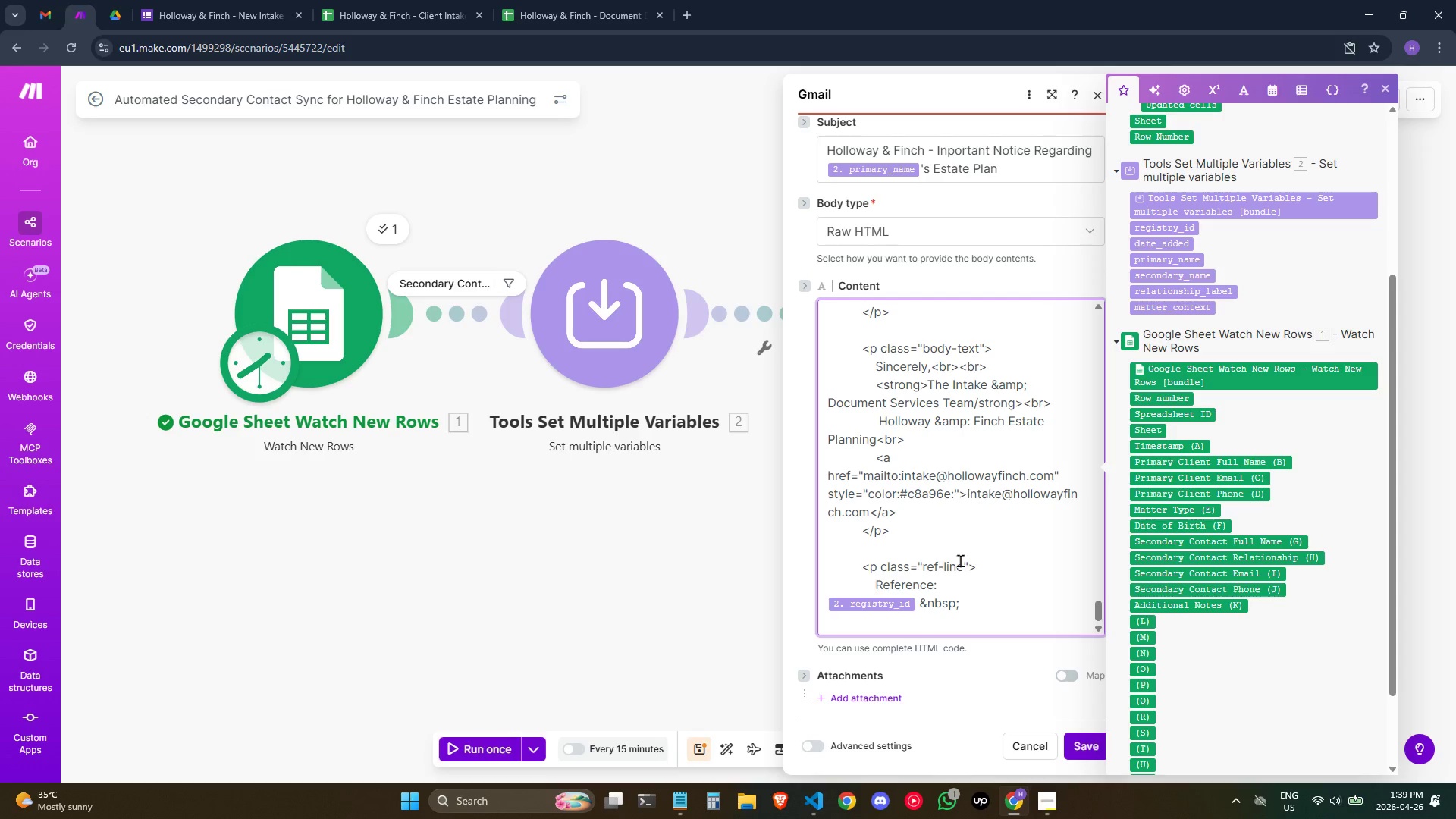 
key(Shift+Enter)
 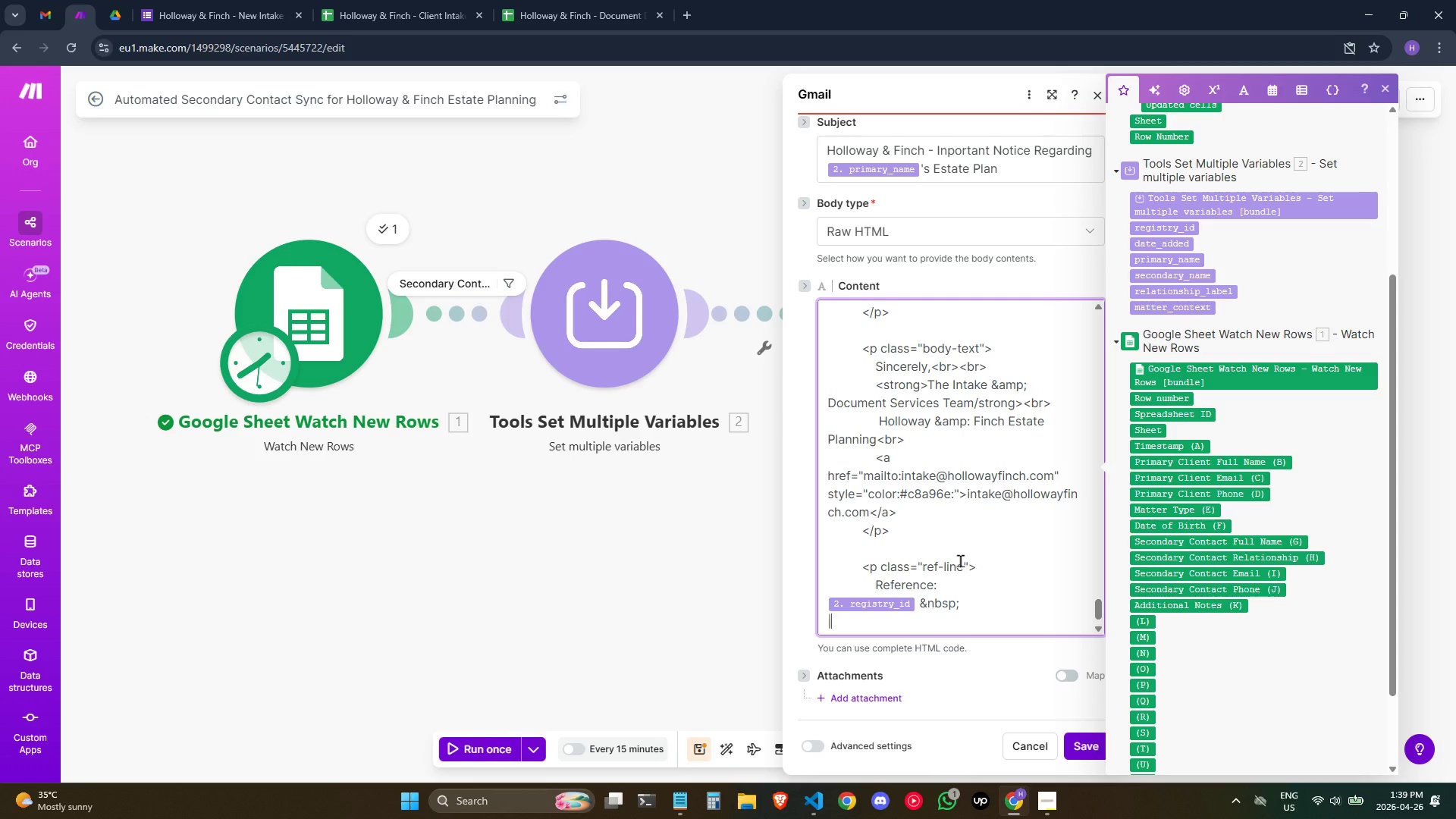 
key(Shift+Backslash)
 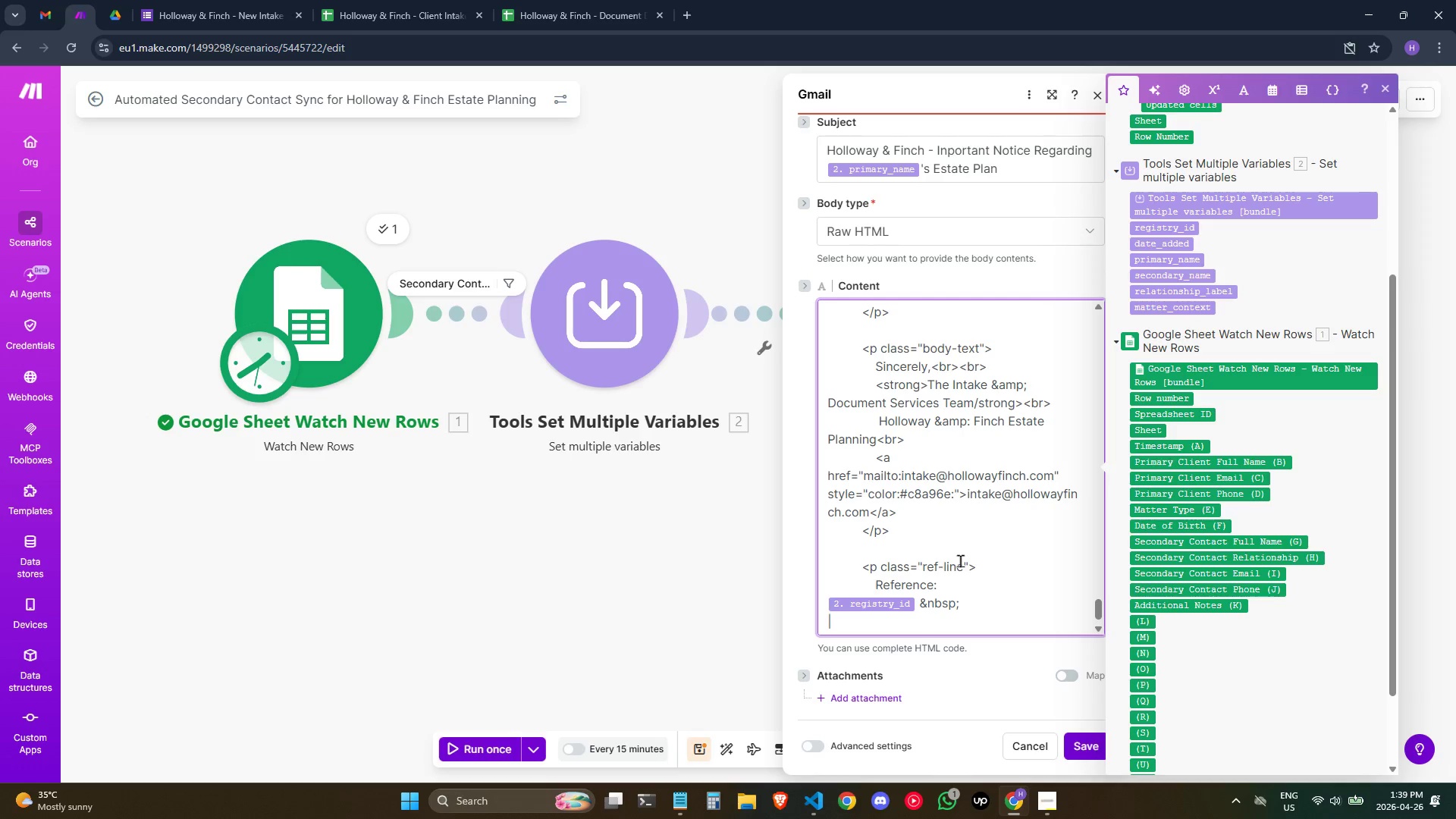 
key(Backspace)
 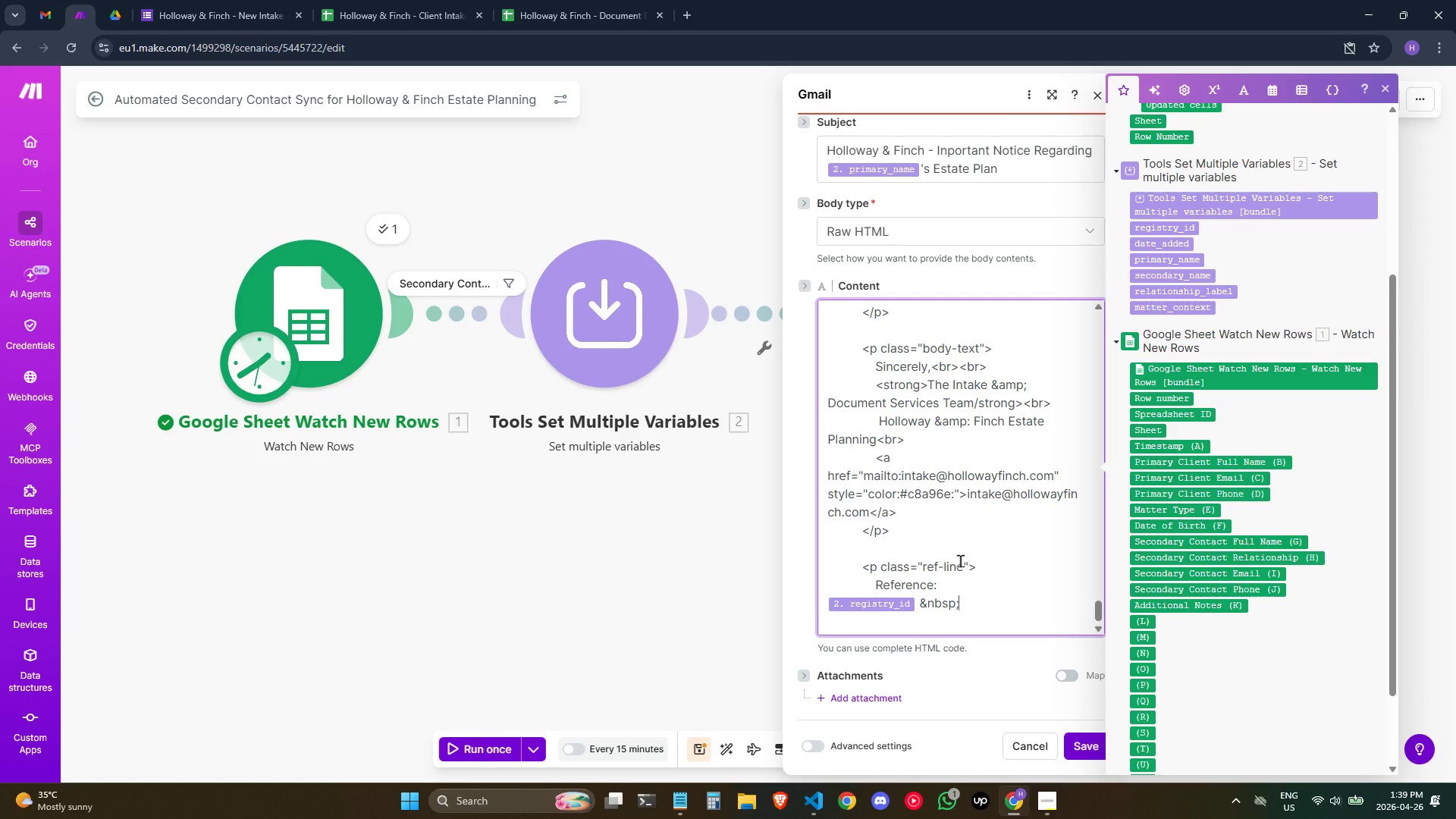 
key(Backspace)
 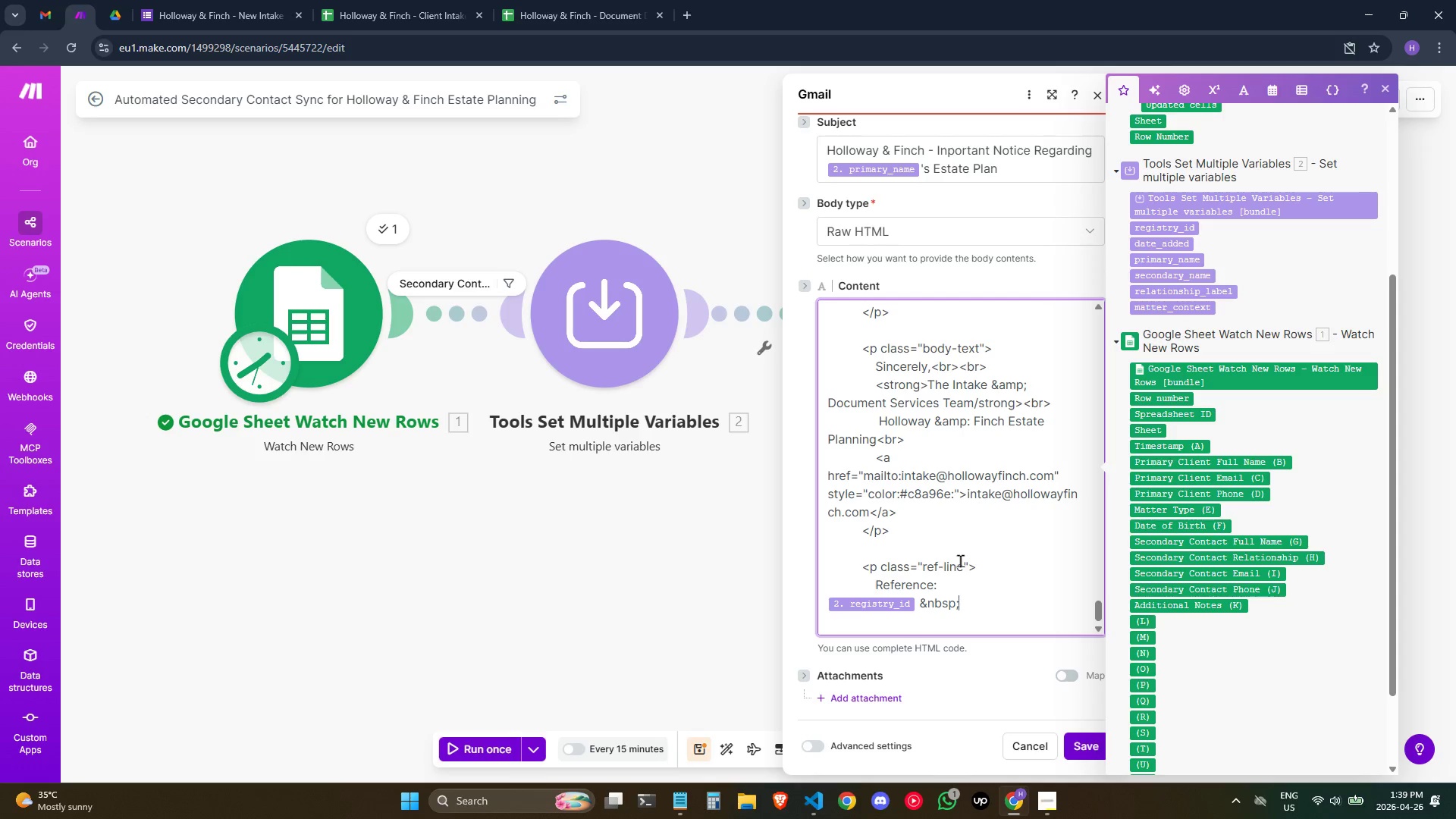 
key(Space)
 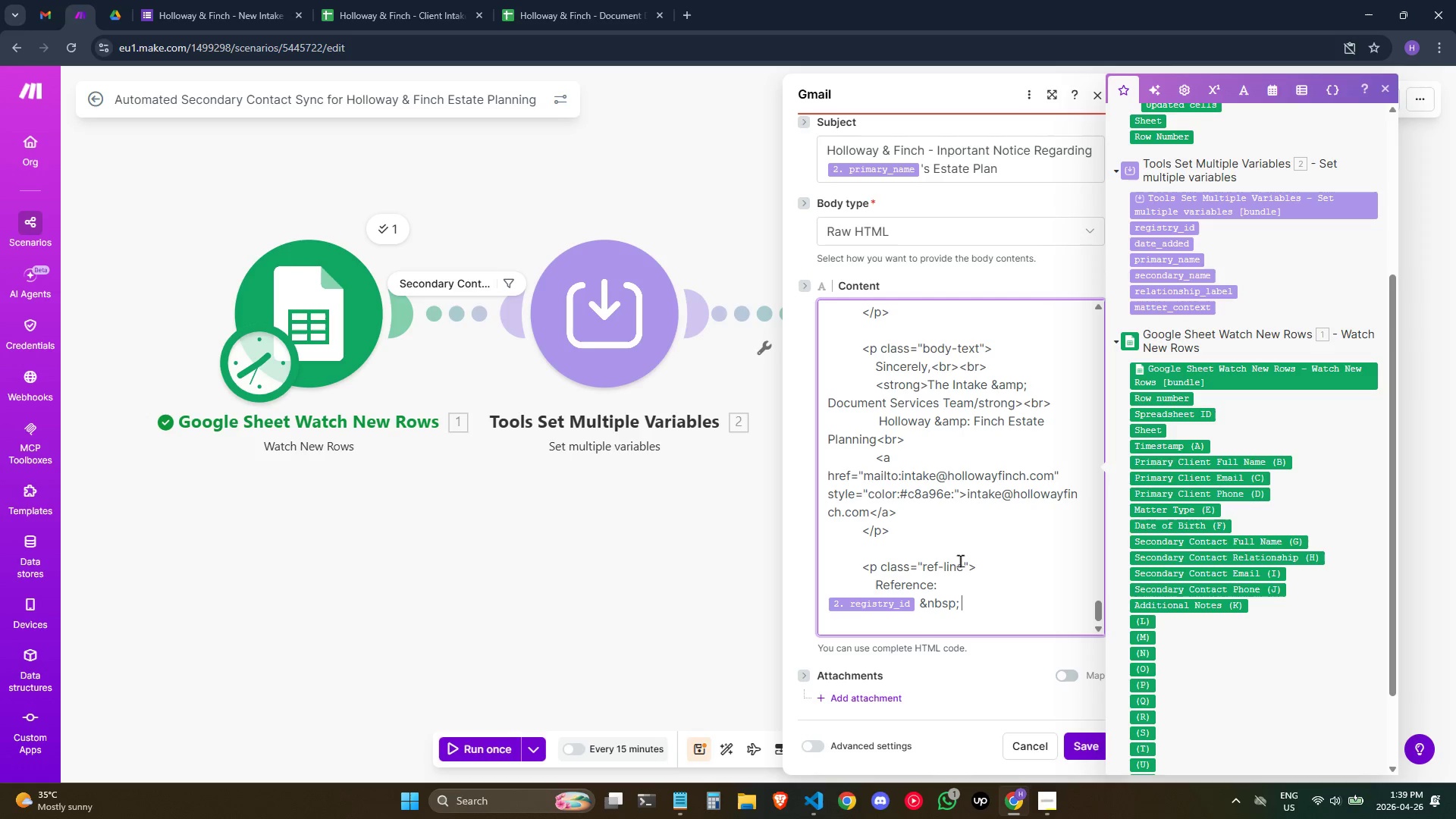 
key(Shift+ShiftRight)
 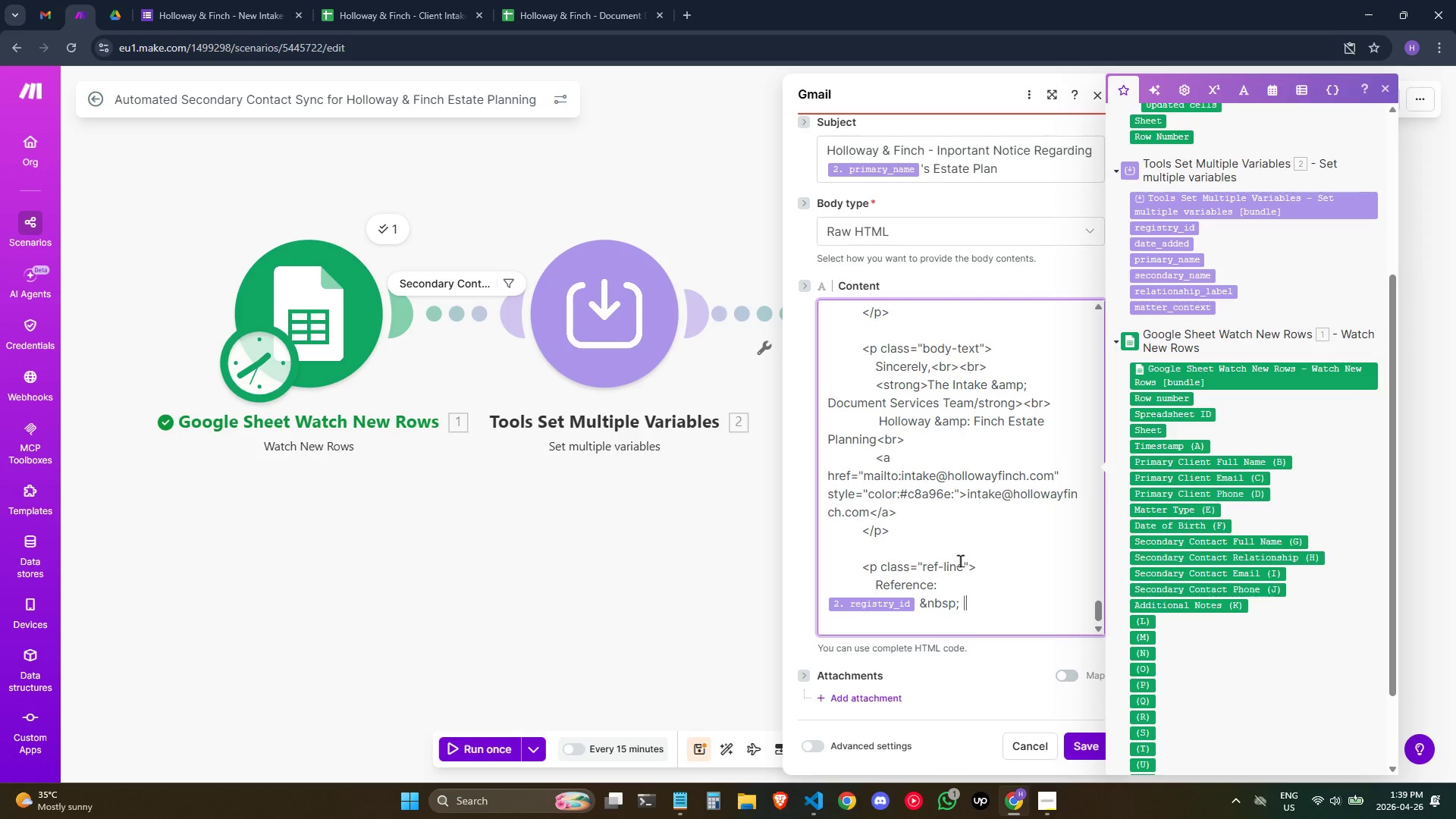 
key(Shift+Backslash)
 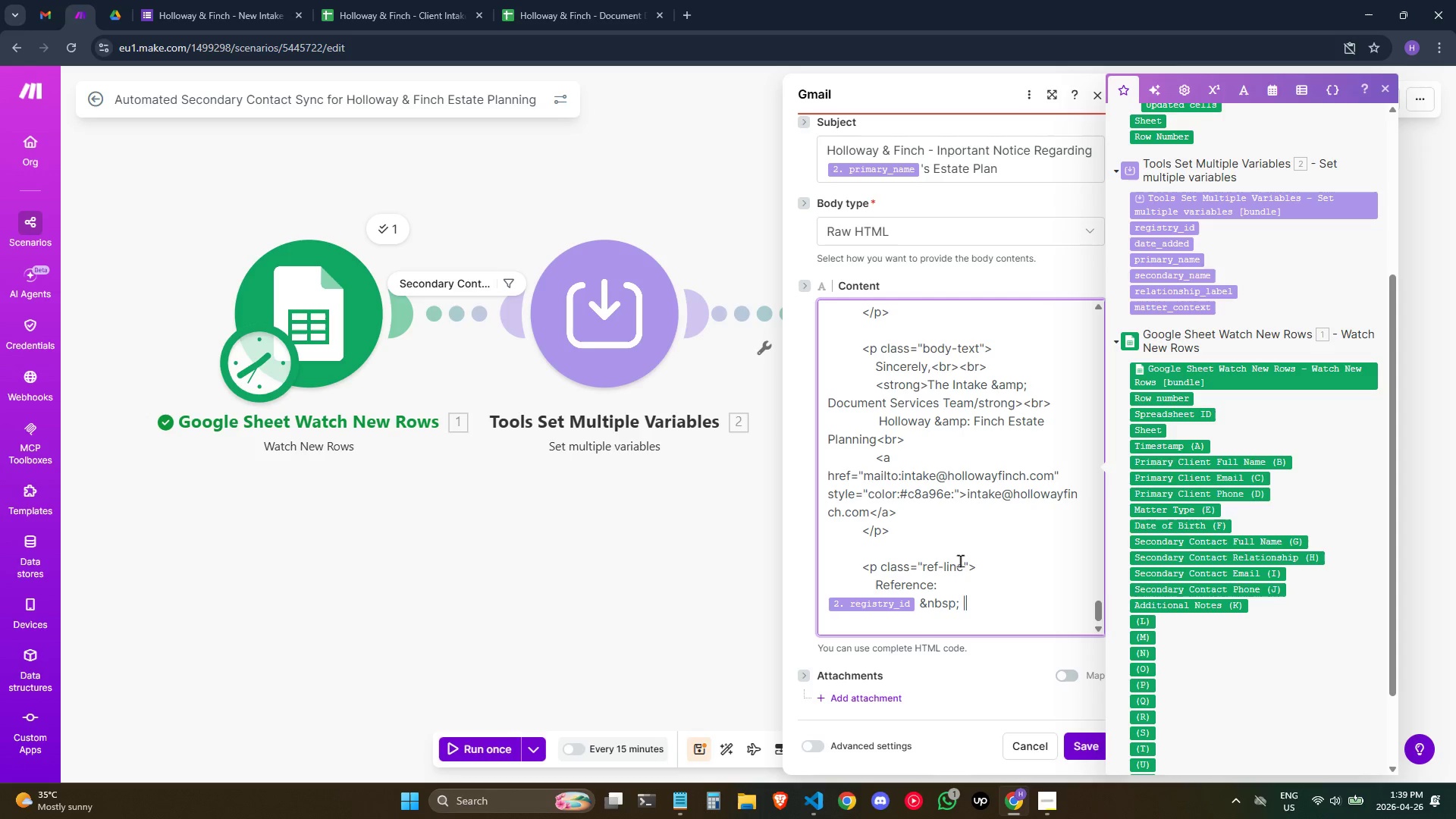 
key(Shift+7)
 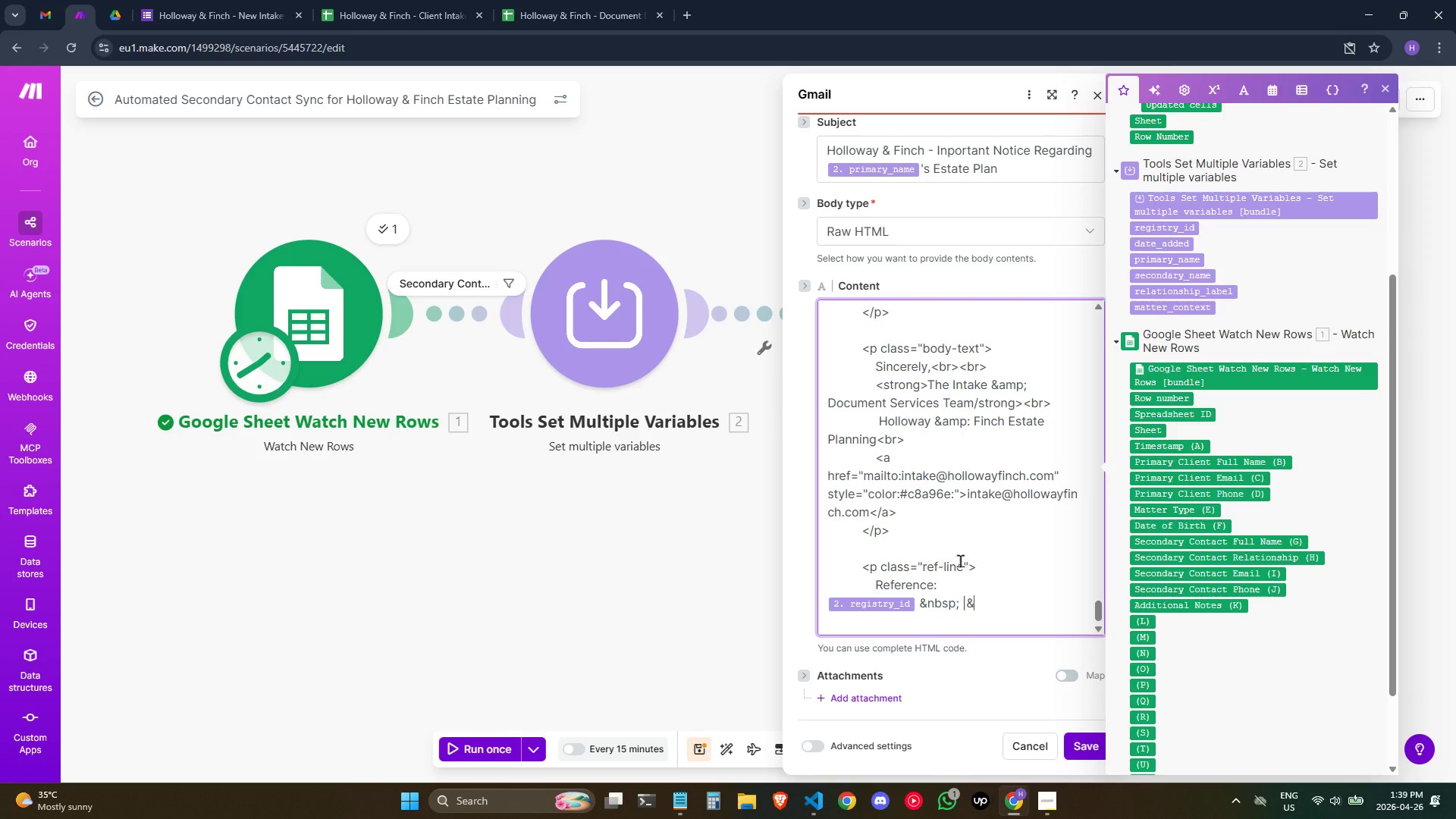 
type(nbsp)
 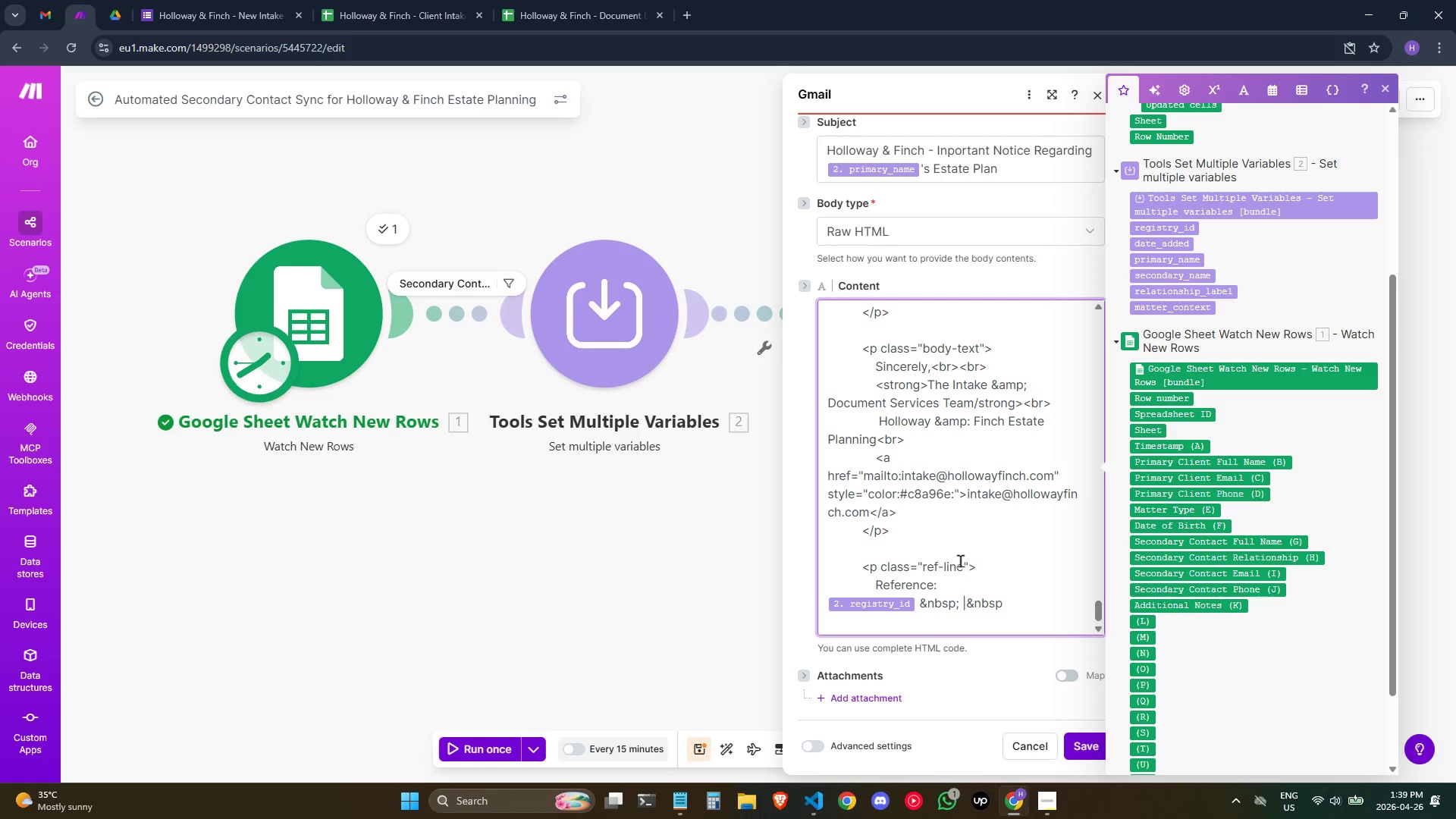 
hold_key(key=ShiftRight, duration=0.95)
 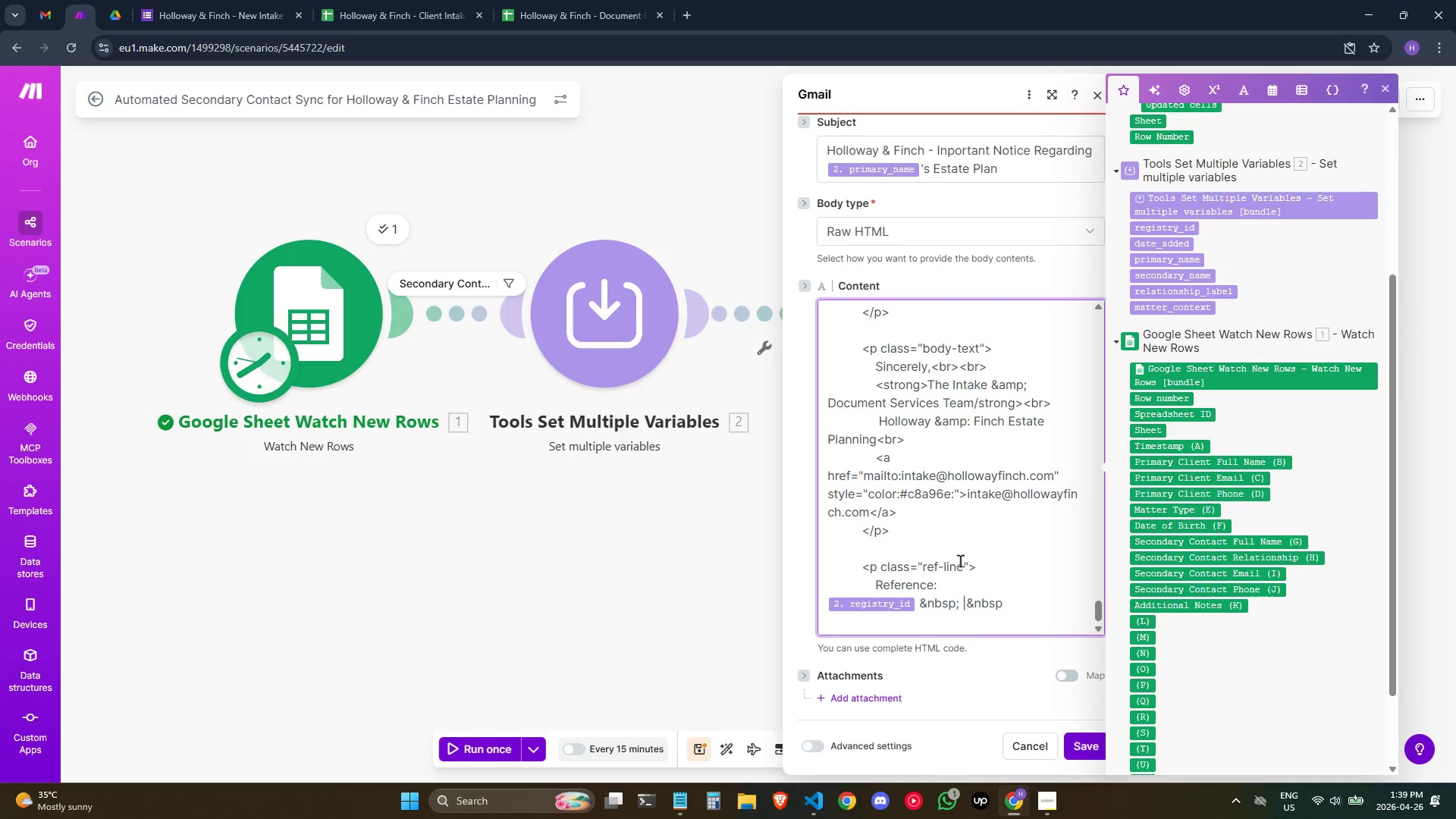 
key(Semicolon)
 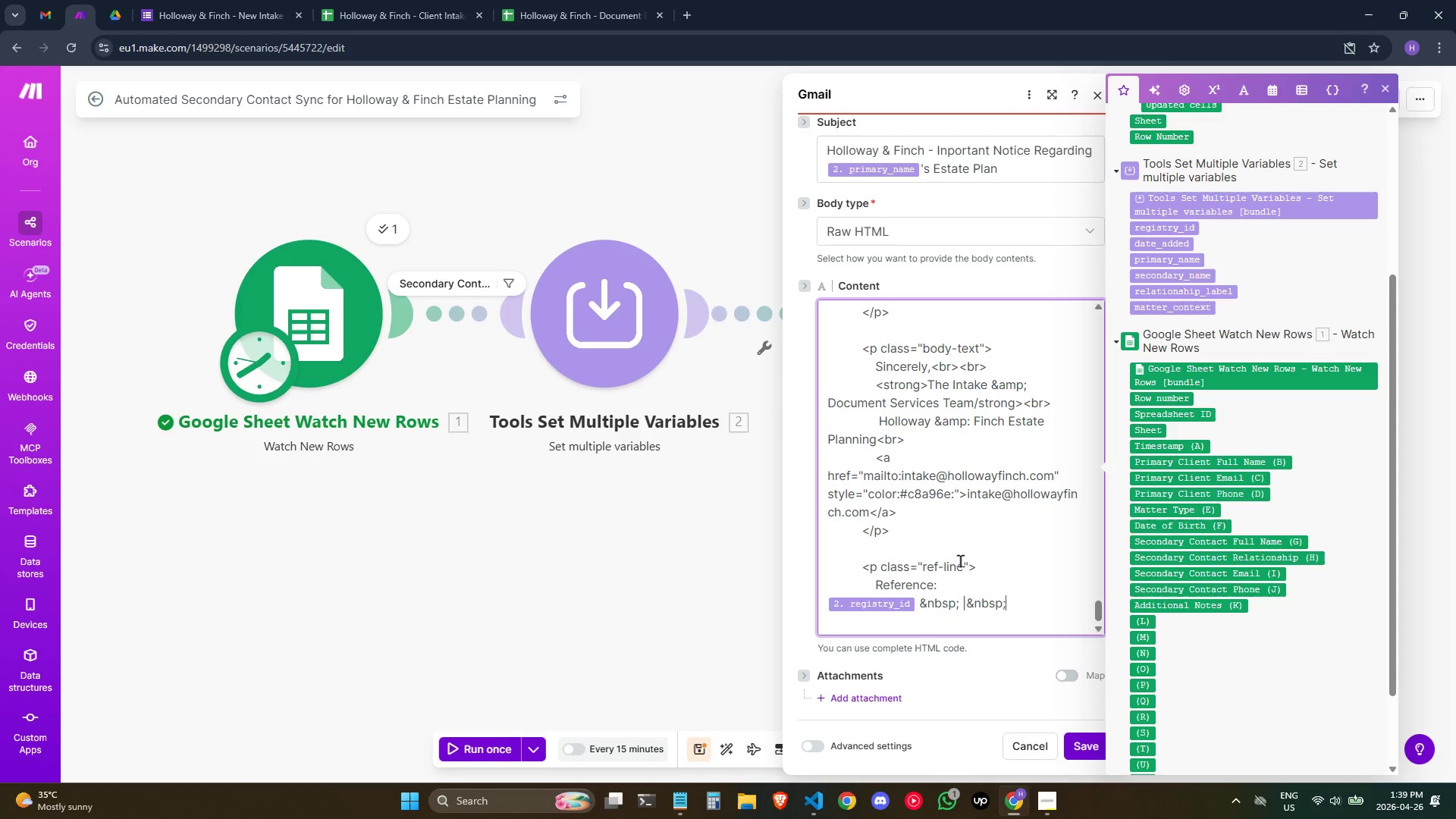 
key(Enter)
 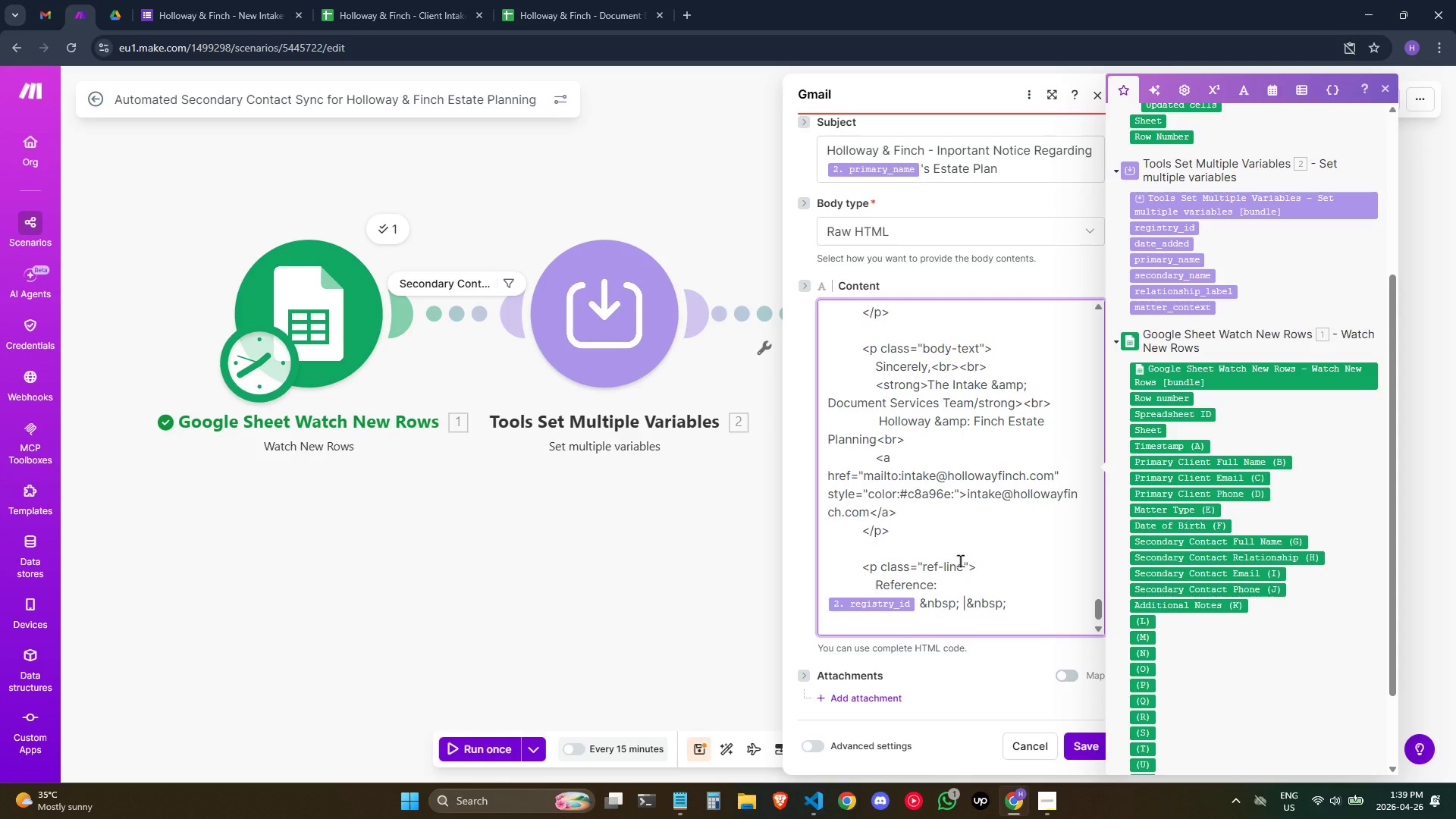 
type(Regsi)
key(Backspace)
key(Backspace)
type(istered: )
 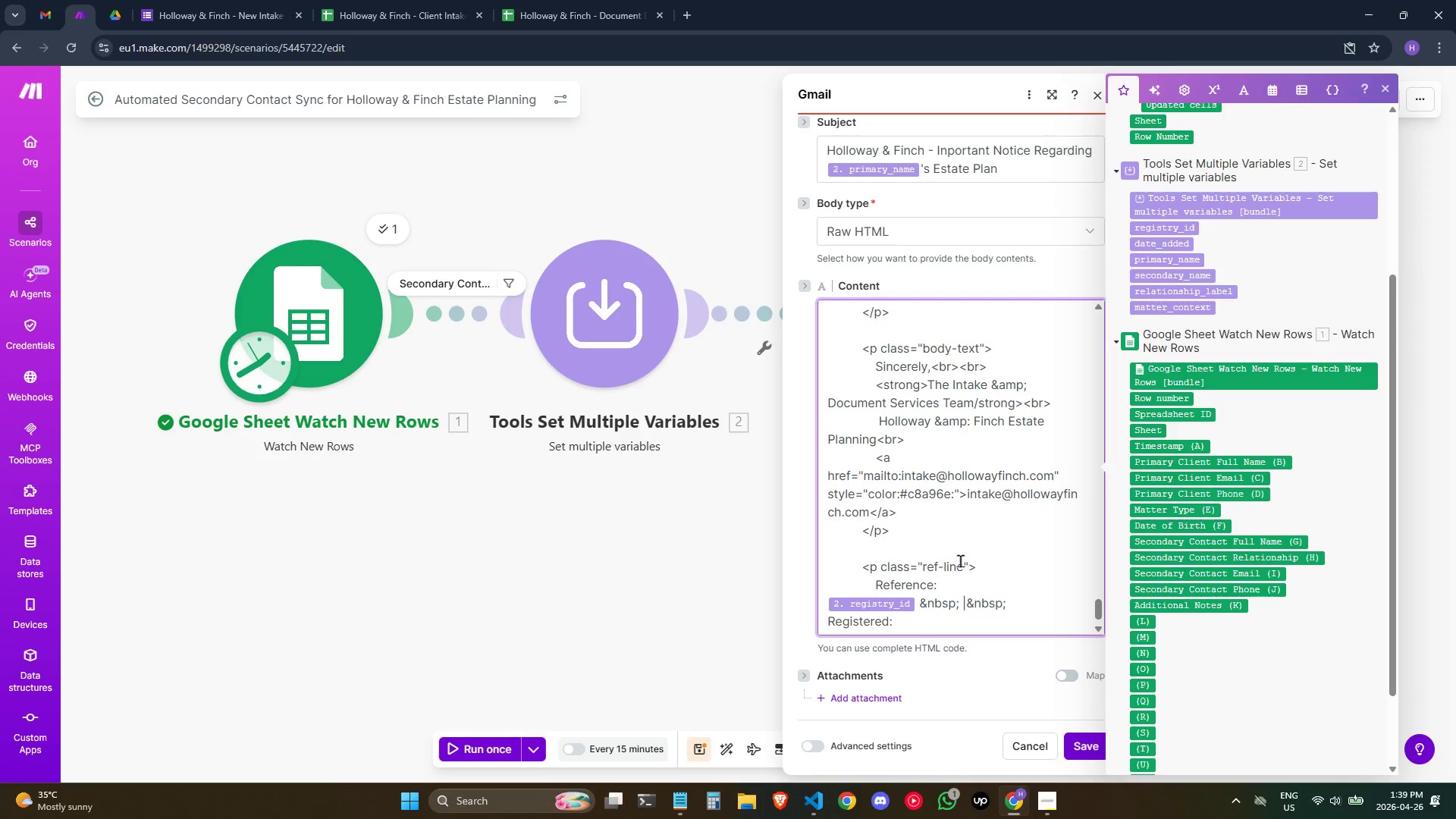 
left_click([1175, 240])
 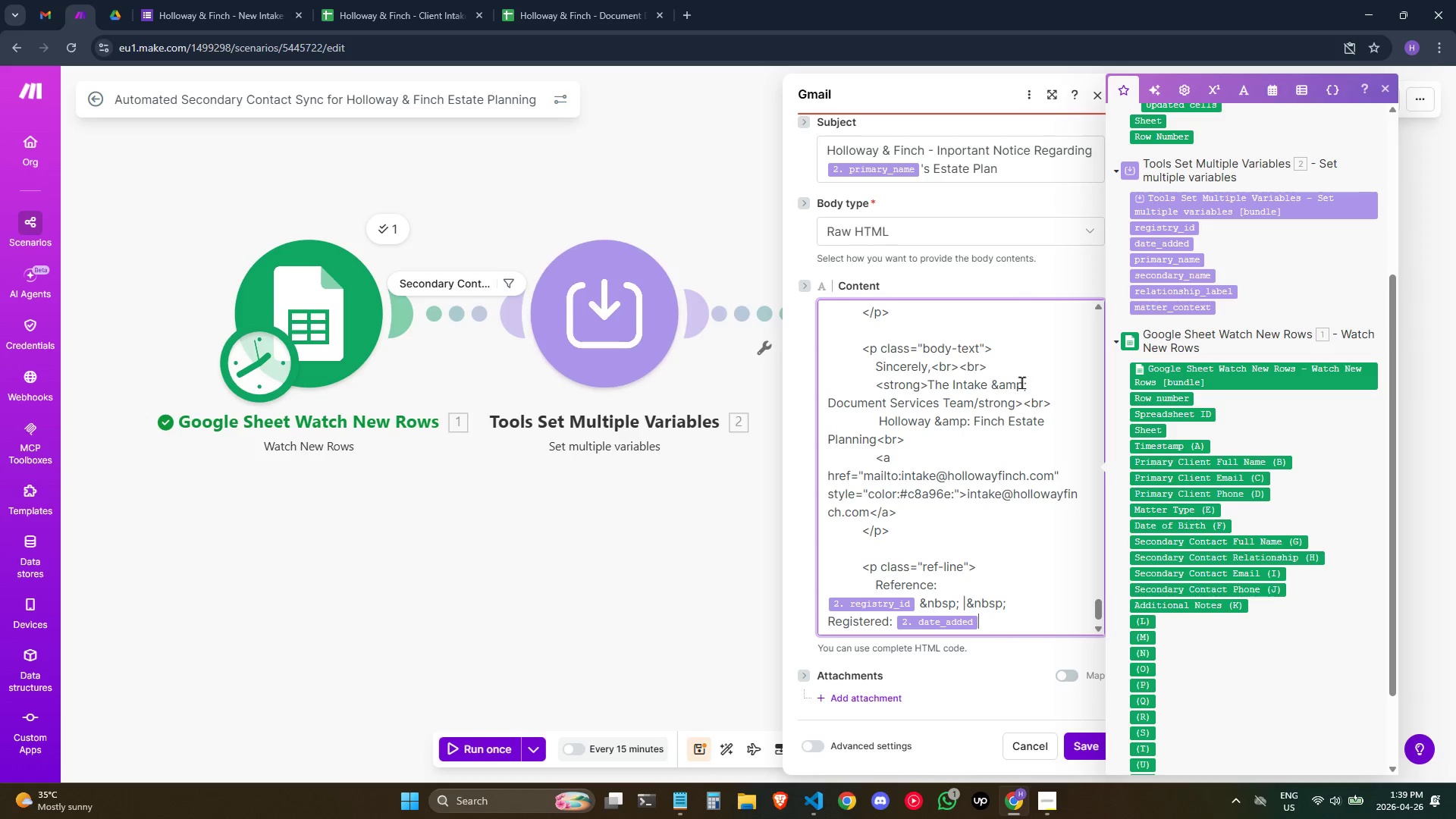 
scroll: coordinate [1029, 452], scroll_direction: down, amount: 2.0
 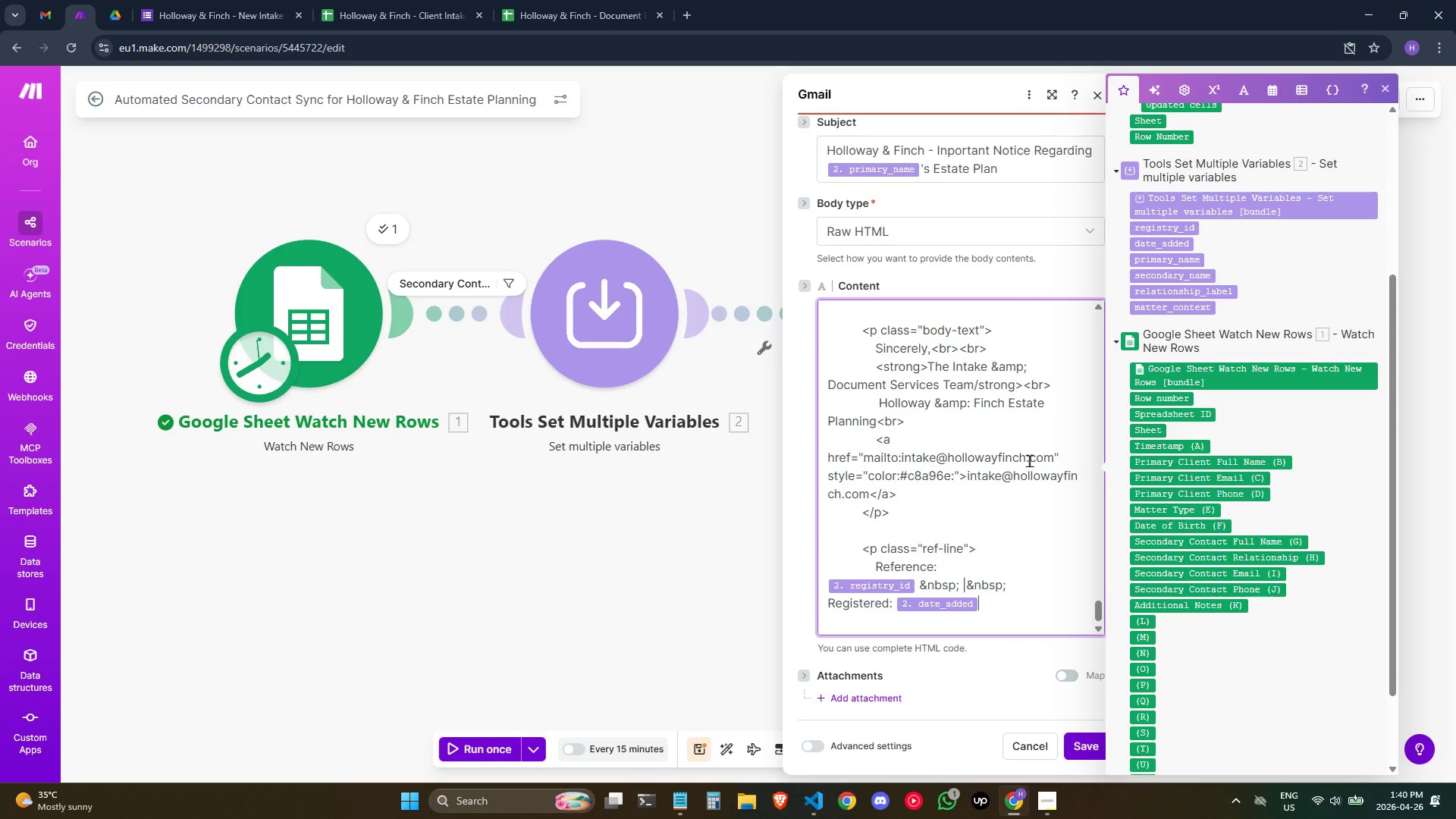 
key(Enter)
 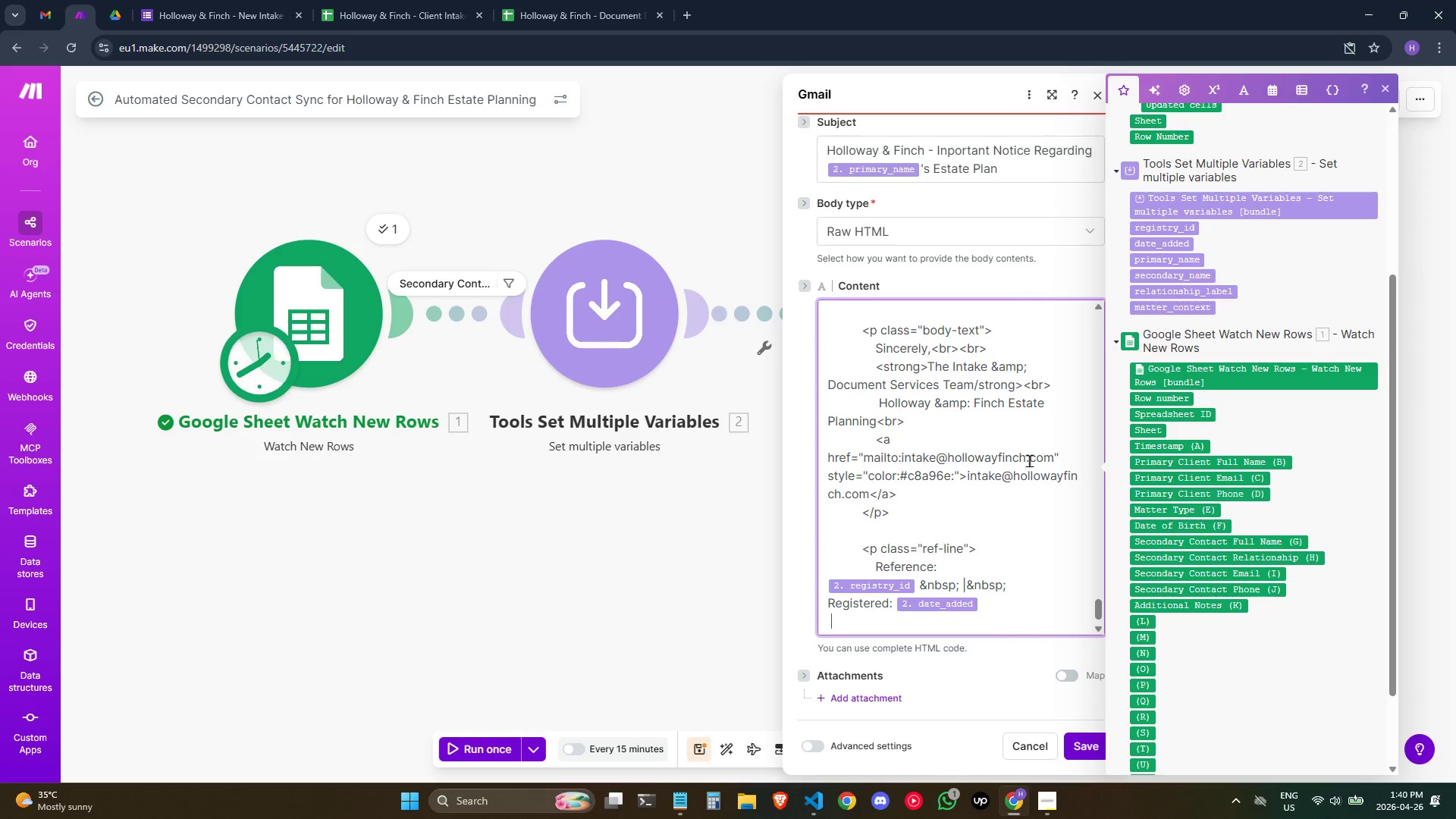 
hold_key(key=Space, duration=0.88)
 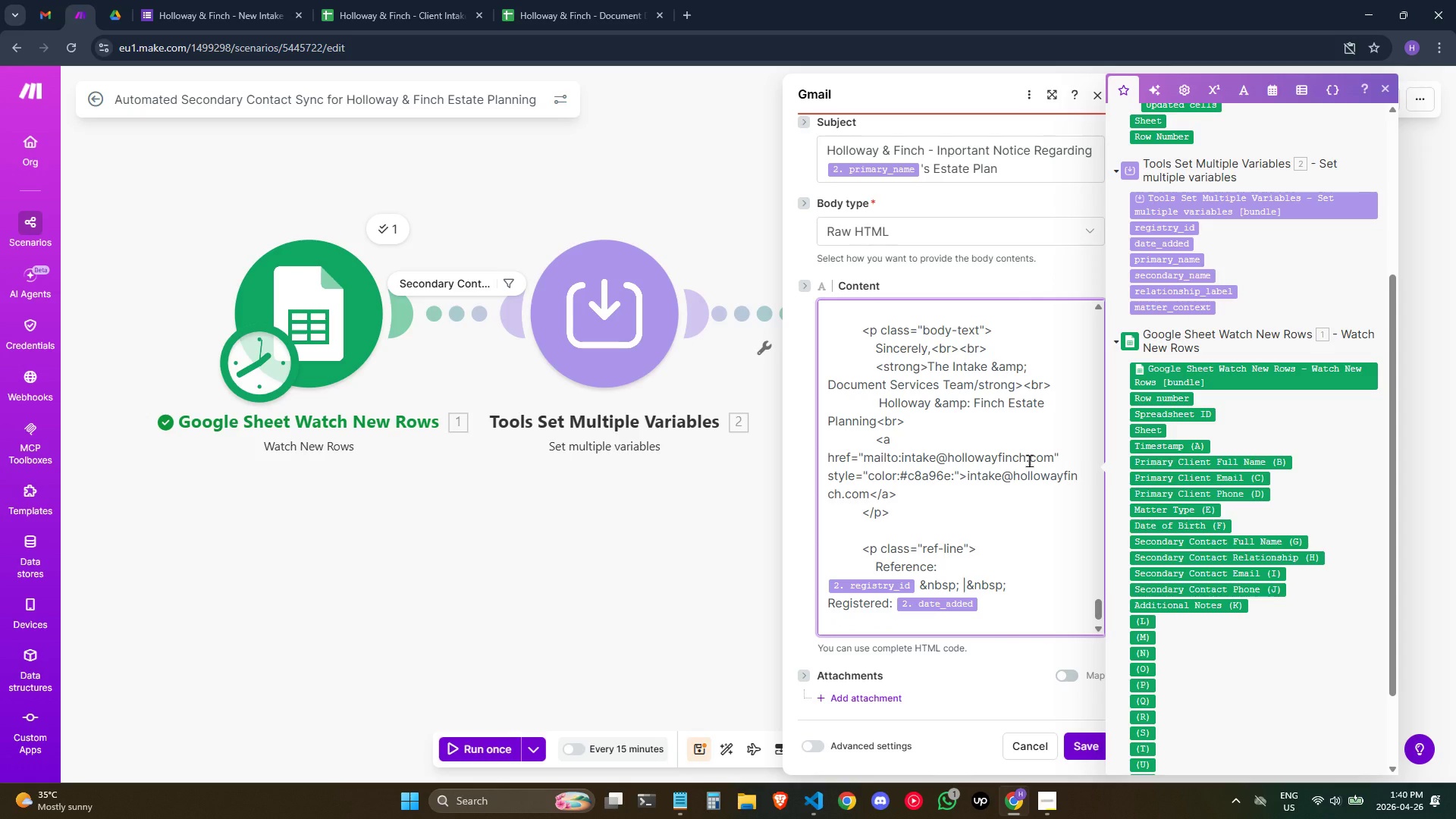 
key(Backspace)
 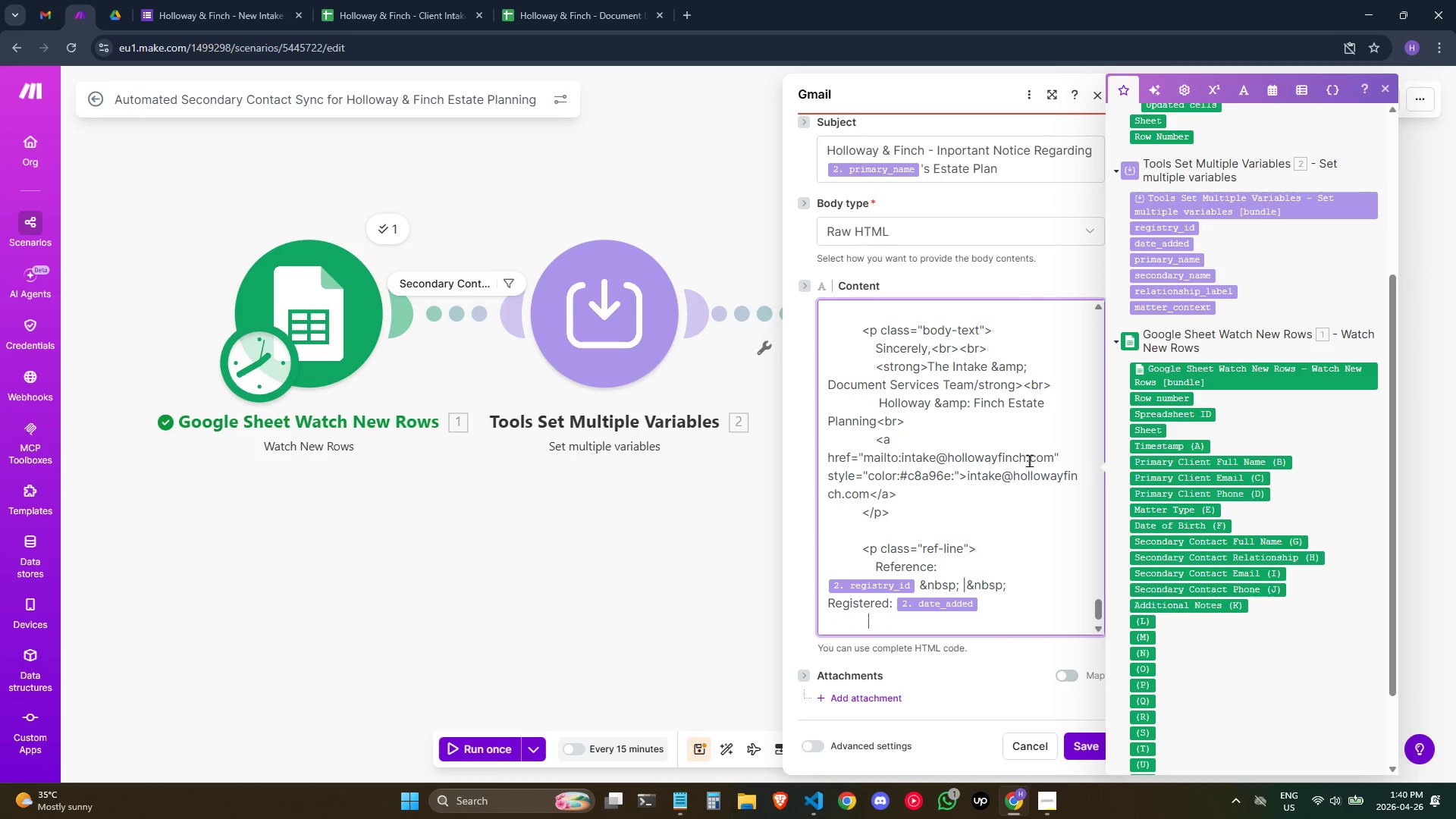 
key(Backspace)
 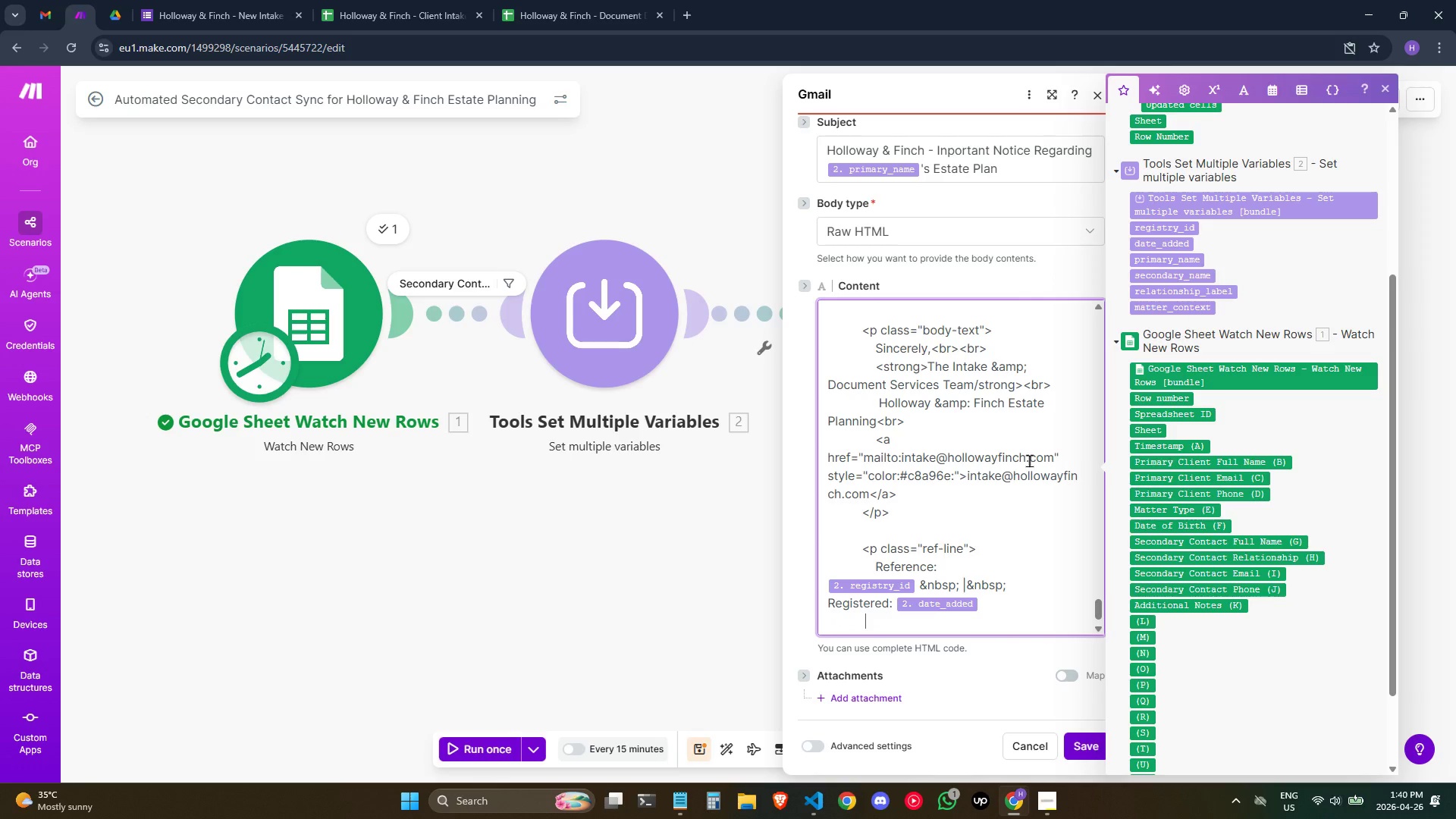 
key(Backspace)
 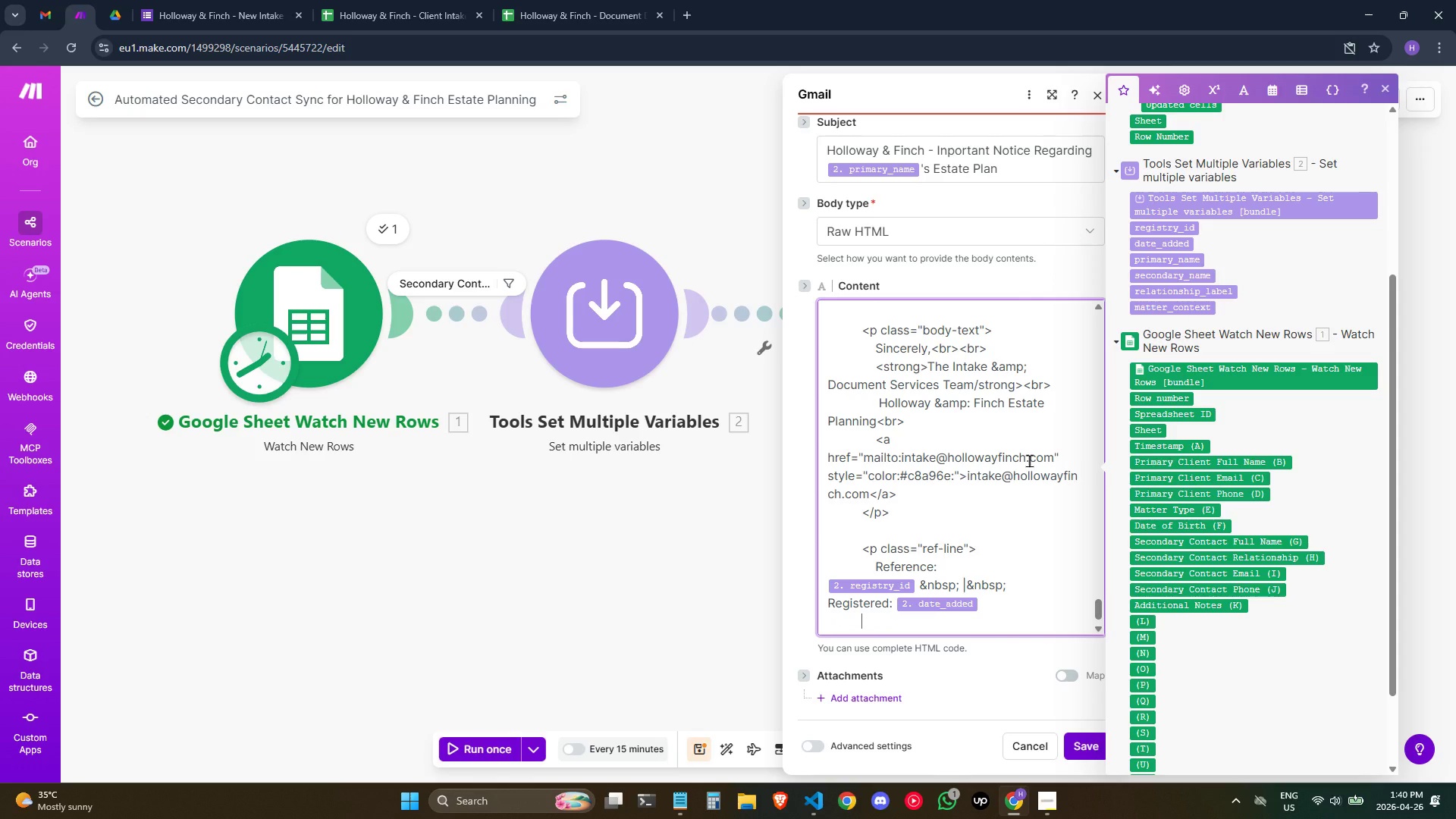 
key(Shift+Comma)
 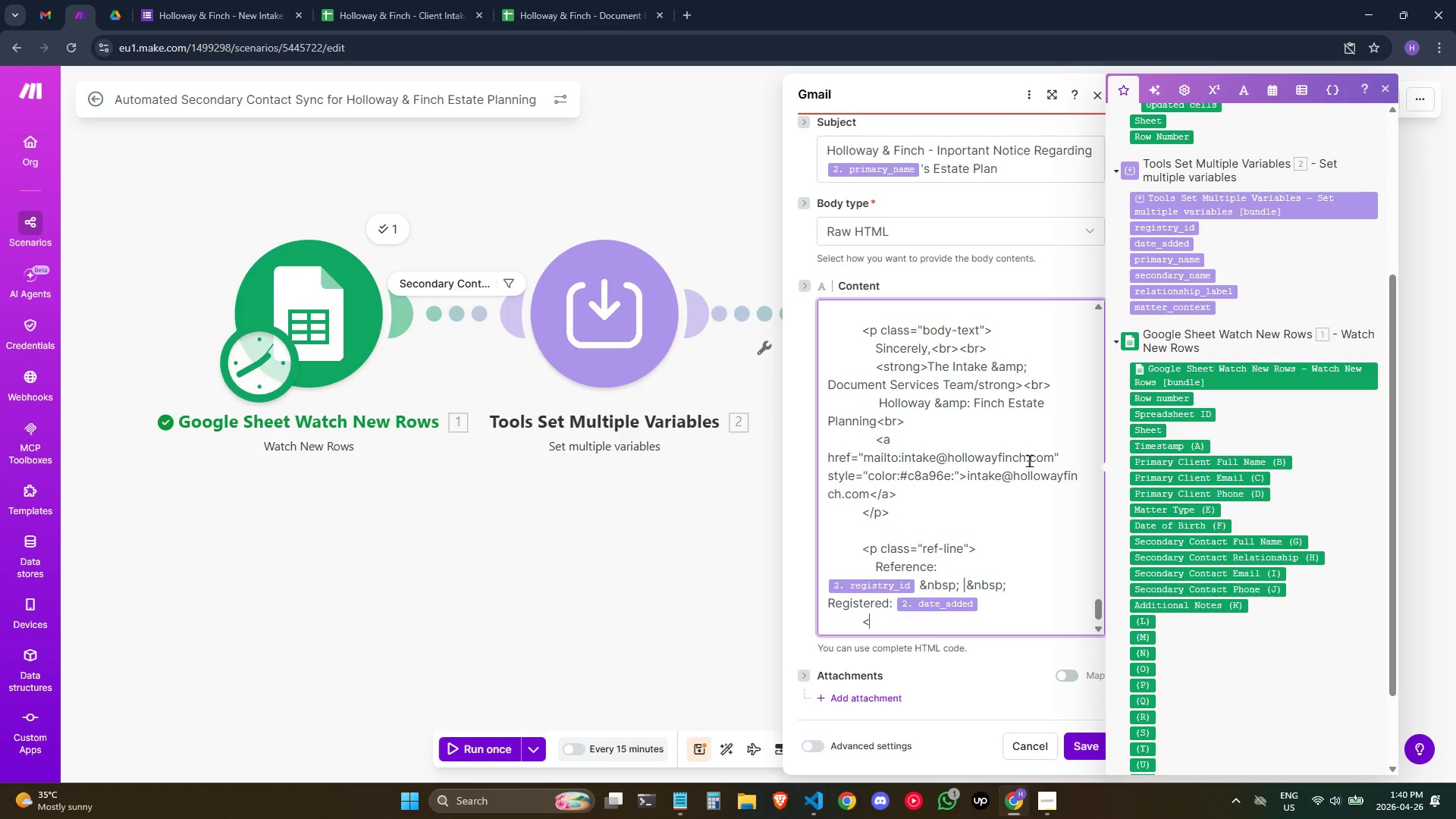 
key(Slash)
 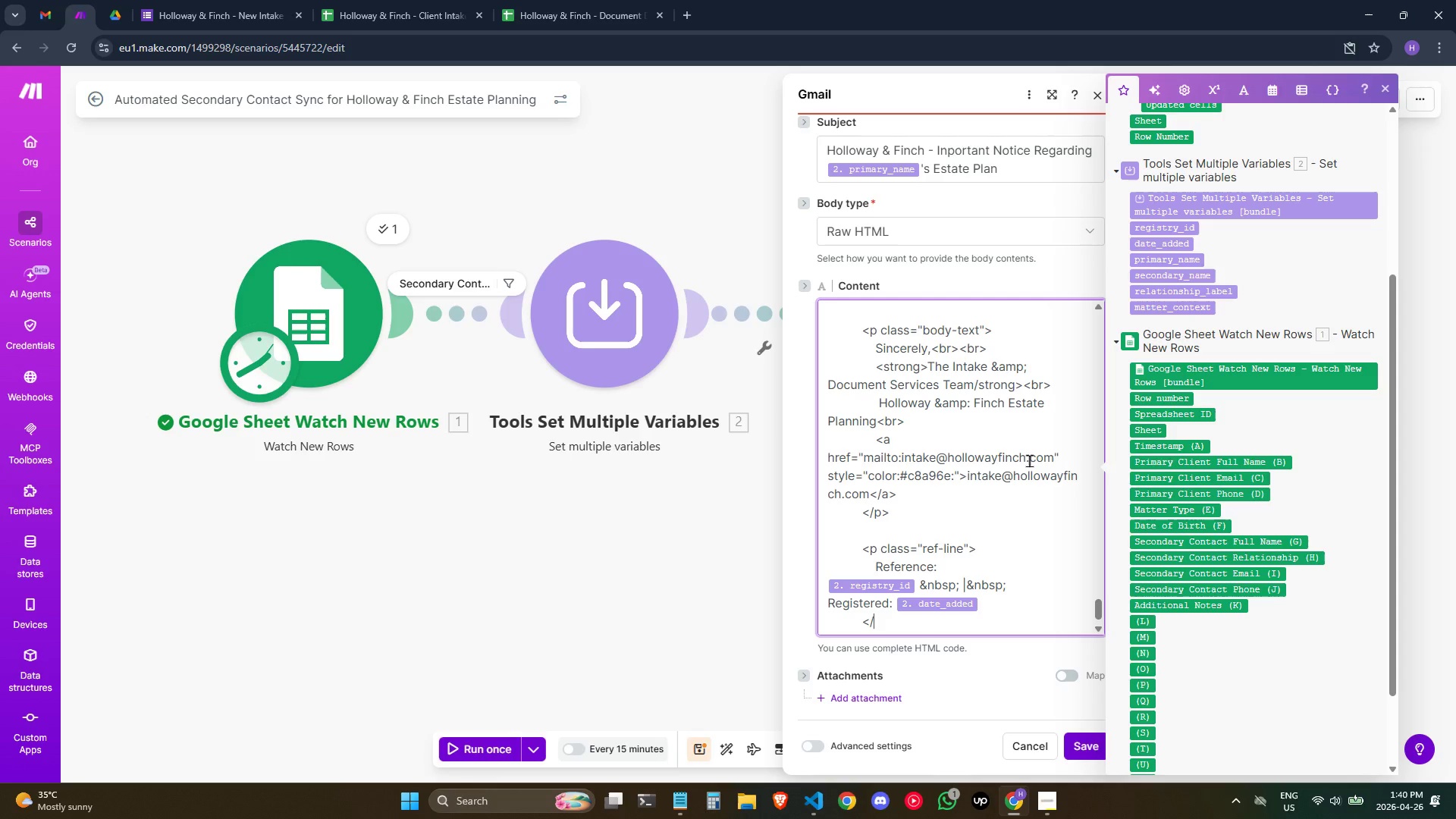 
key(Backspace)
 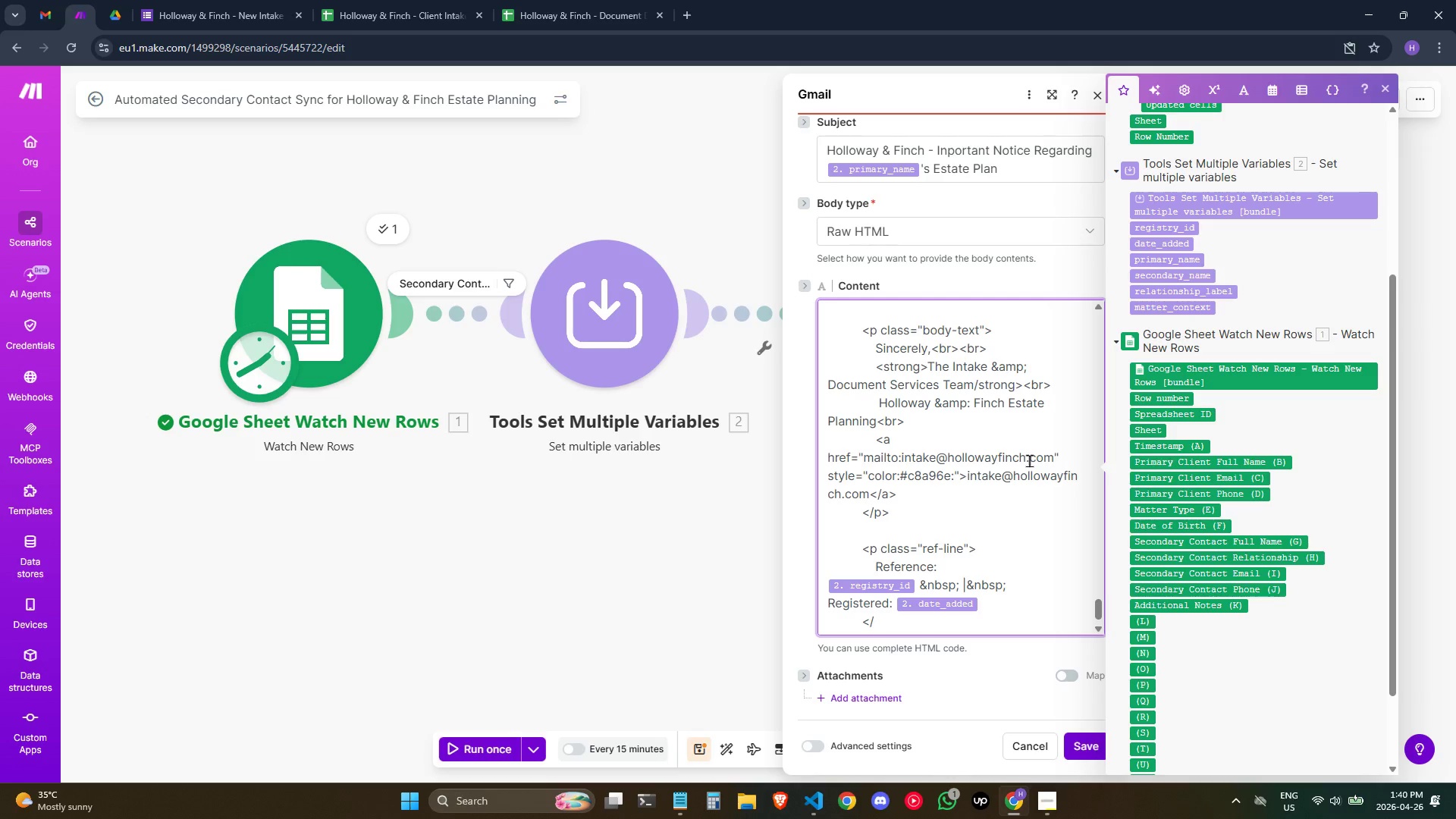 
key(P)
 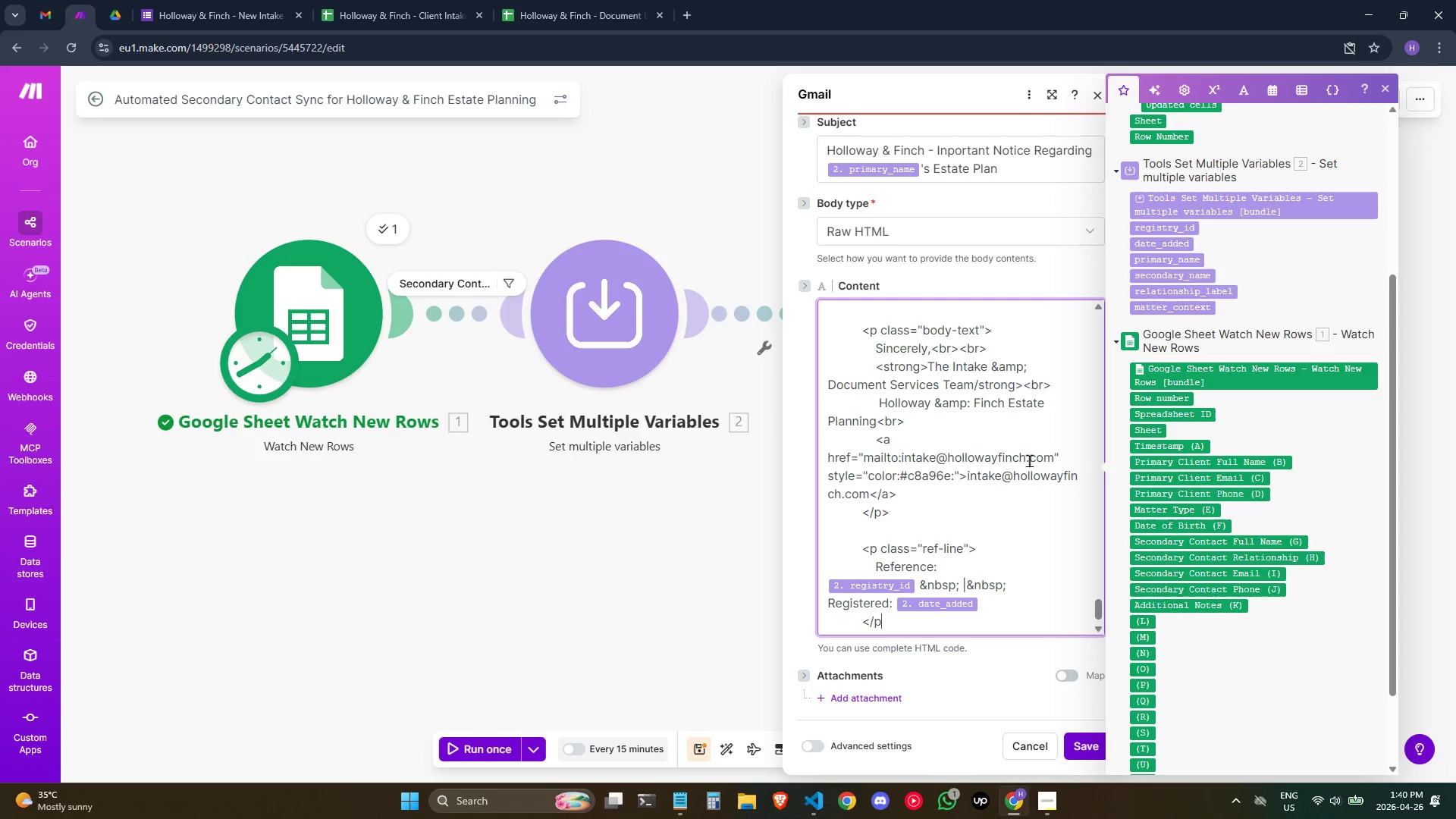 
key(Shift+ShiftRight)
 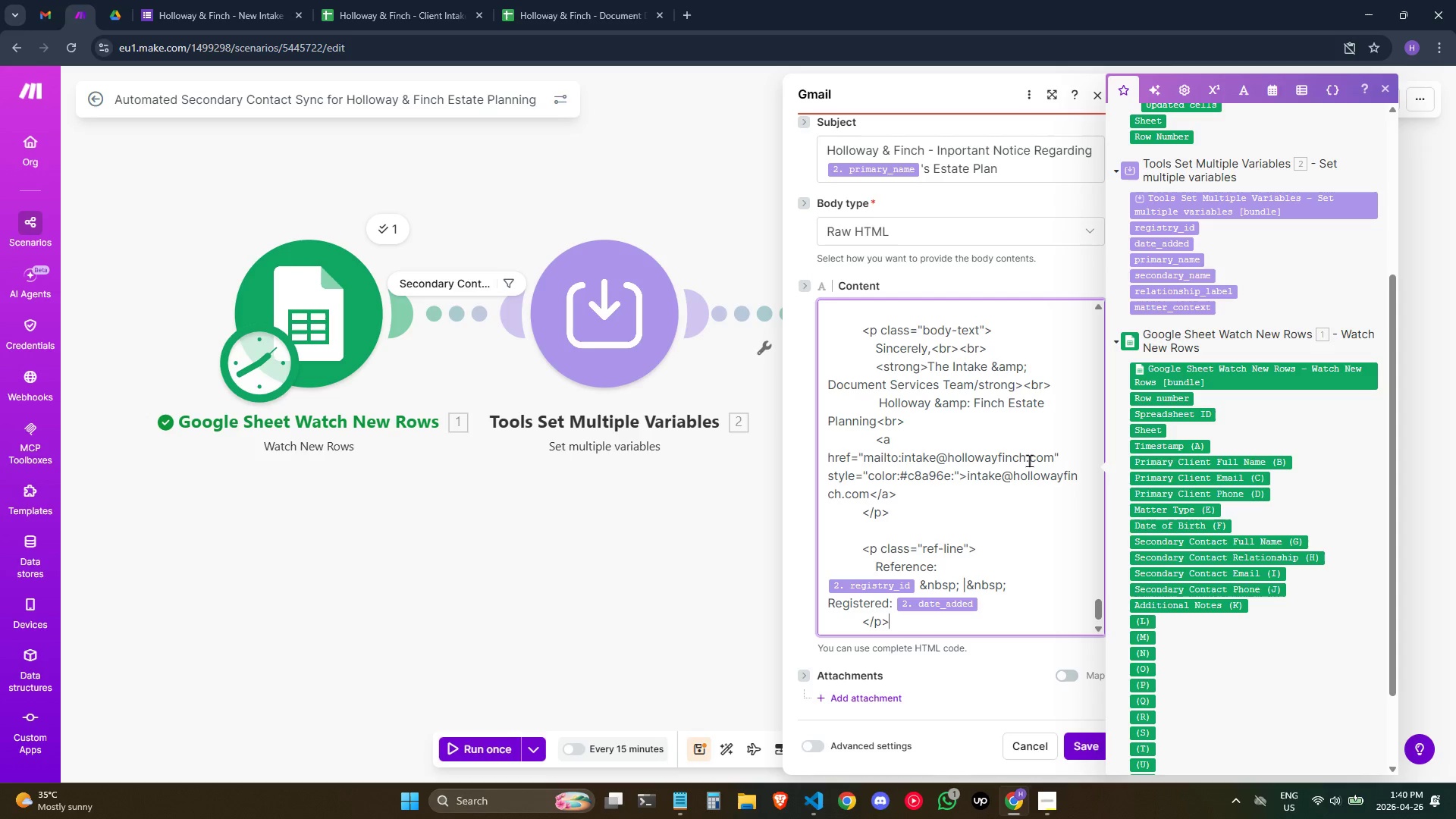 
key(Shift+Period)
 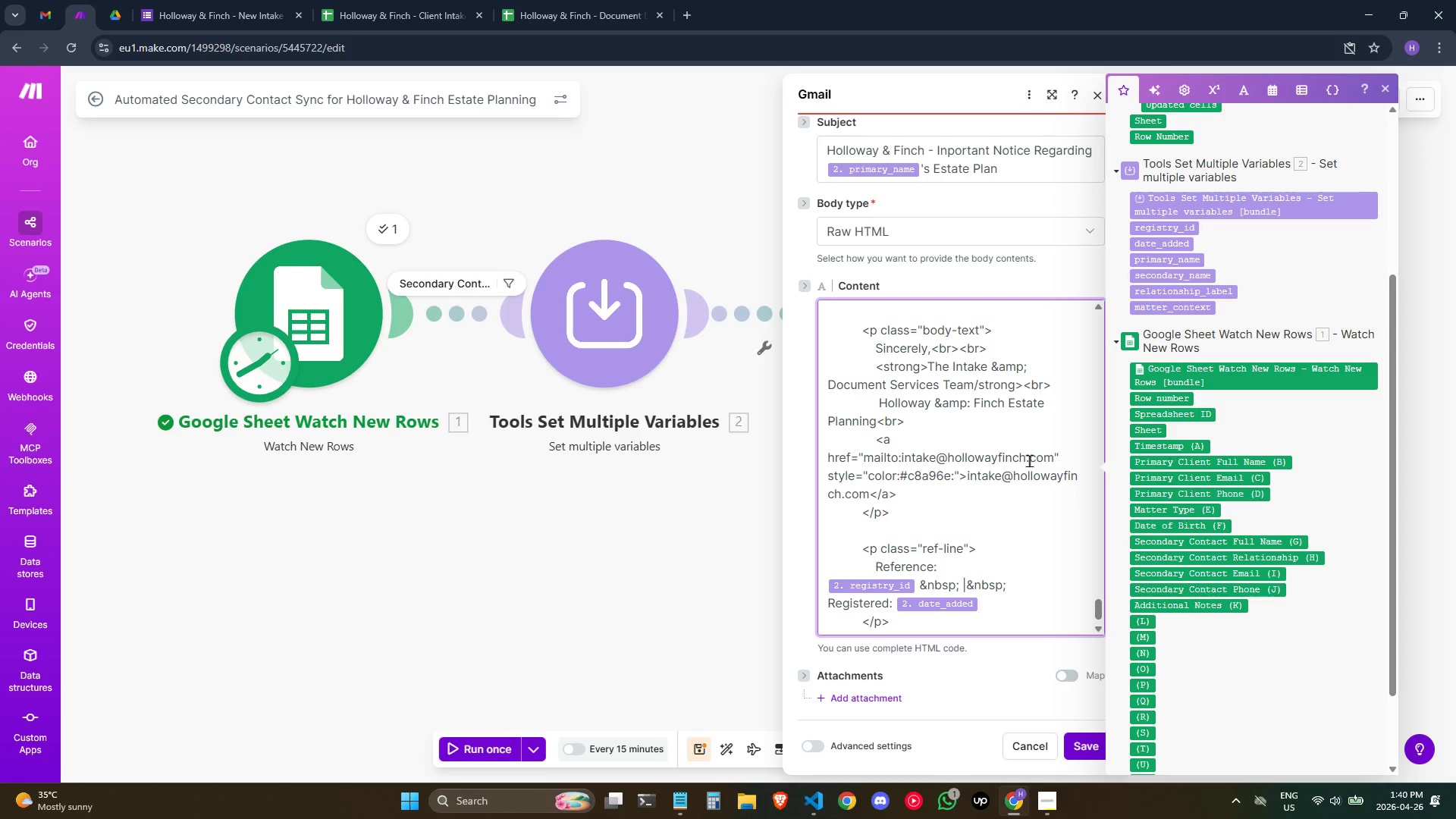 
key(Enter)
 